 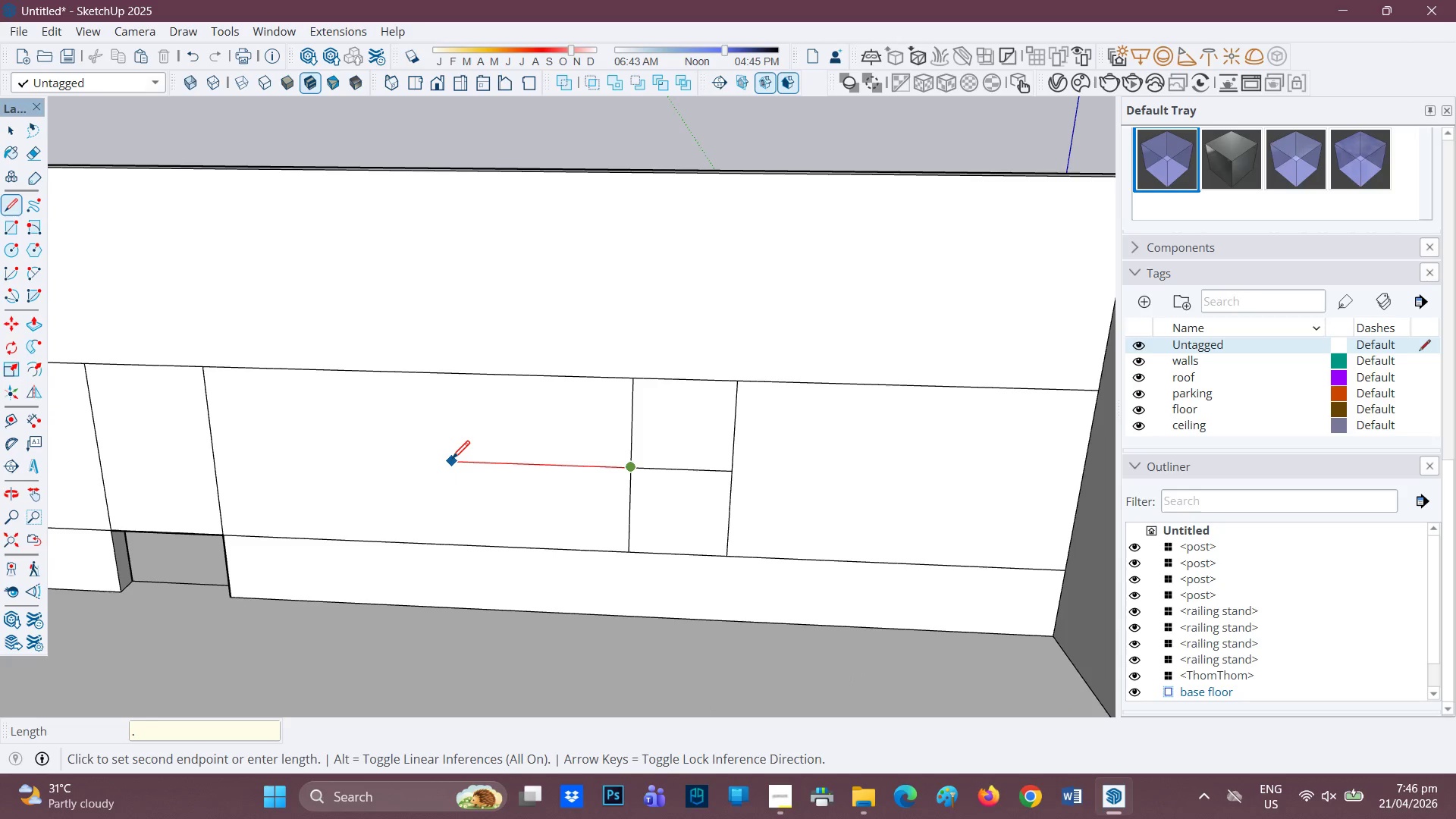 
key(8)
 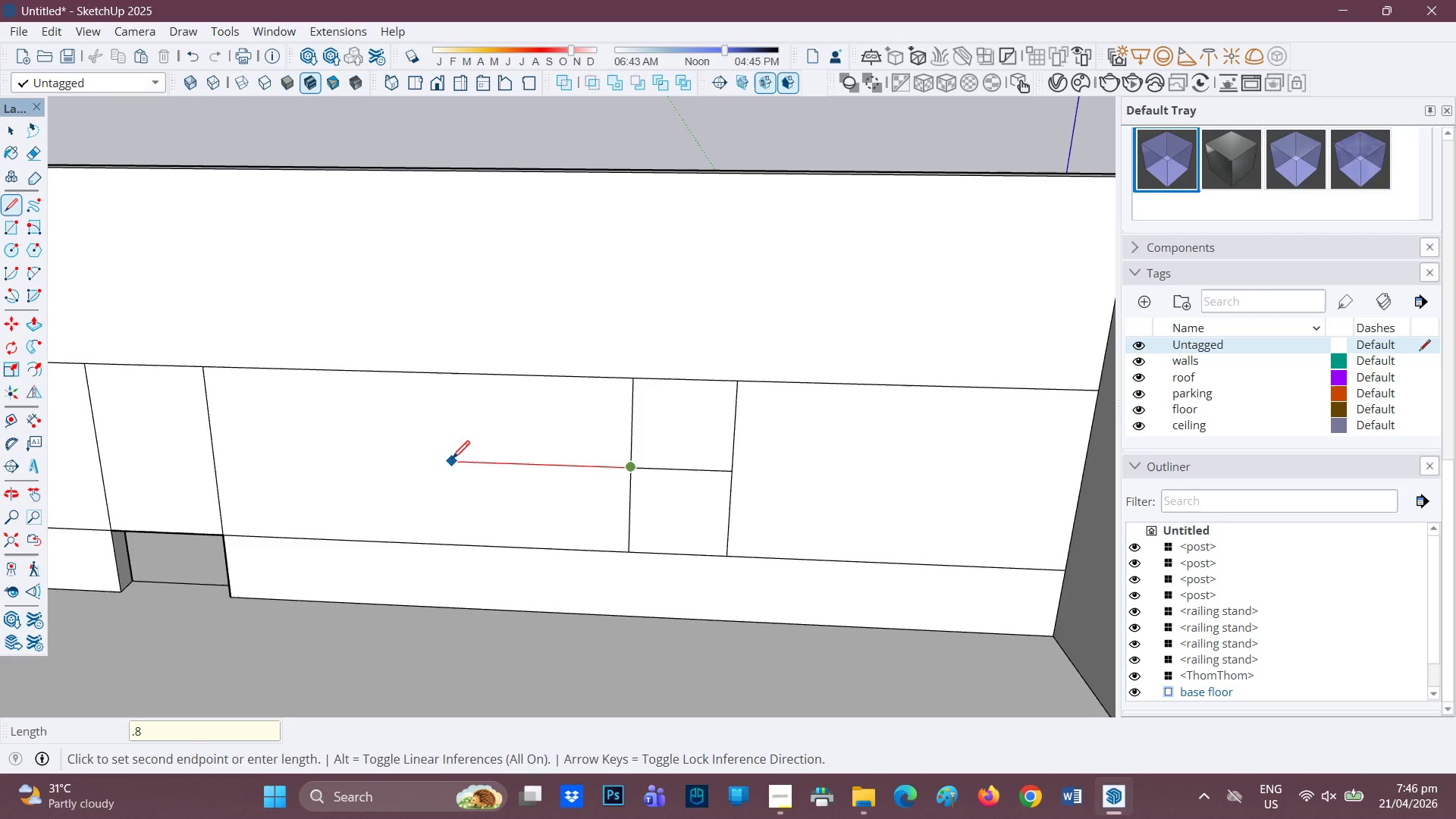 
key(Enter)
 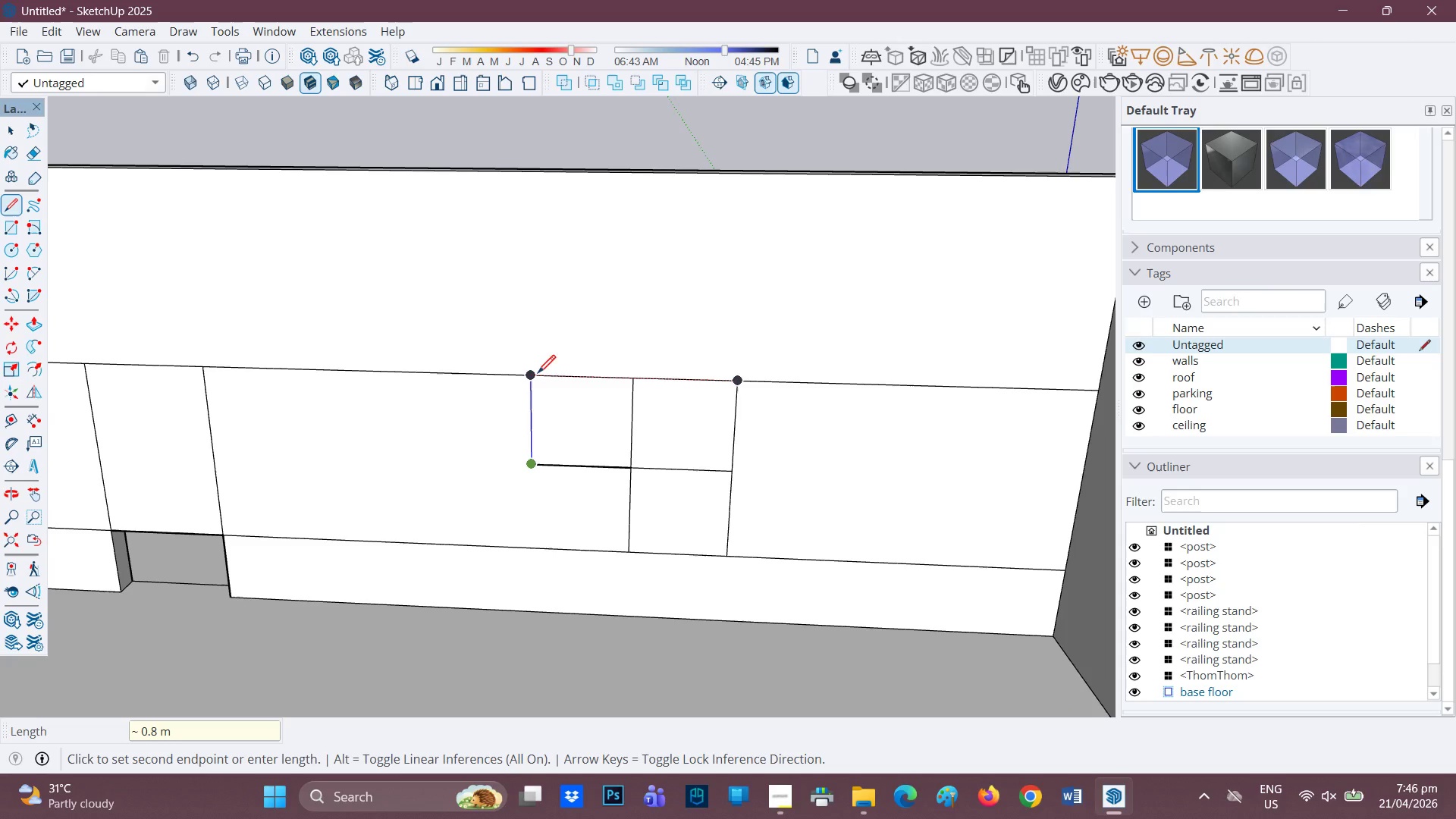 
left_click([539, 375])
 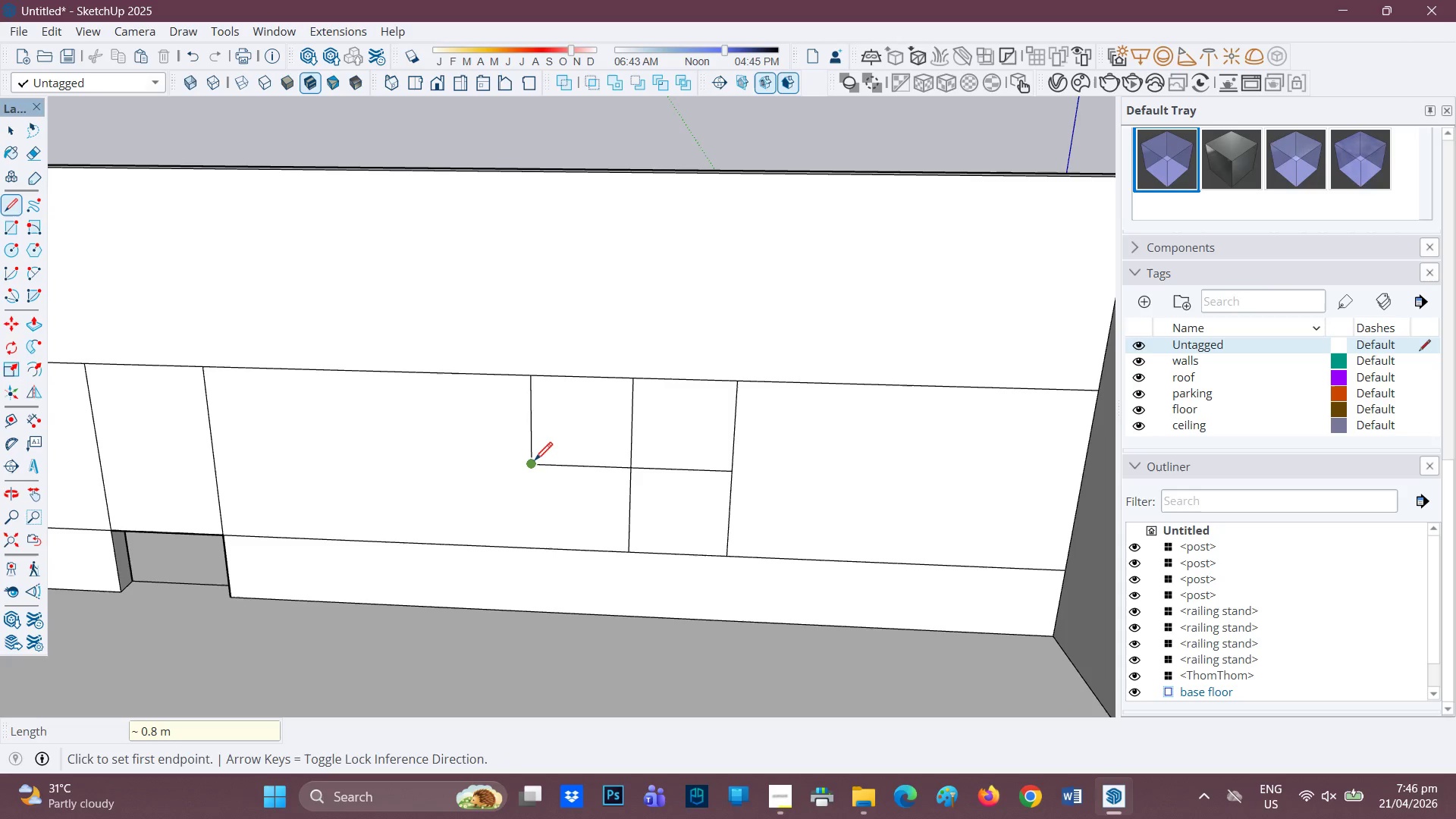 
left_click_drag(start_coordinate=[535, 462], to_coordinate=[532, 475])
 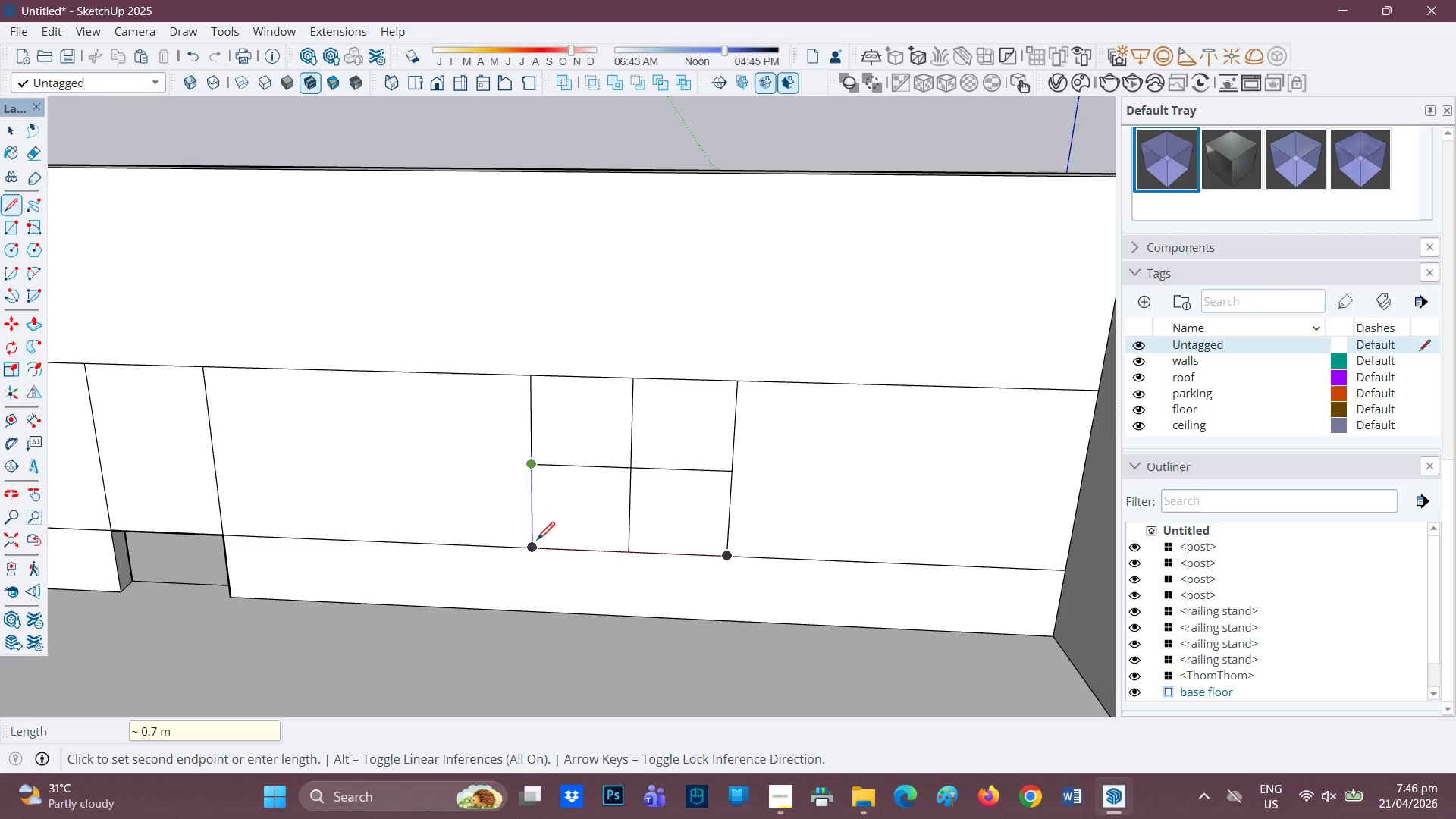 
left_click([538, 550])
 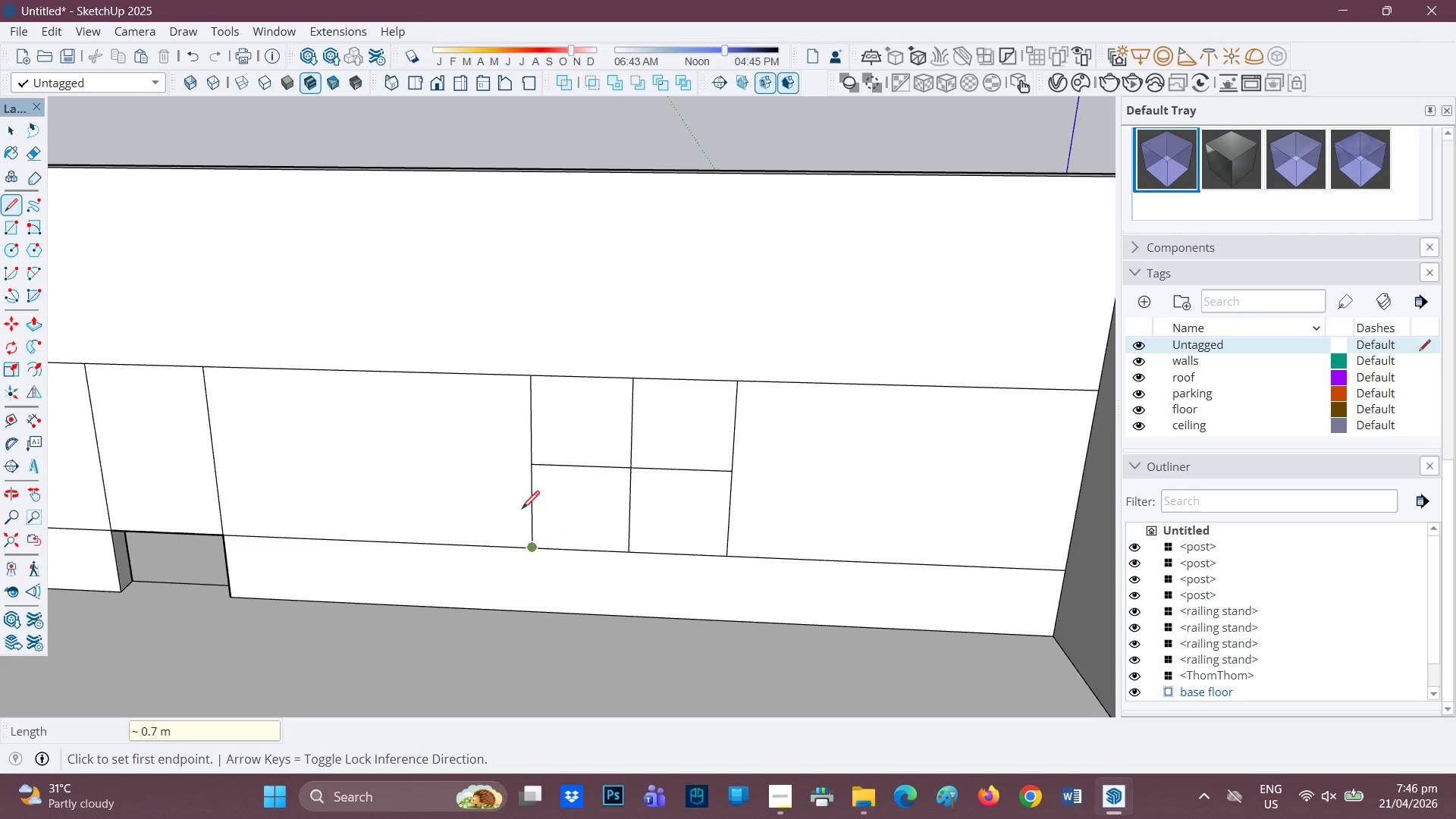 
key(H)
 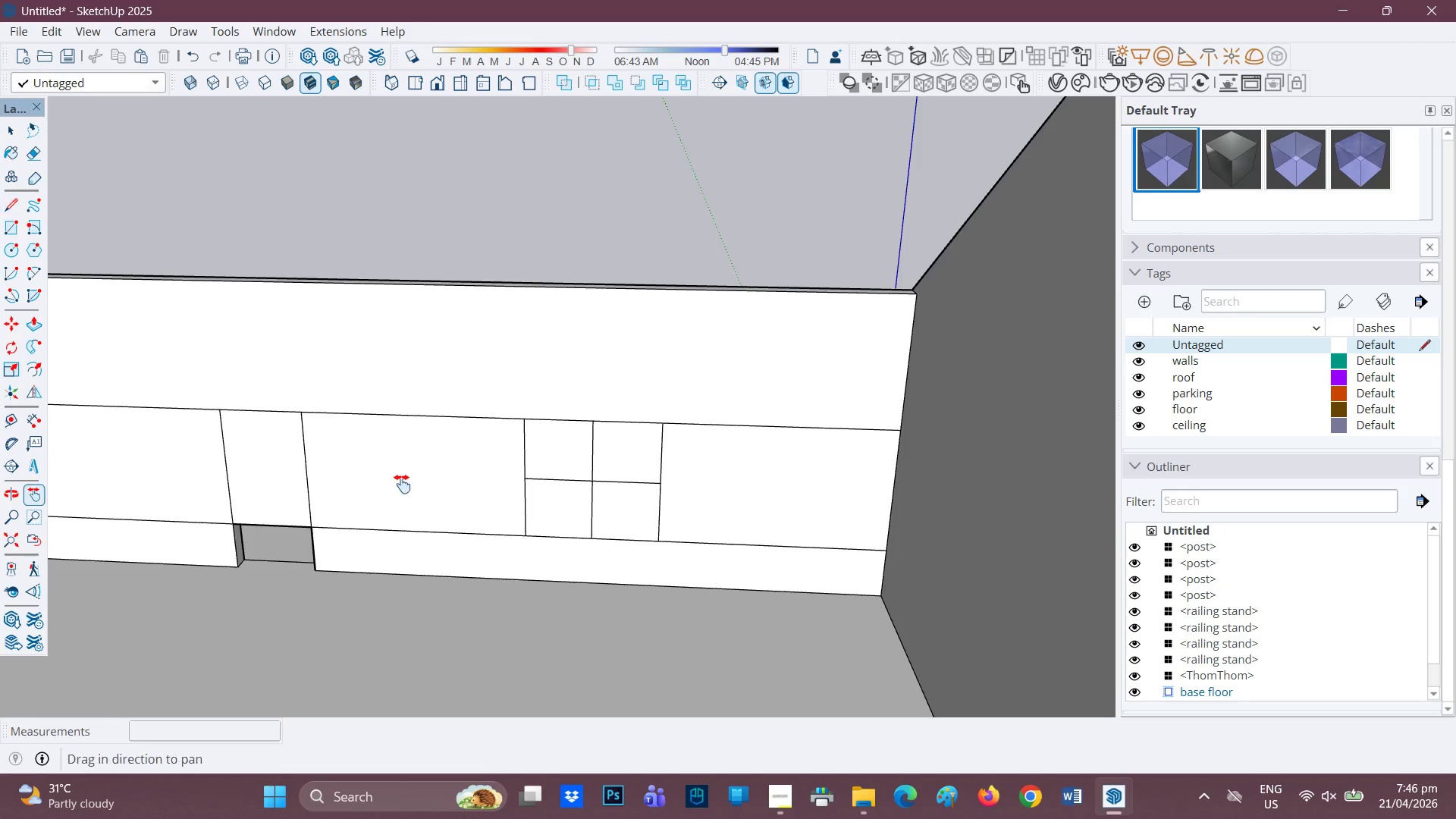 
left_click_drag(start_coordinate=[407, 485], to_coordinate=[828, 485])
 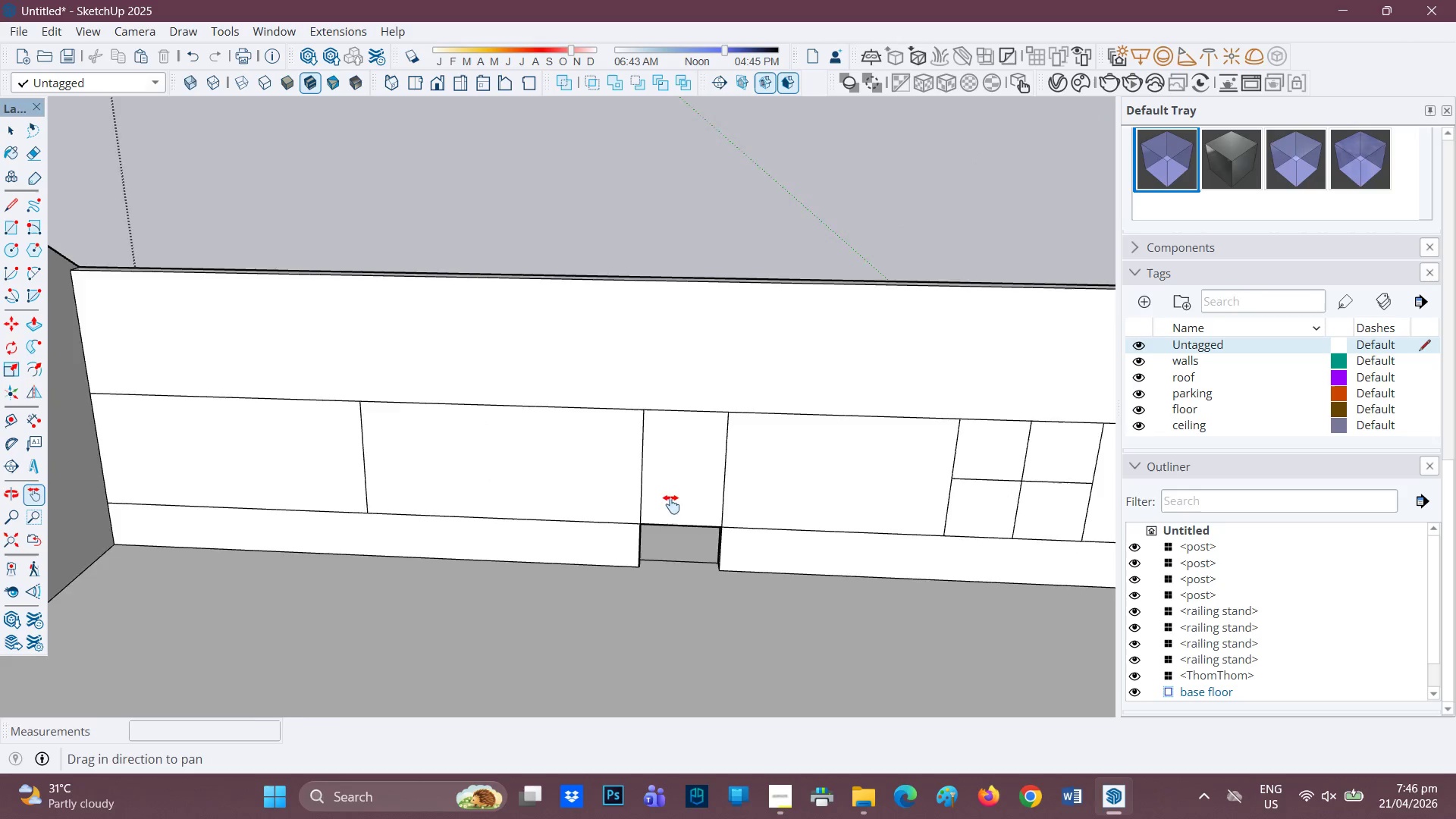 
scroll: coordinate [507, 511], scroll_direction: down, amount: 4.0
 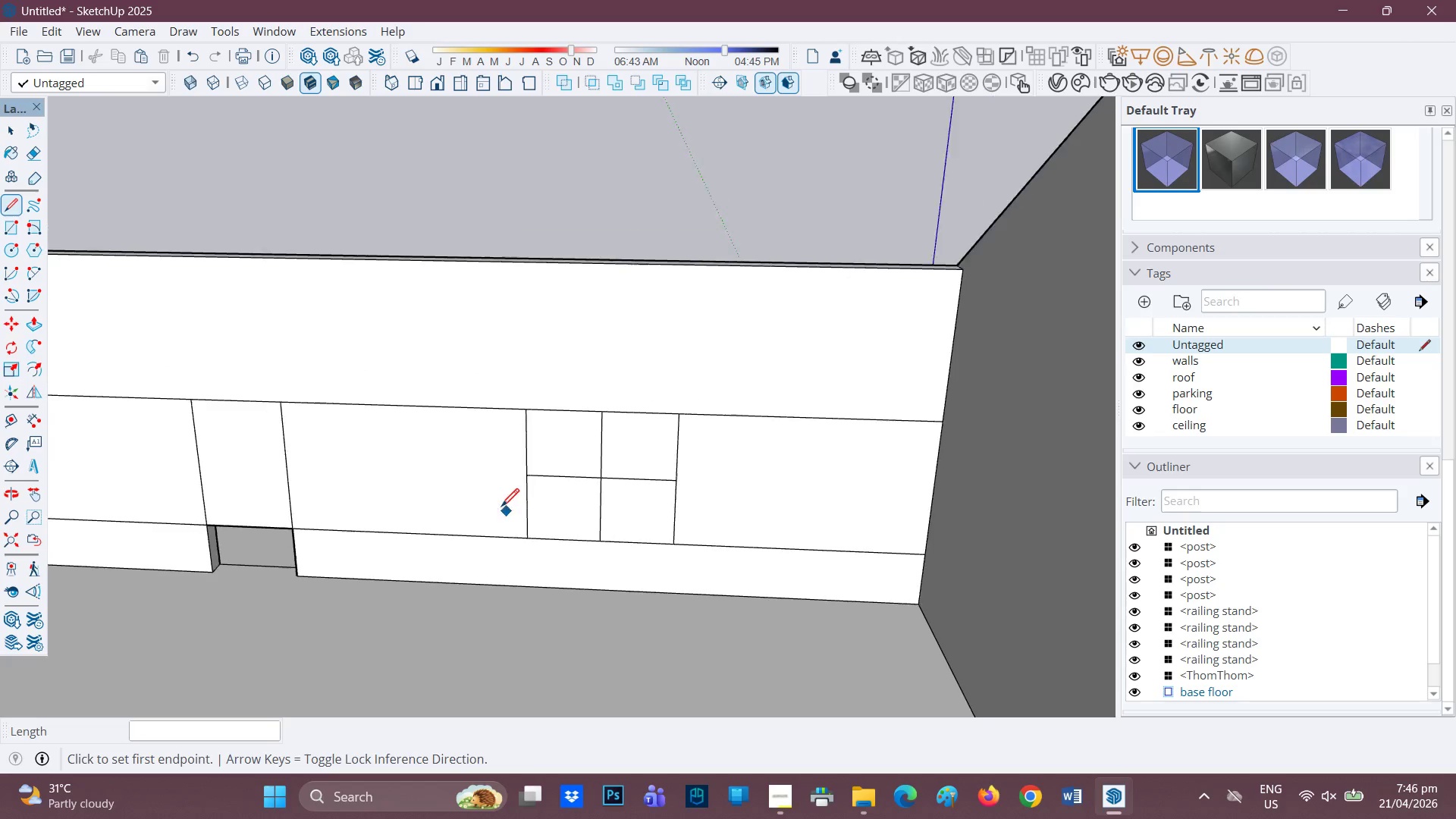 
key(L)
 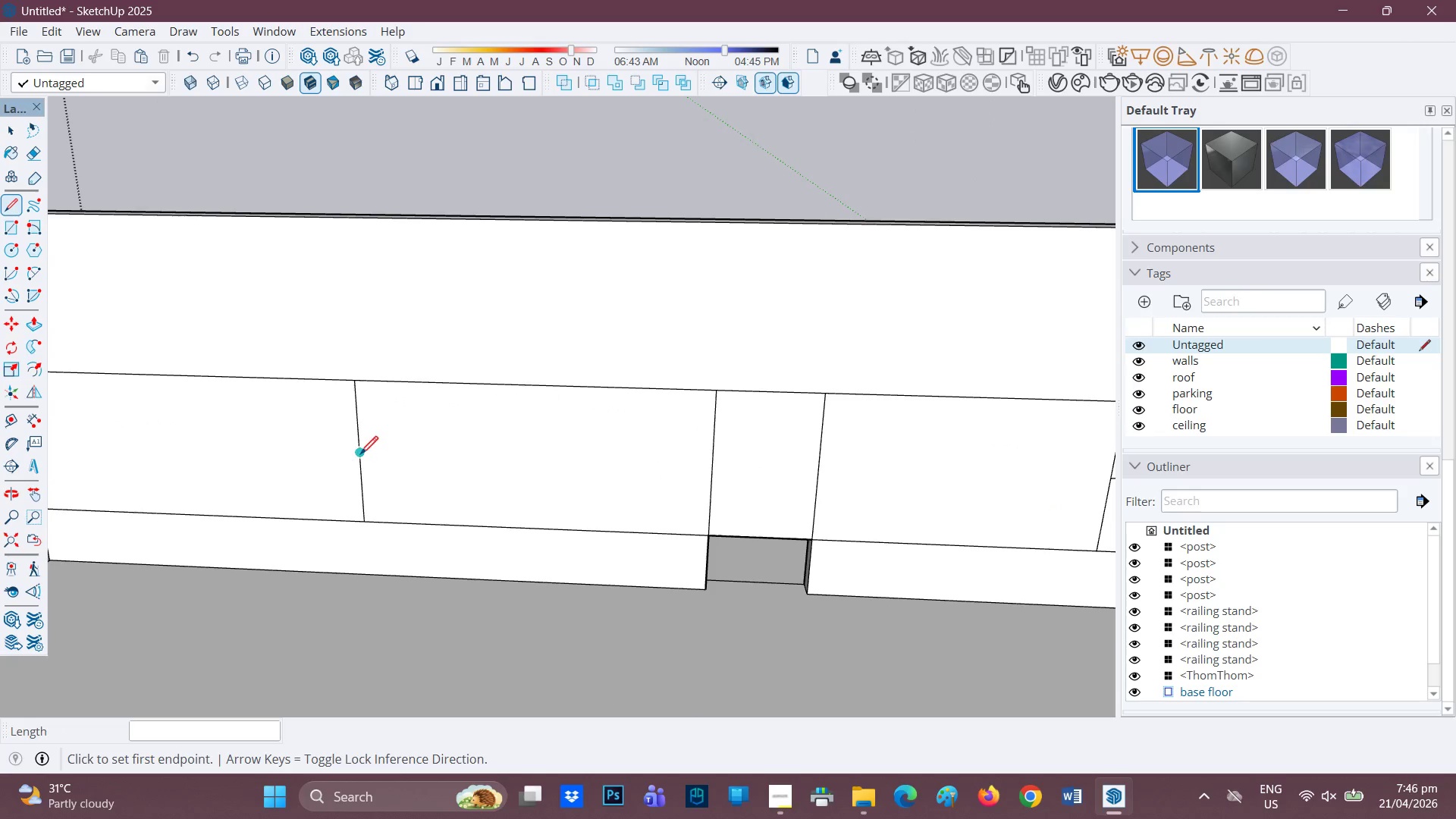 
scroll: coordinate [502, 492], scroll_direction: up, amount: 1.0
 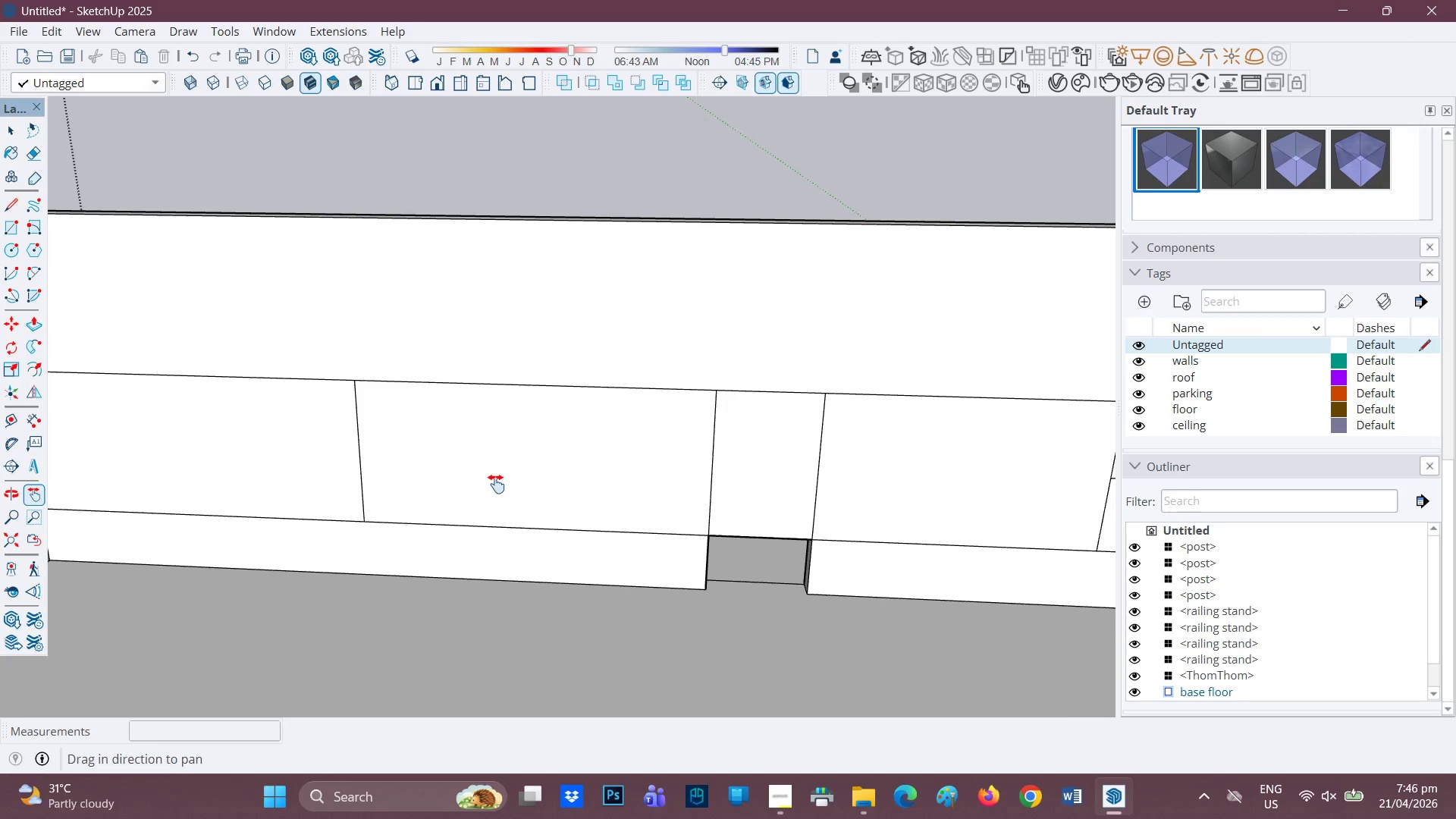 
left_click([358, 453])
 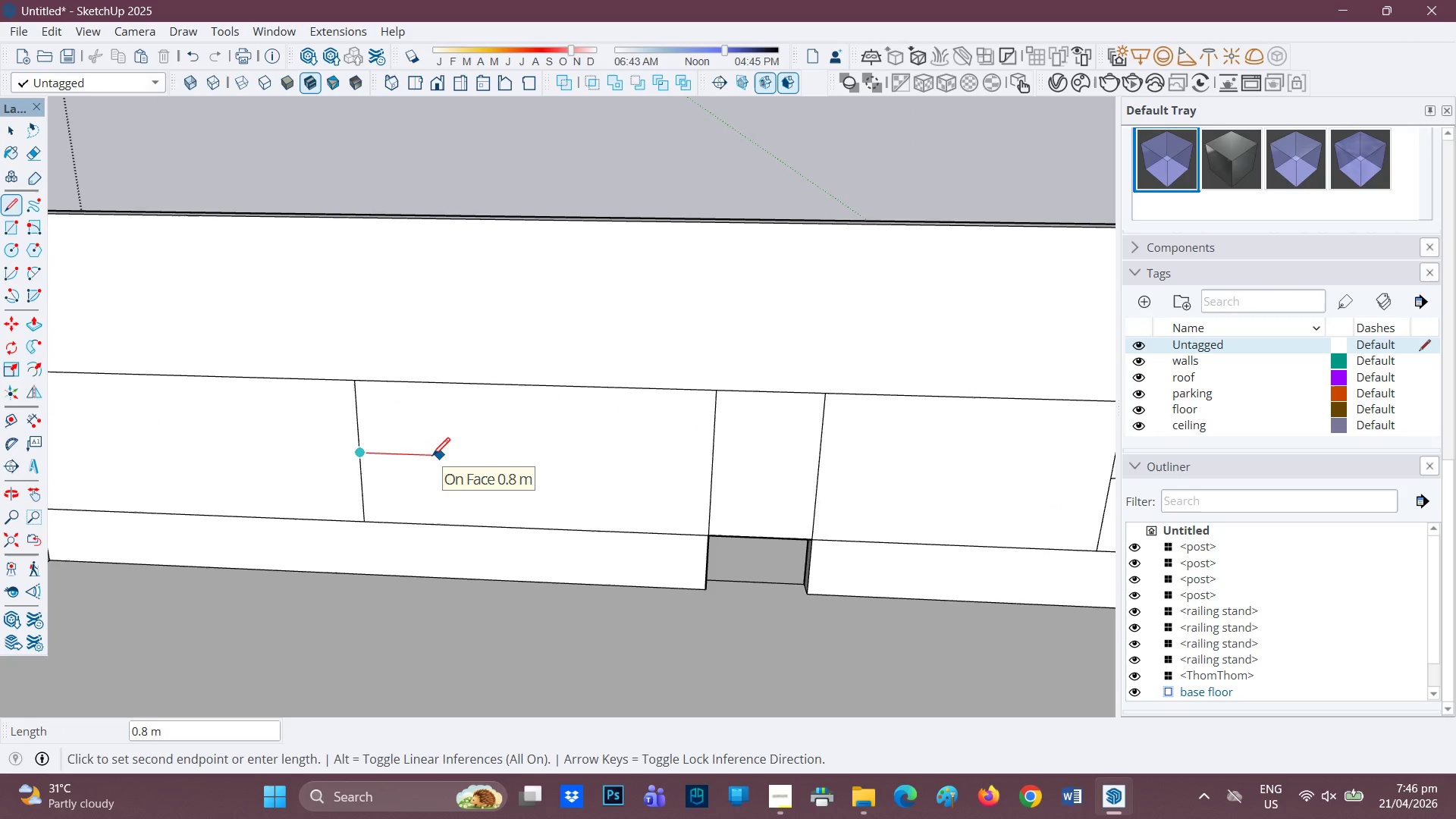 
key(Period)
 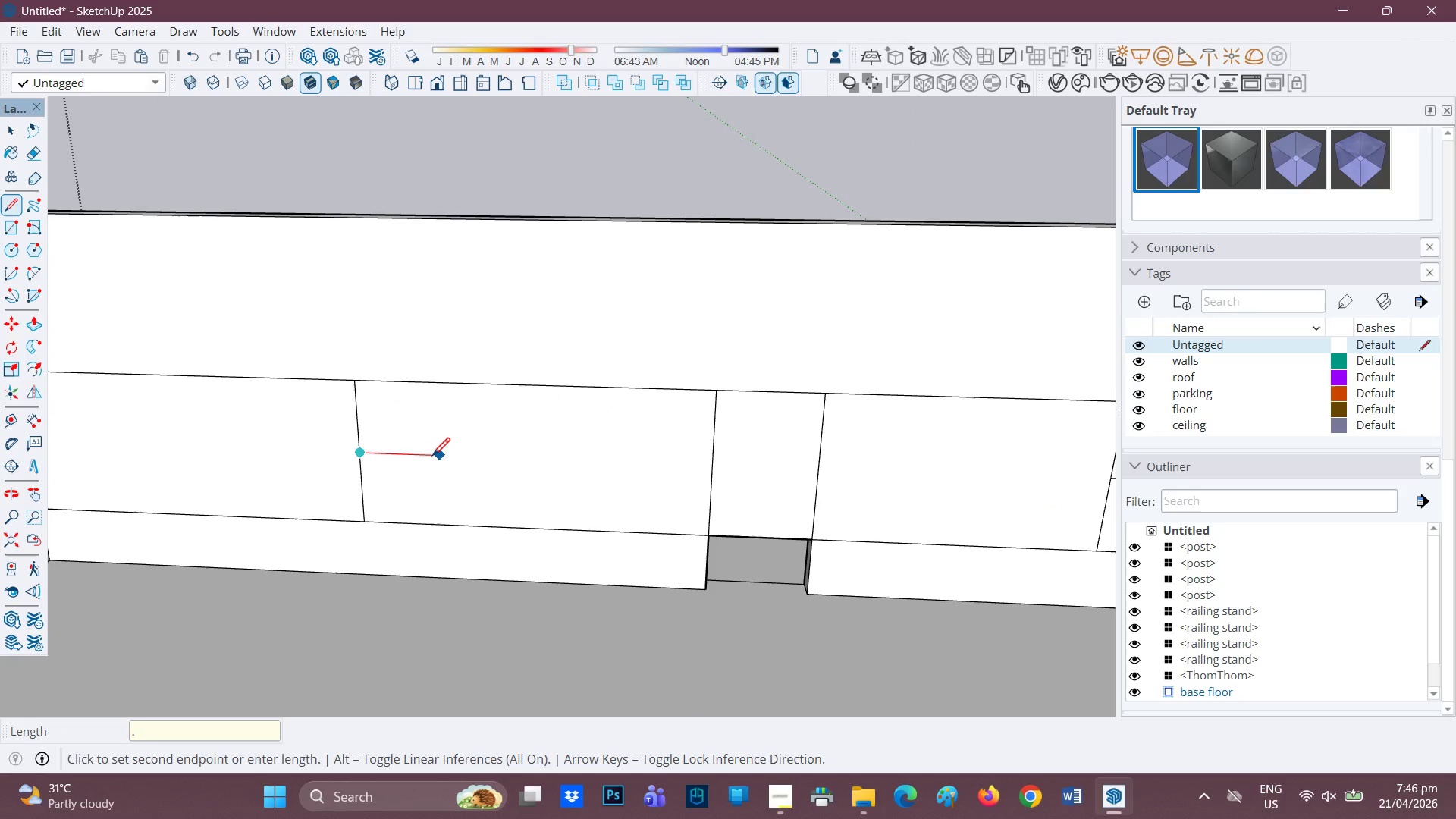 
key(8)
 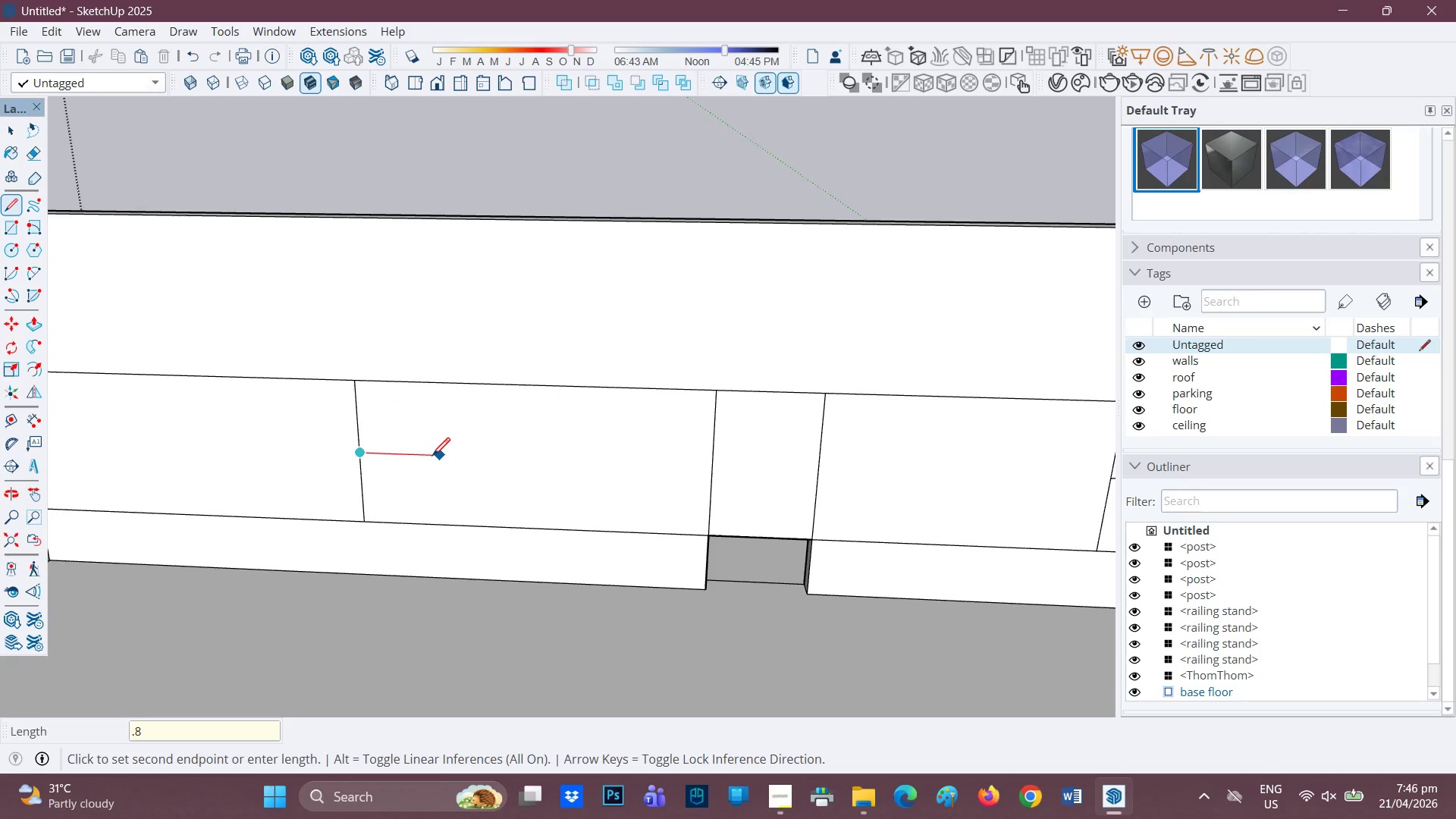 
key(Enter)
 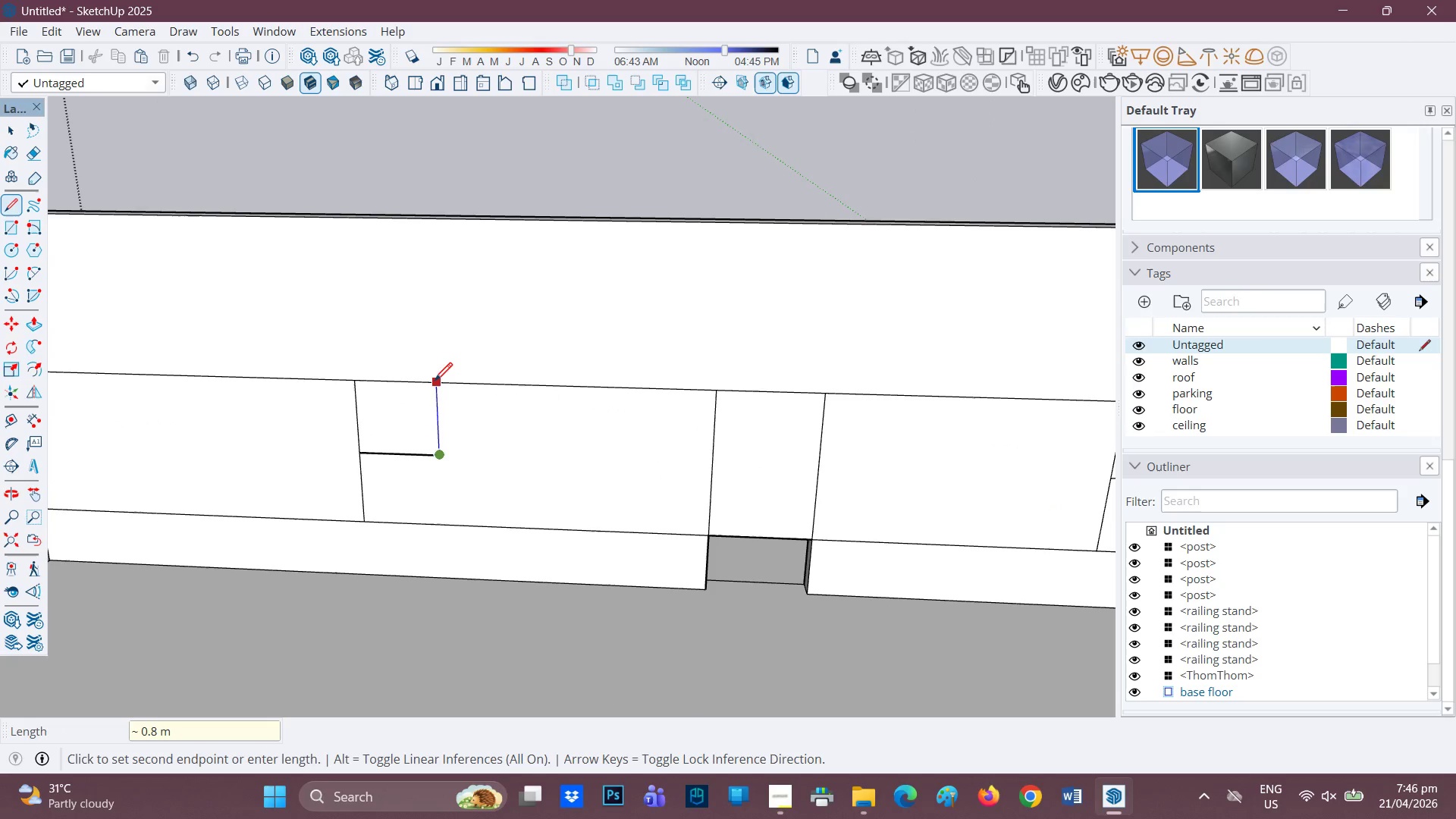 
left_click([436, 380])
 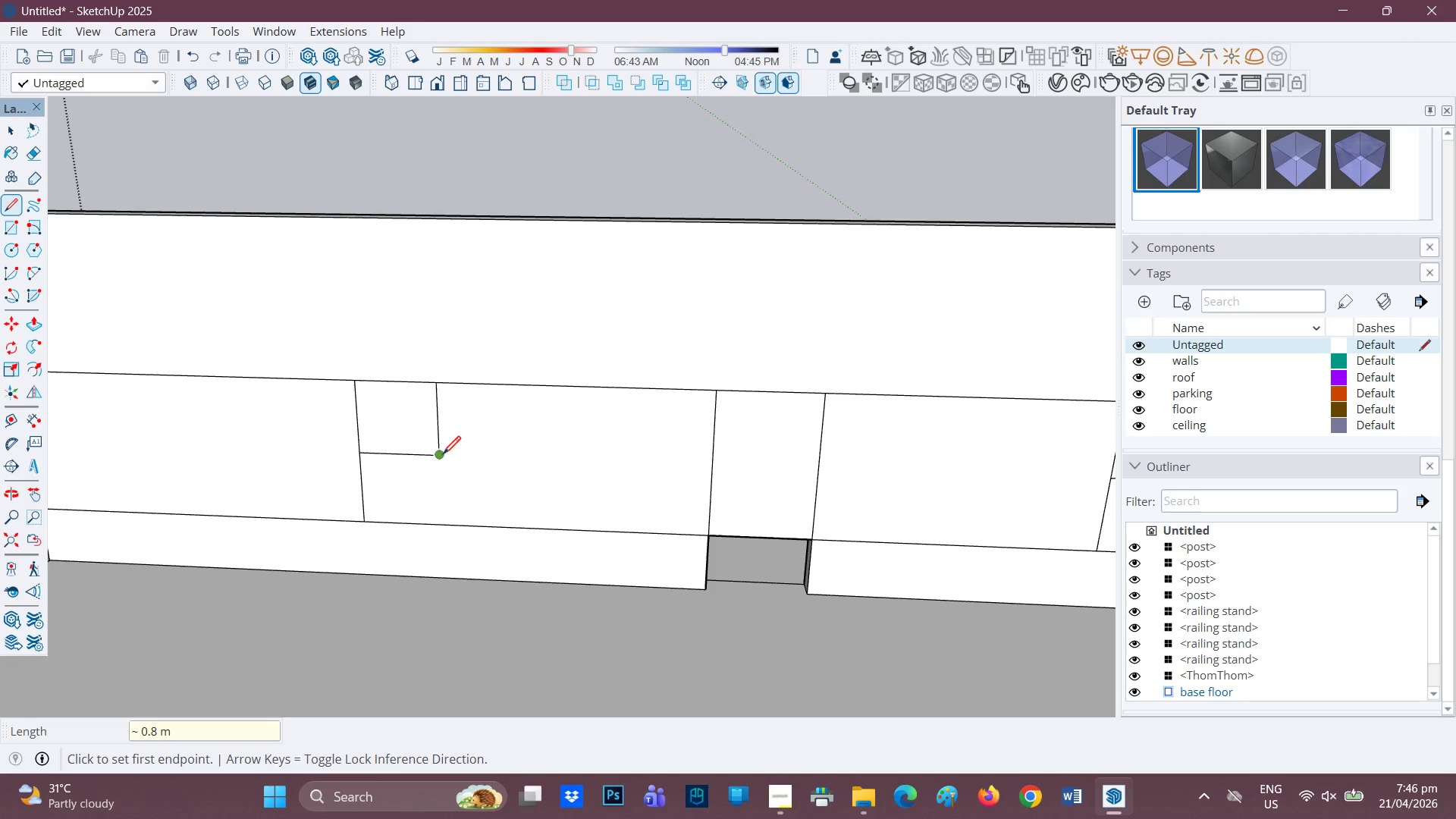 
left_click([444, 455])
 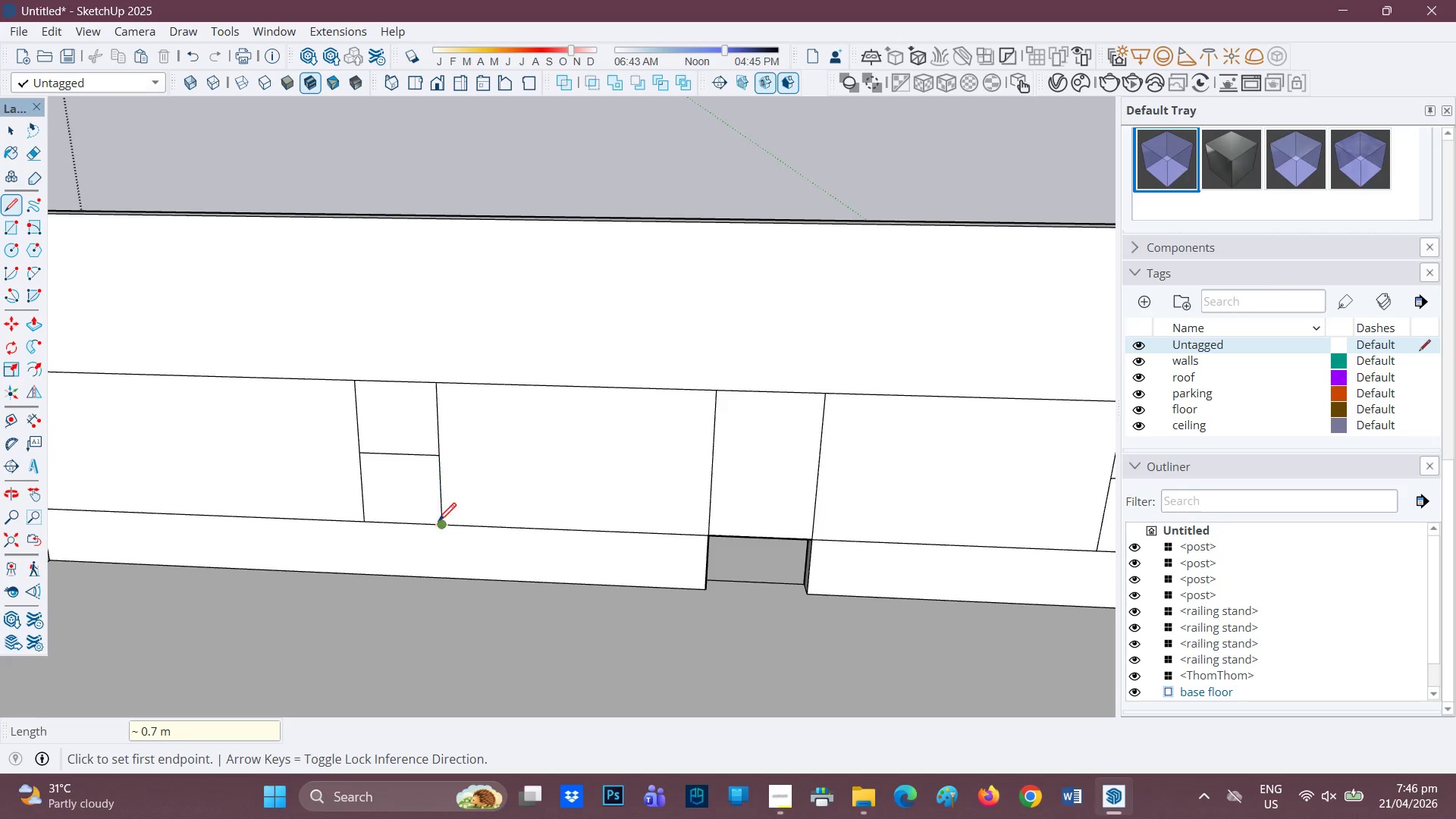 
key(H)
 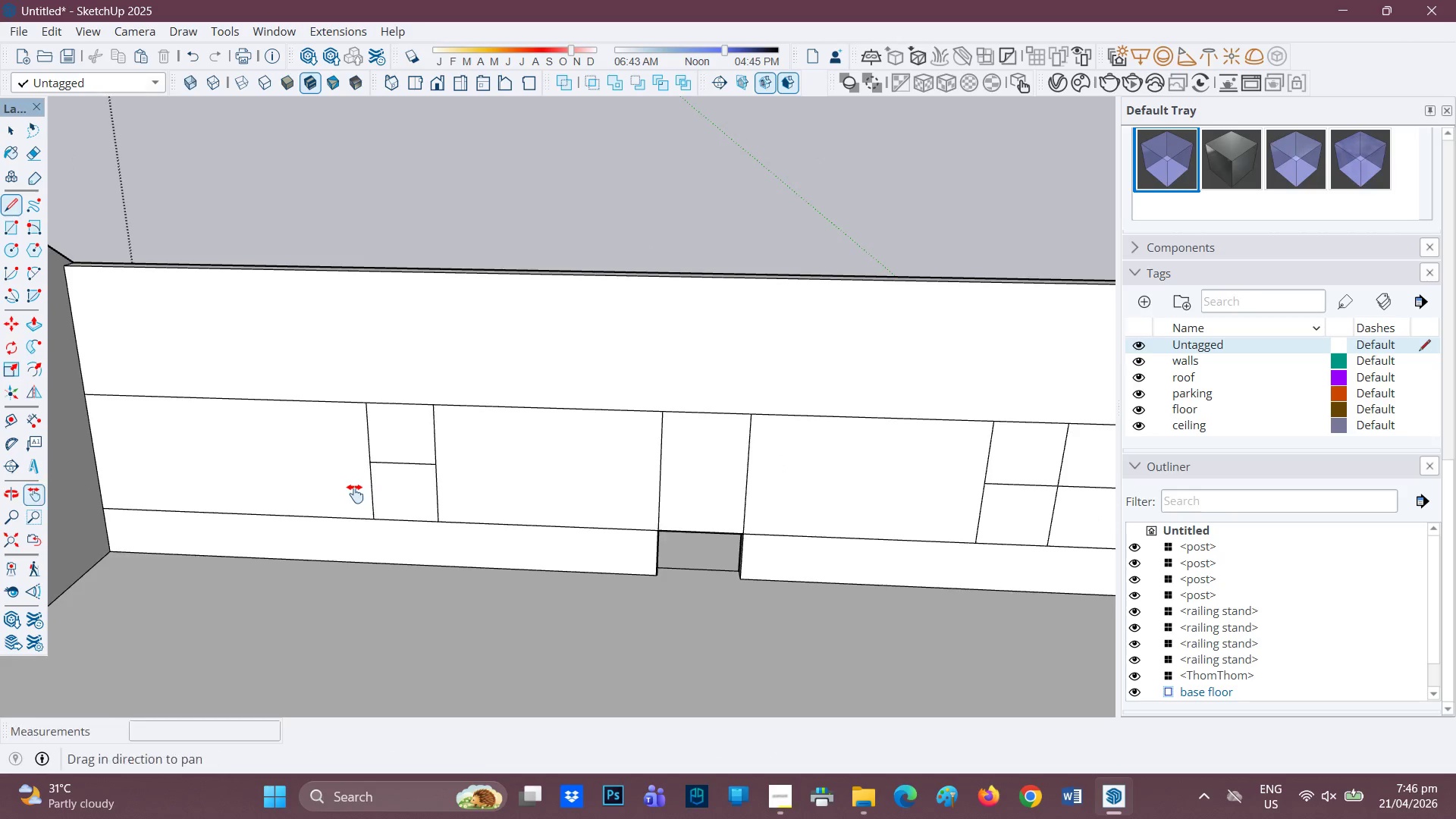 
scroll: coordinate [419, 507], scroll_direction: down, amount: 1.0
 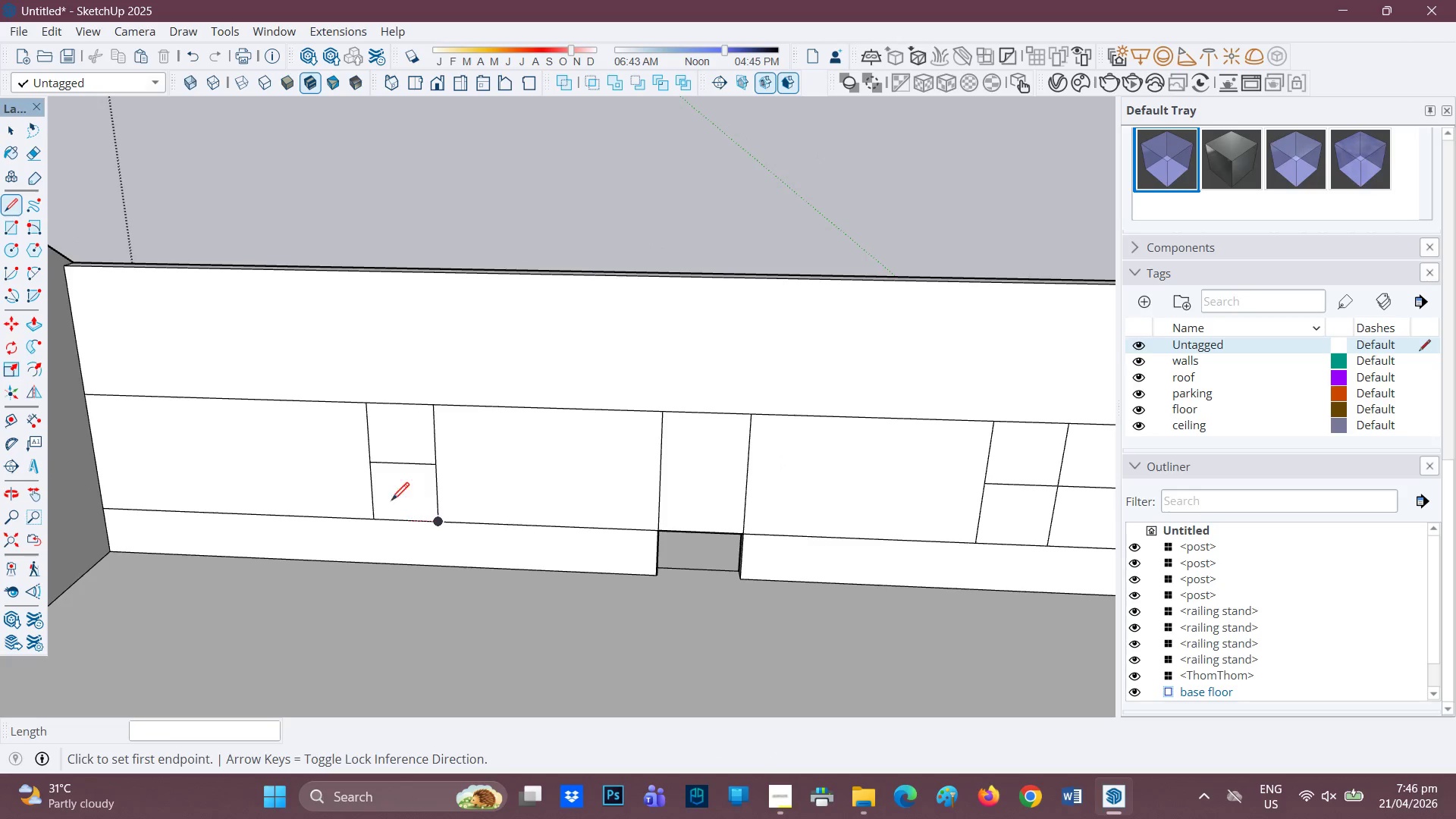 
left_click_drag(start_coordinate=[356, 494], to_coordinate=[525, 529])
 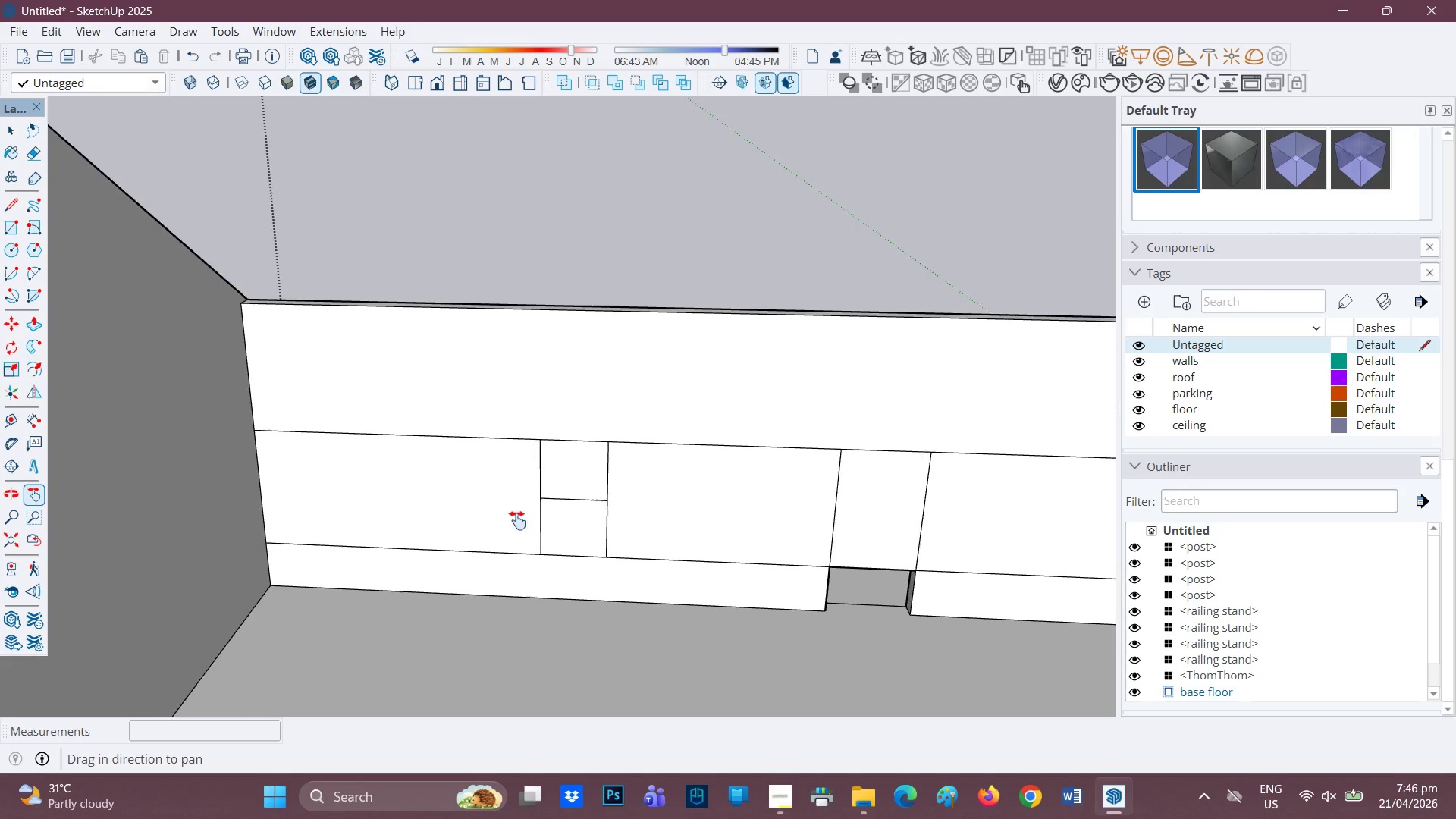 
scroll: coordinate [513, 510], scroll_direction: up, amount: 2.0
 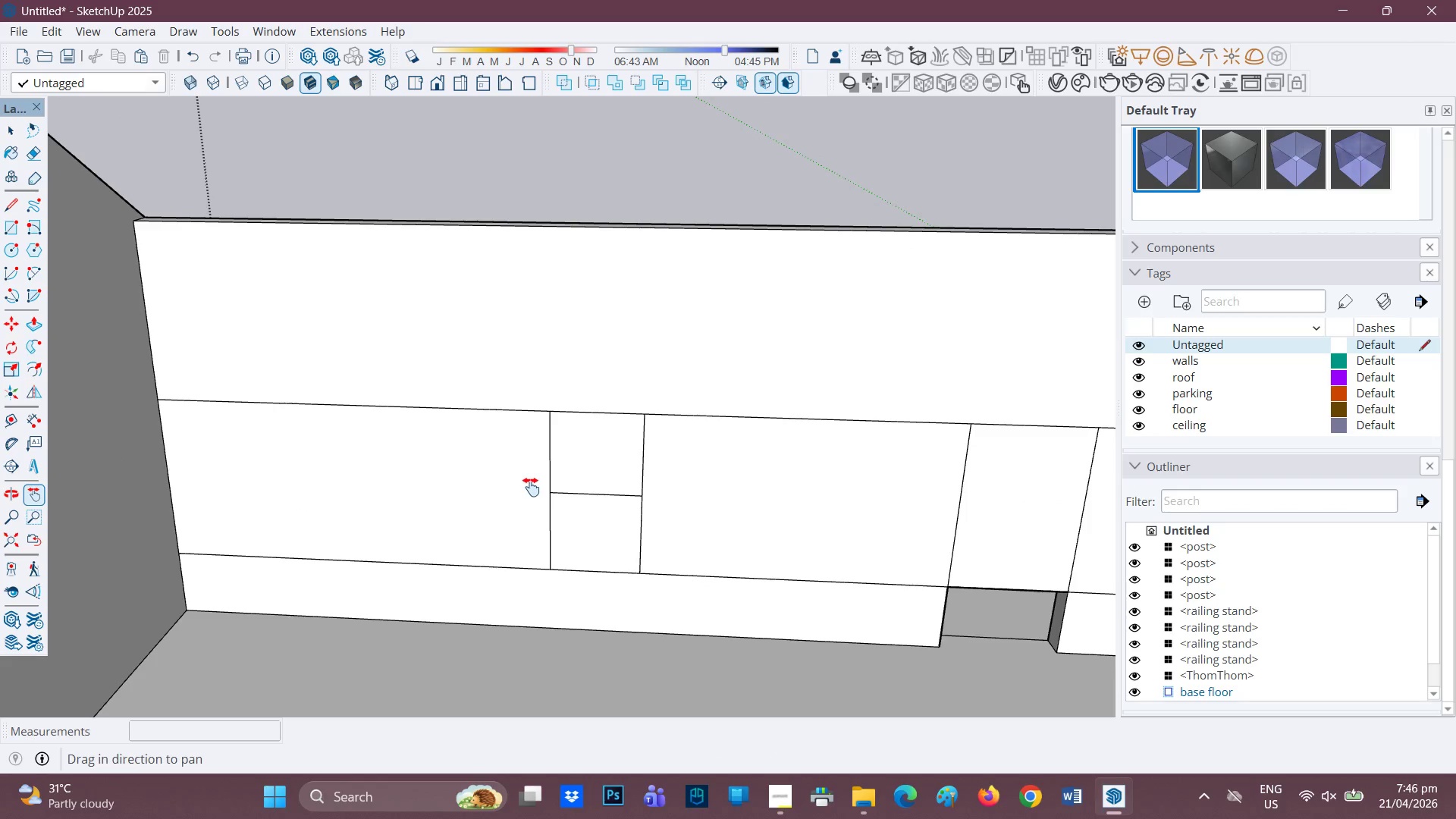 
key(L)
 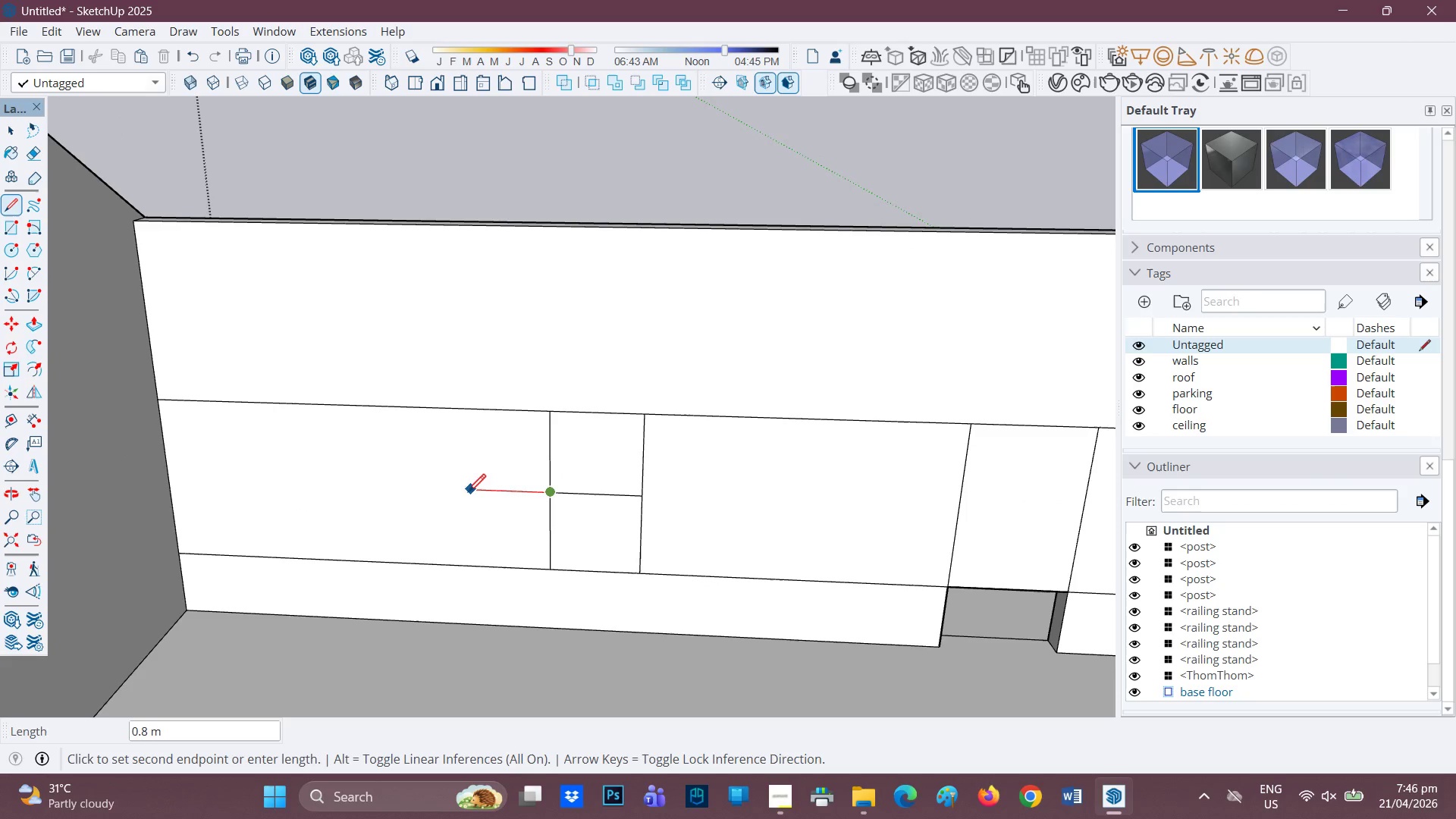 
key(Period)
 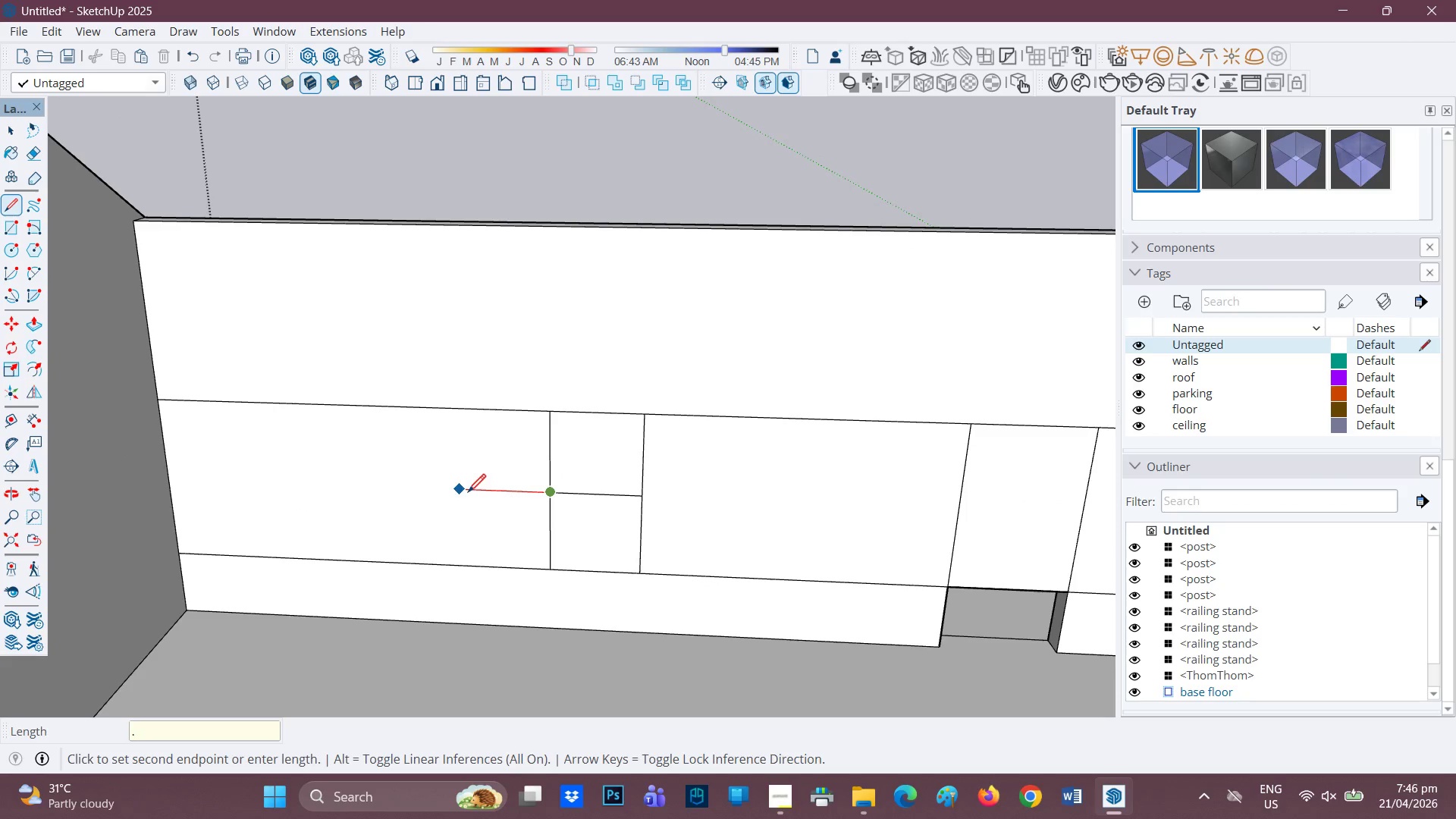 
key(8)
 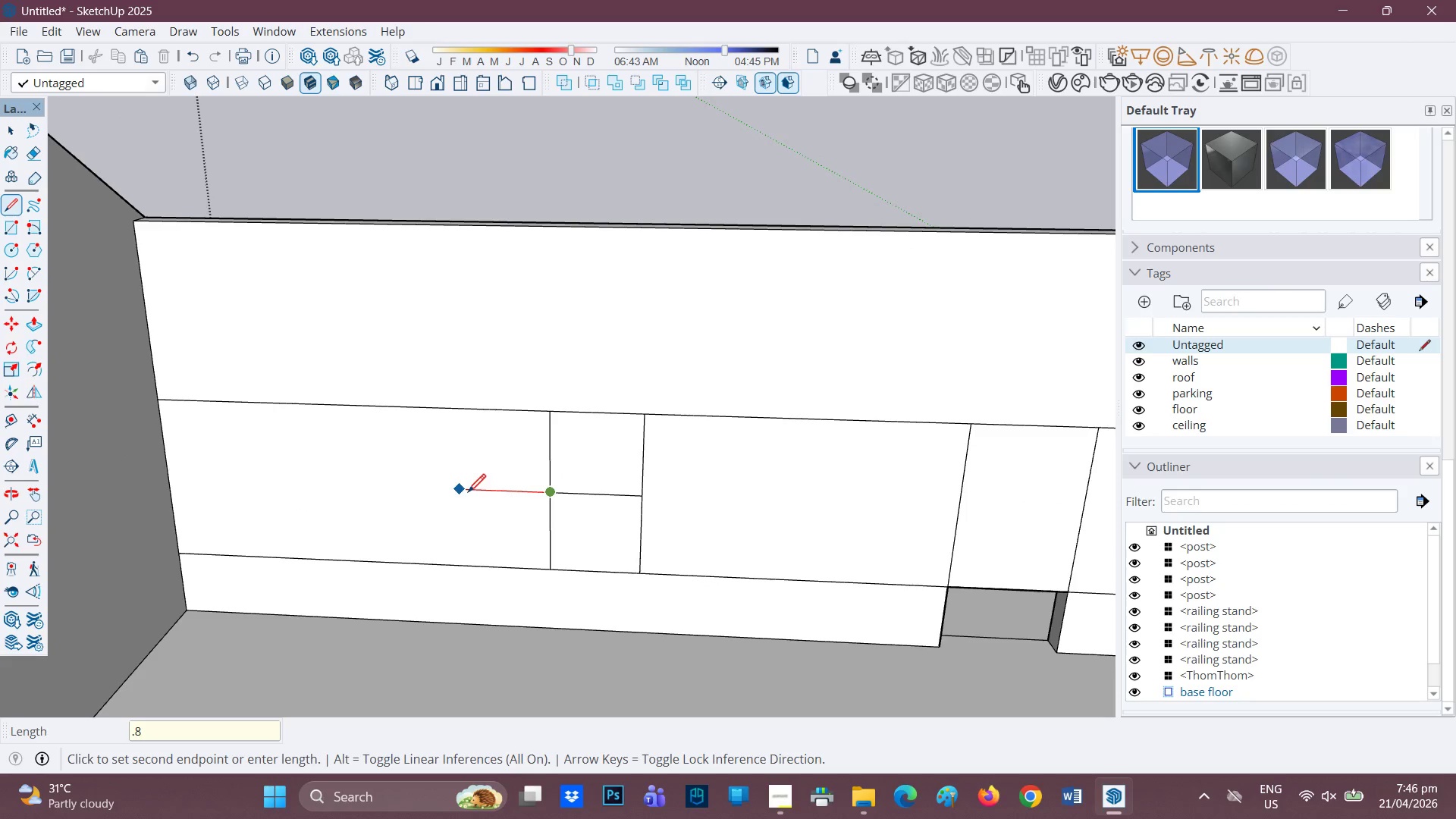 
key(Enter)
 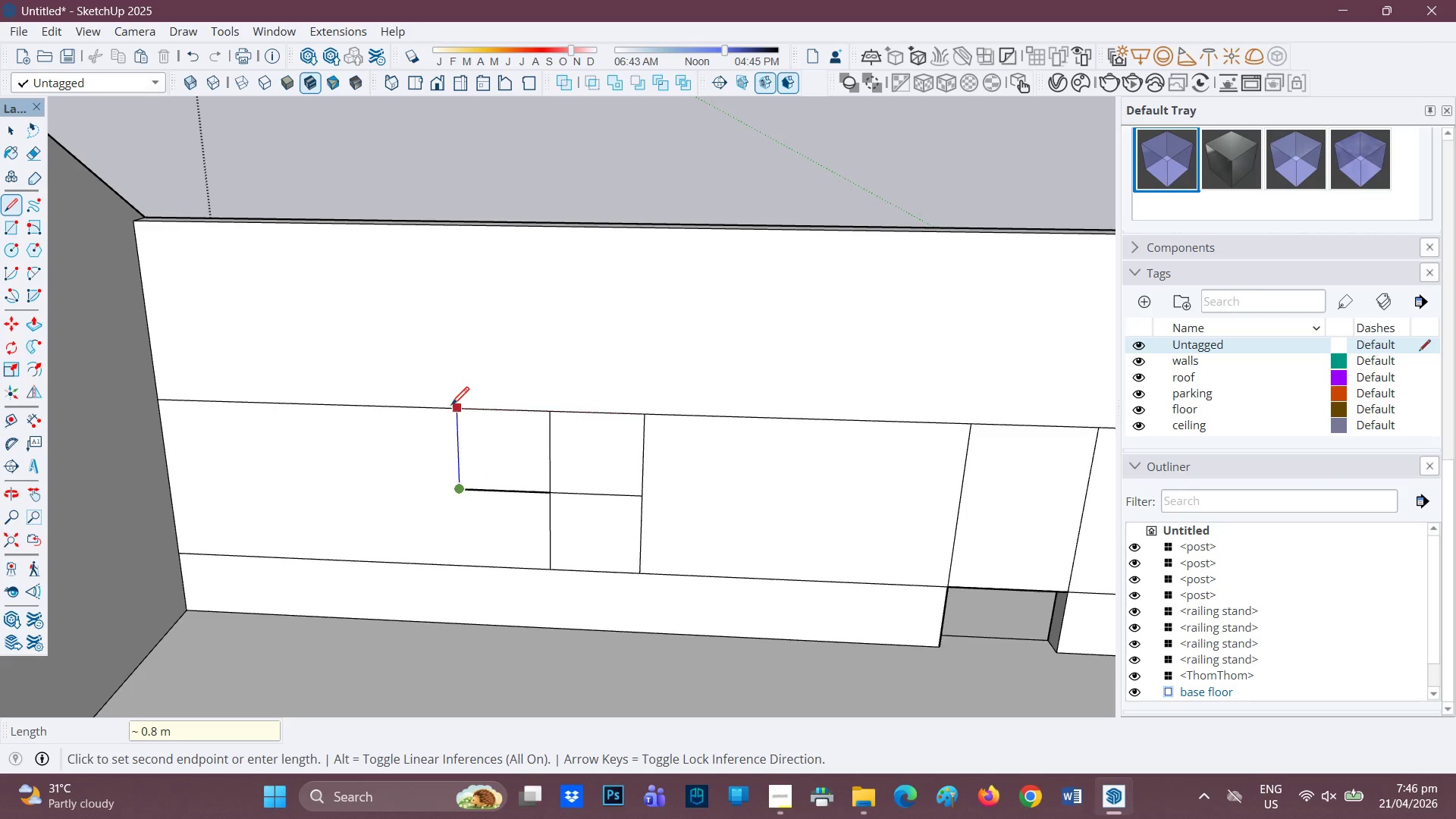 
left_click([453, 410])
 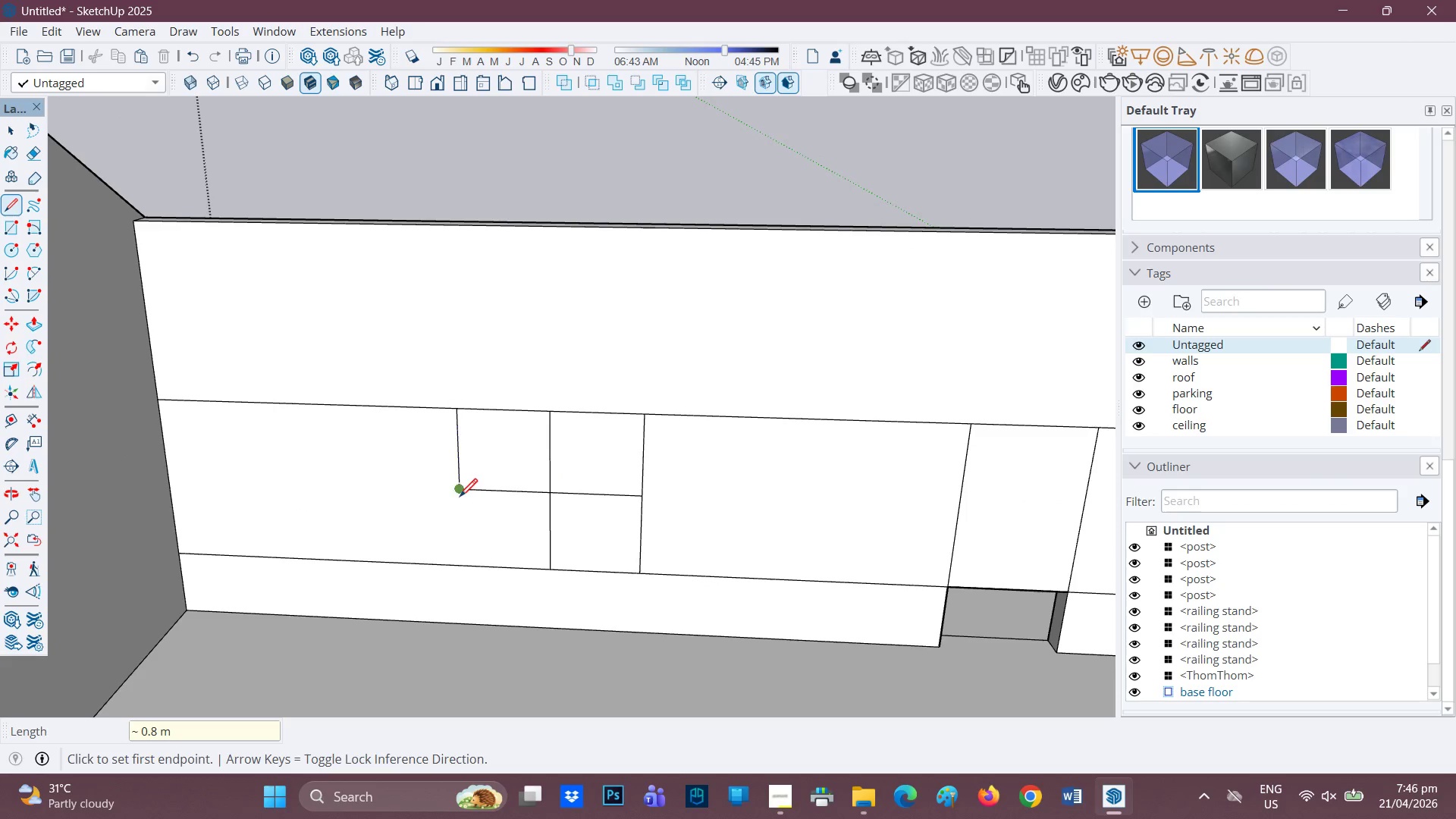 
left_click([458, 497])
 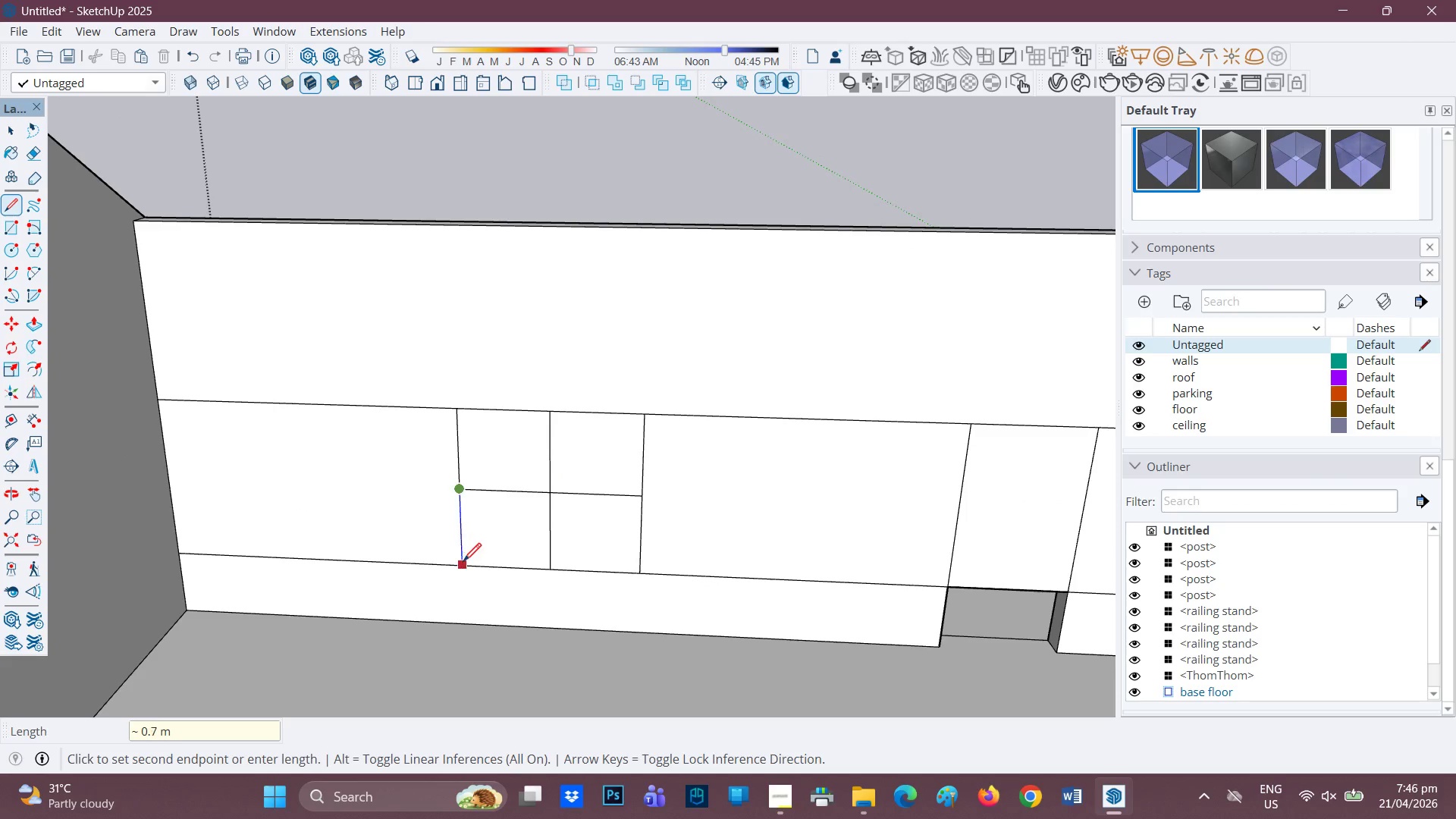 
left_click([463, 564])
 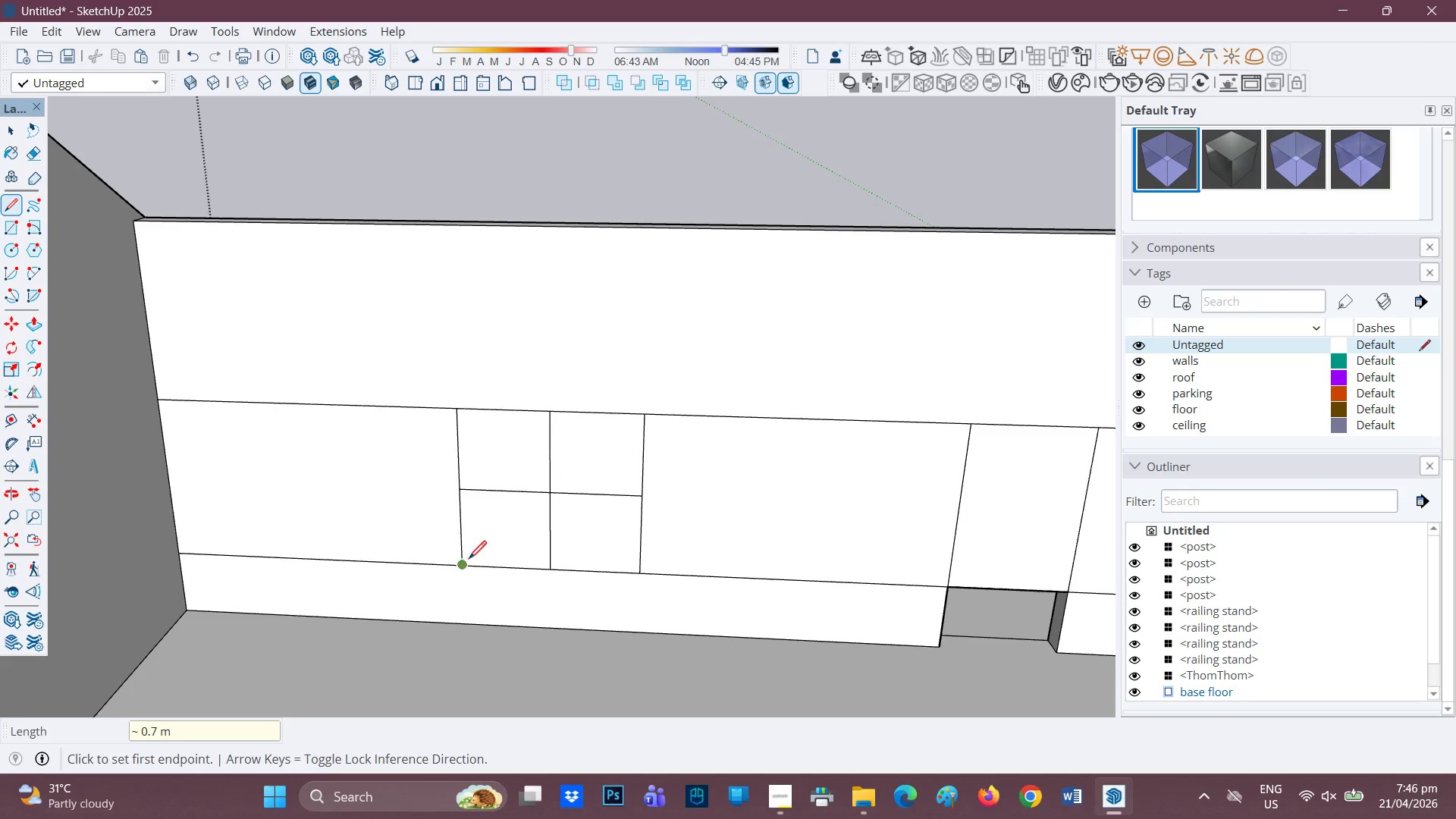 
key(E)
 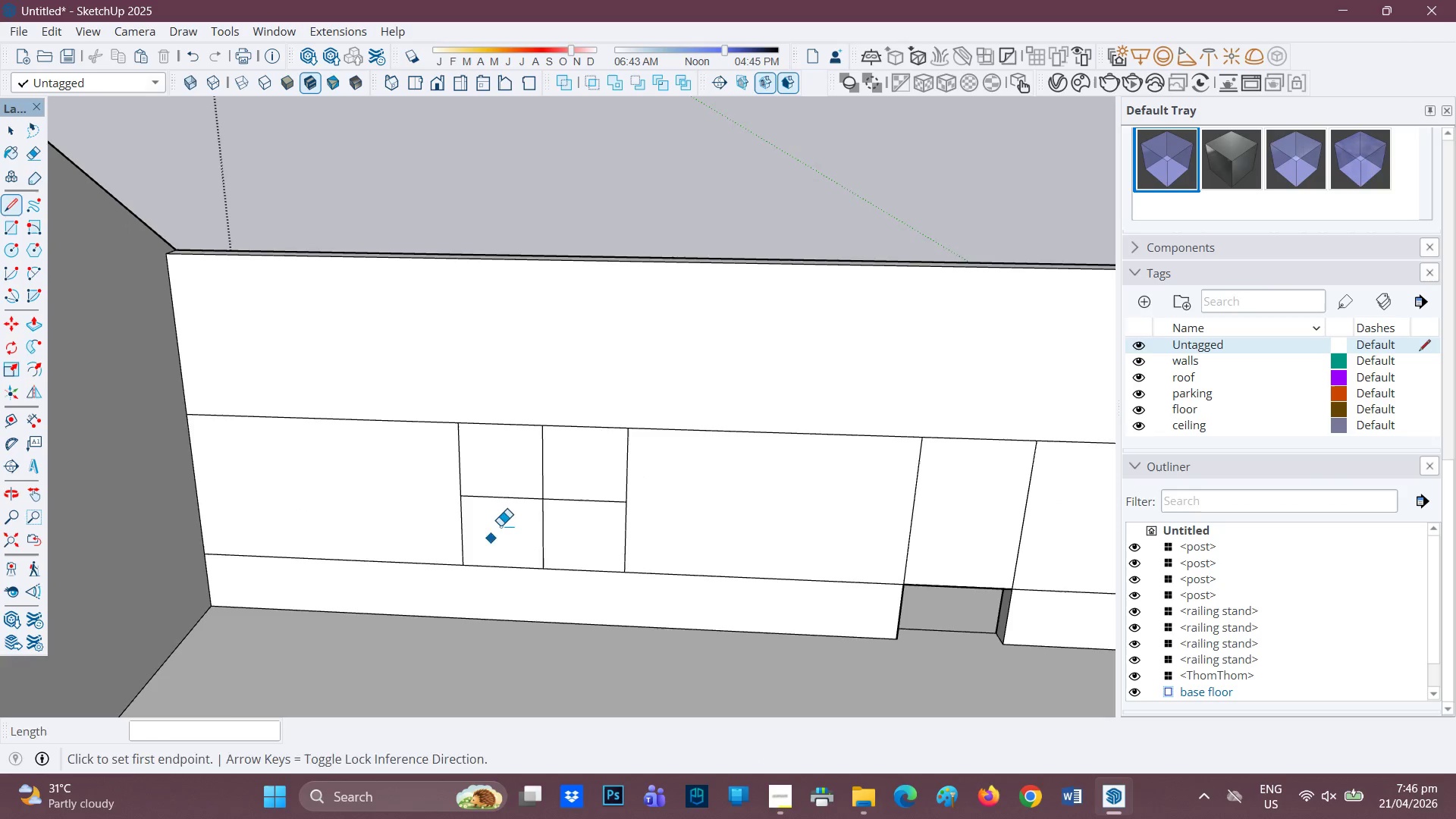 
scroll: coordinate [472, 560], scroll_direction: none, amount: 0.0
 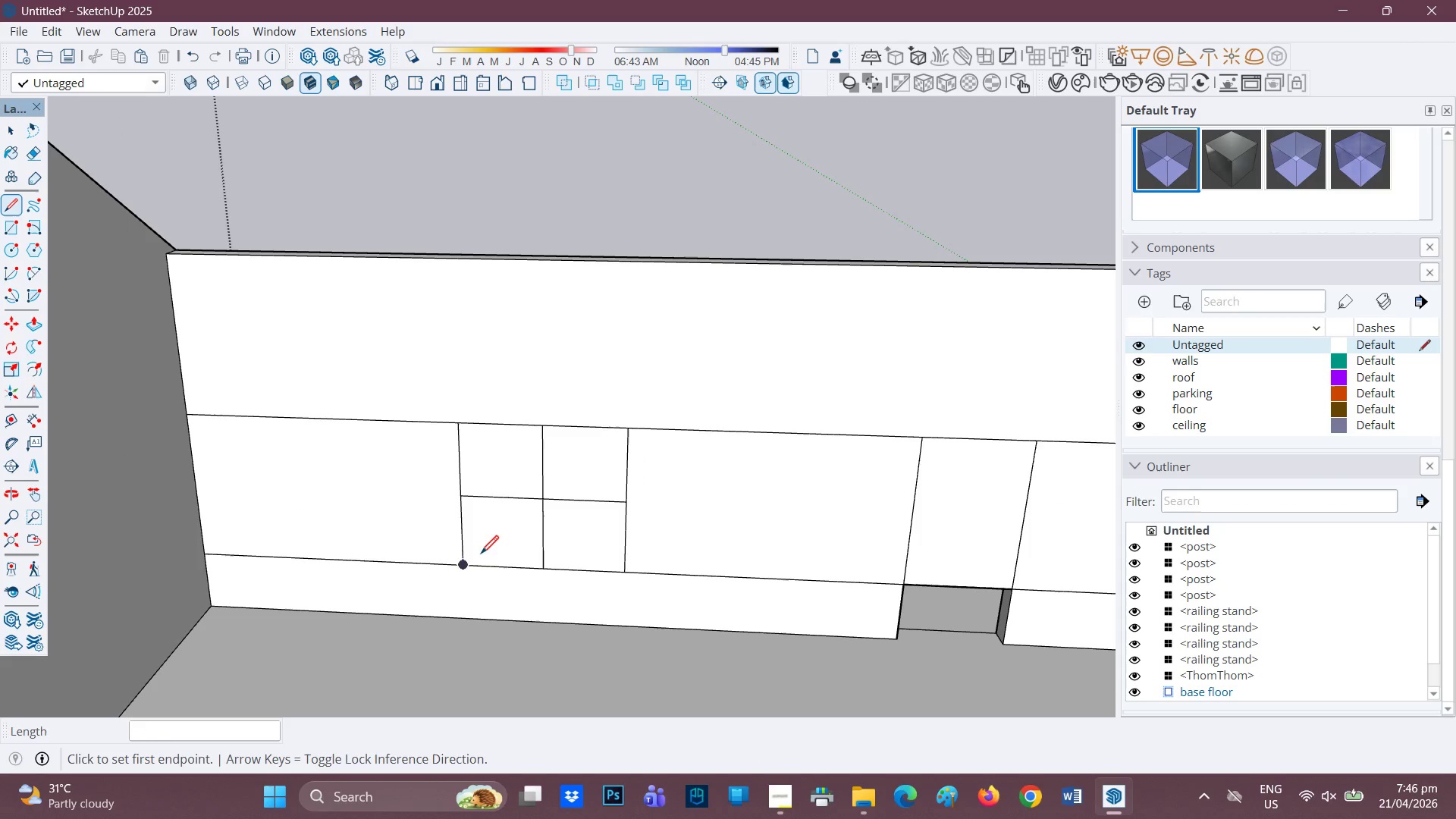 
left_click_drag(start_coordinate=[530, 486], to_coordinate=[570, 513])
 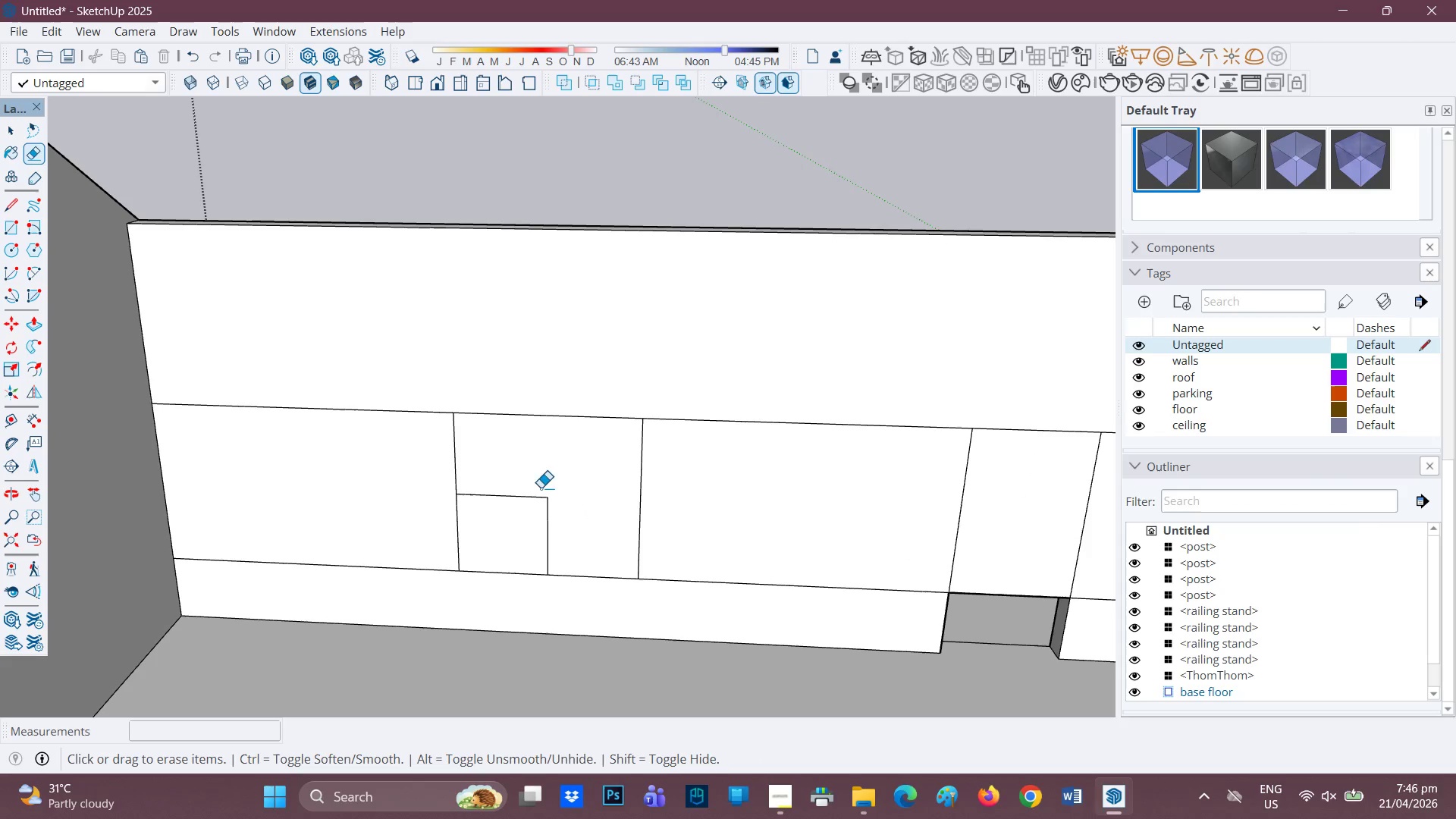 
scroll: coordinate [500, 512], scroll_direction: none, amount: 0.0
 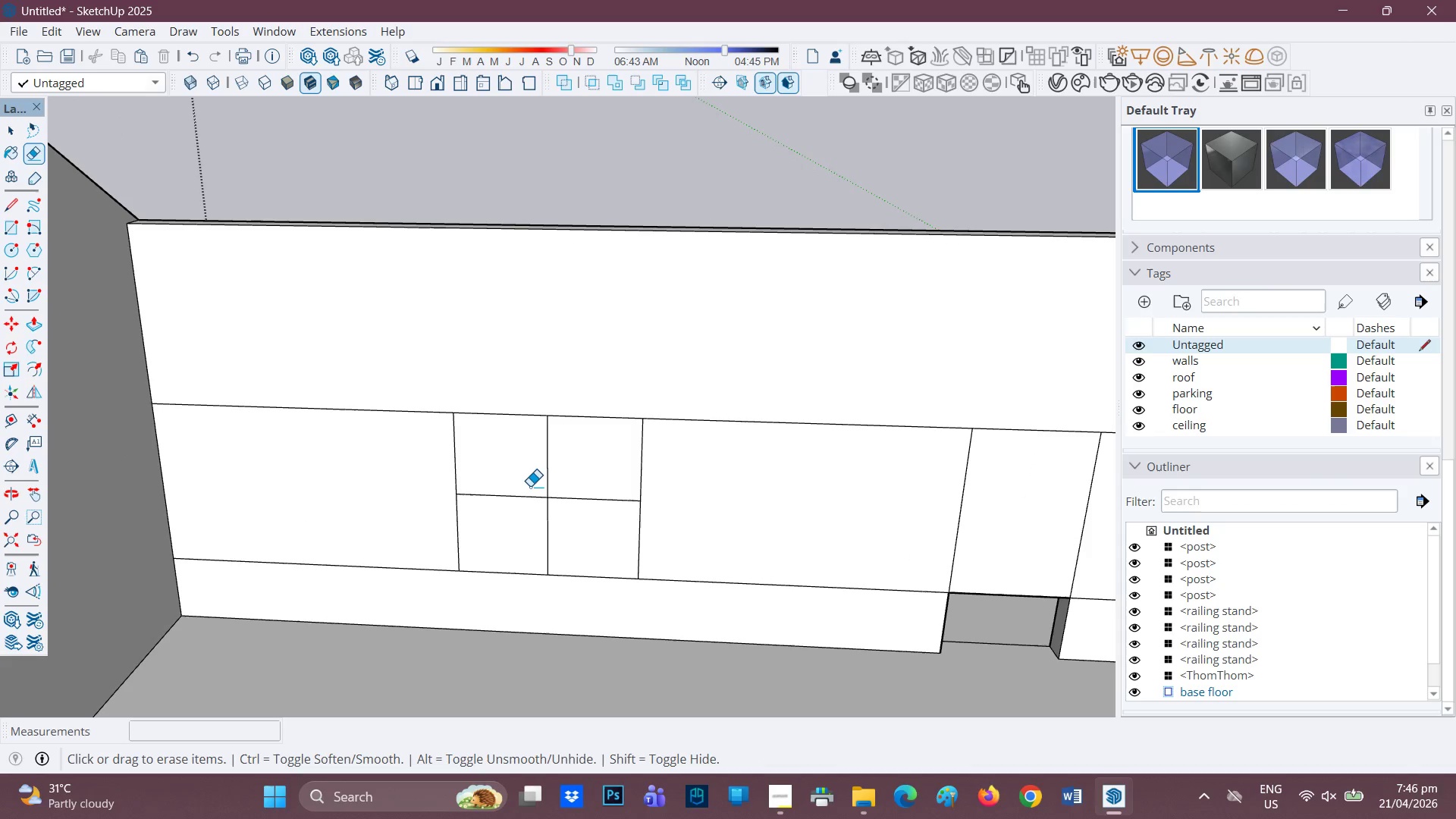 
left_click_drag(start_coordinate=[533, 494], to_coordinate=[550, 505])
 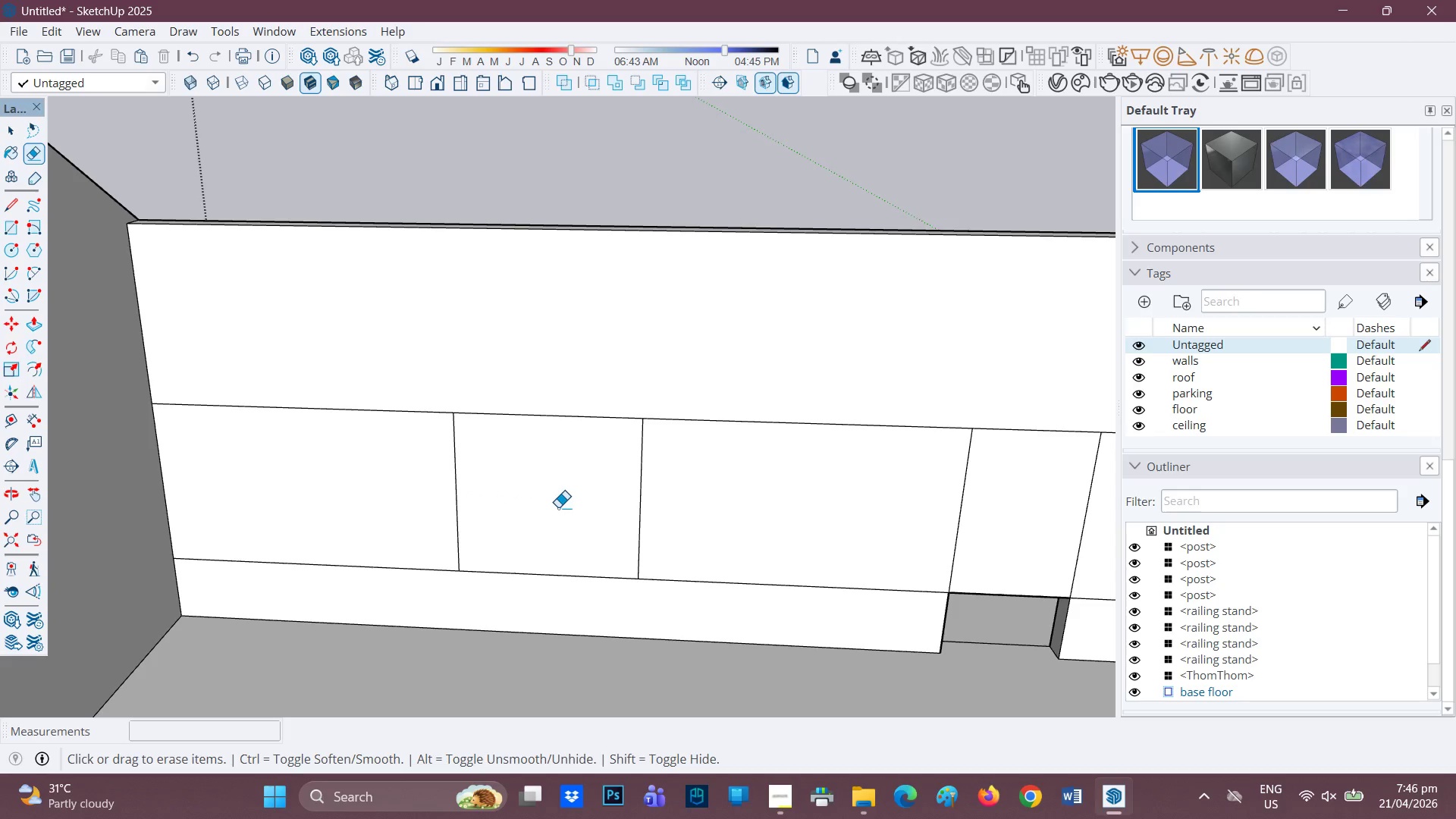 
scroll: coordinate [646, 519], scroll_direction: down, amount: 5.0
 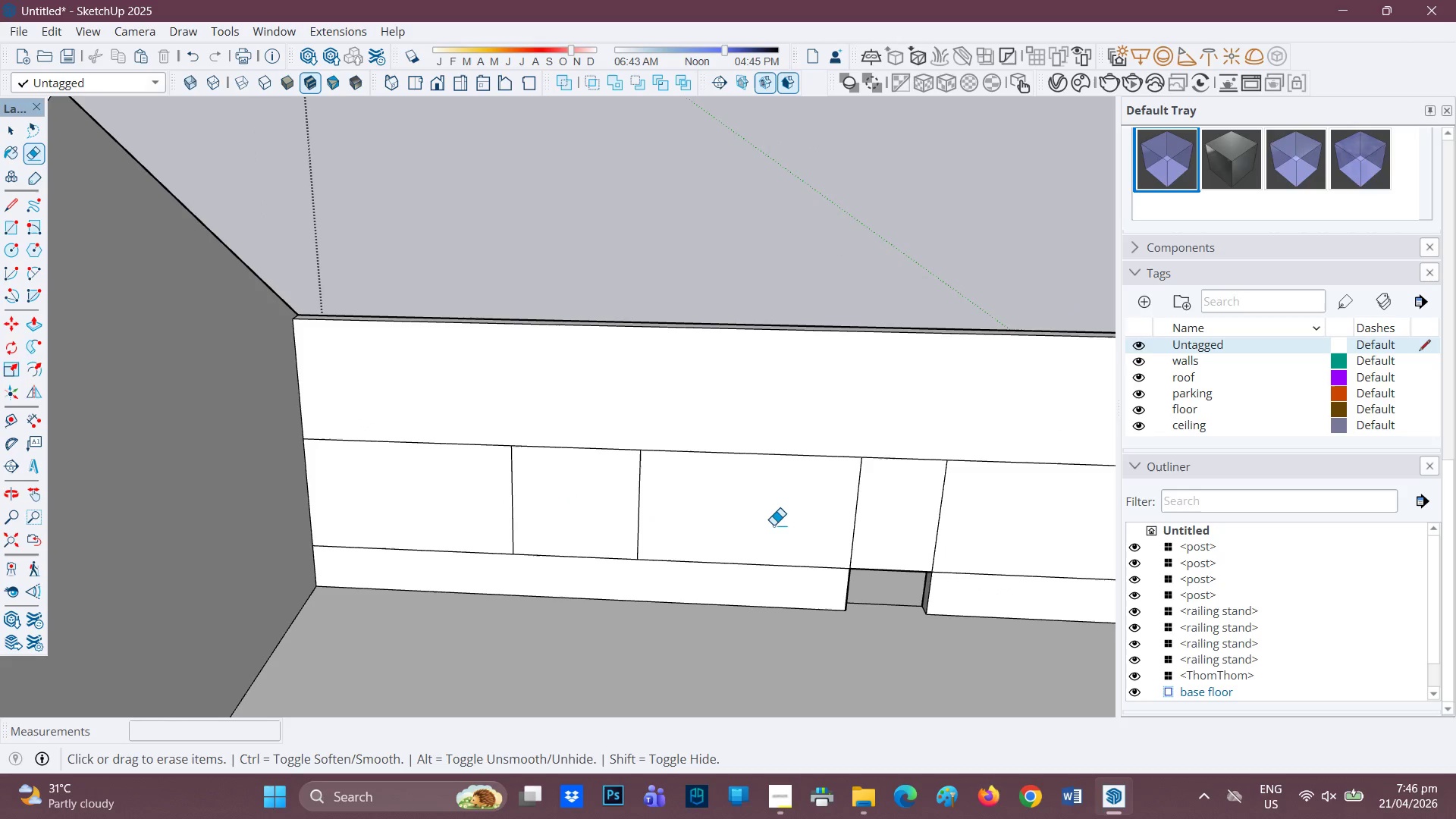 
key(H)
 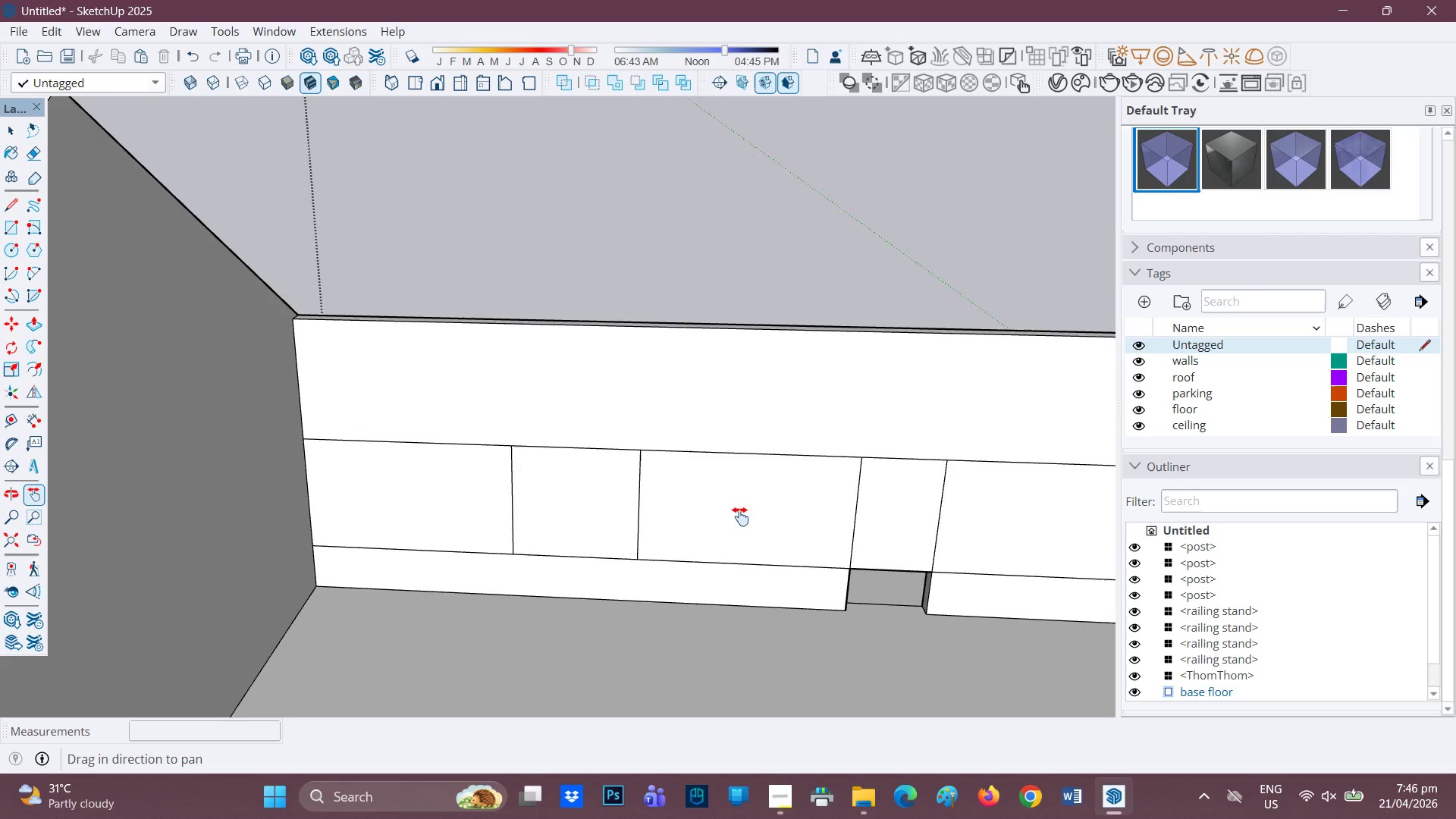 
left_click_drag(start_coordinate=[755, 519], to_coordinate=[516, 529])
 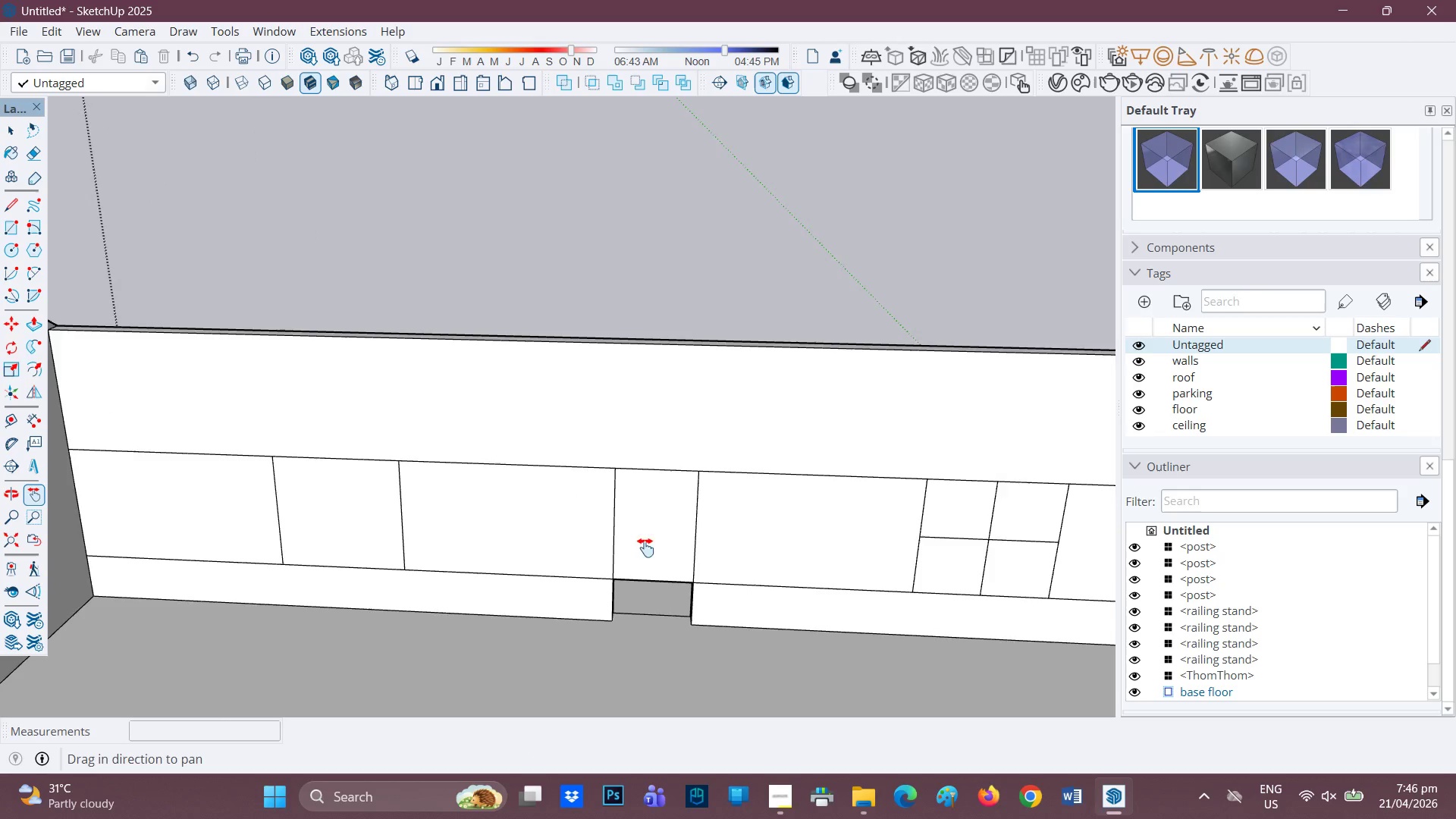 
scroll: coordinate [692, 555], scroll_direction: up, amount: 2.0
 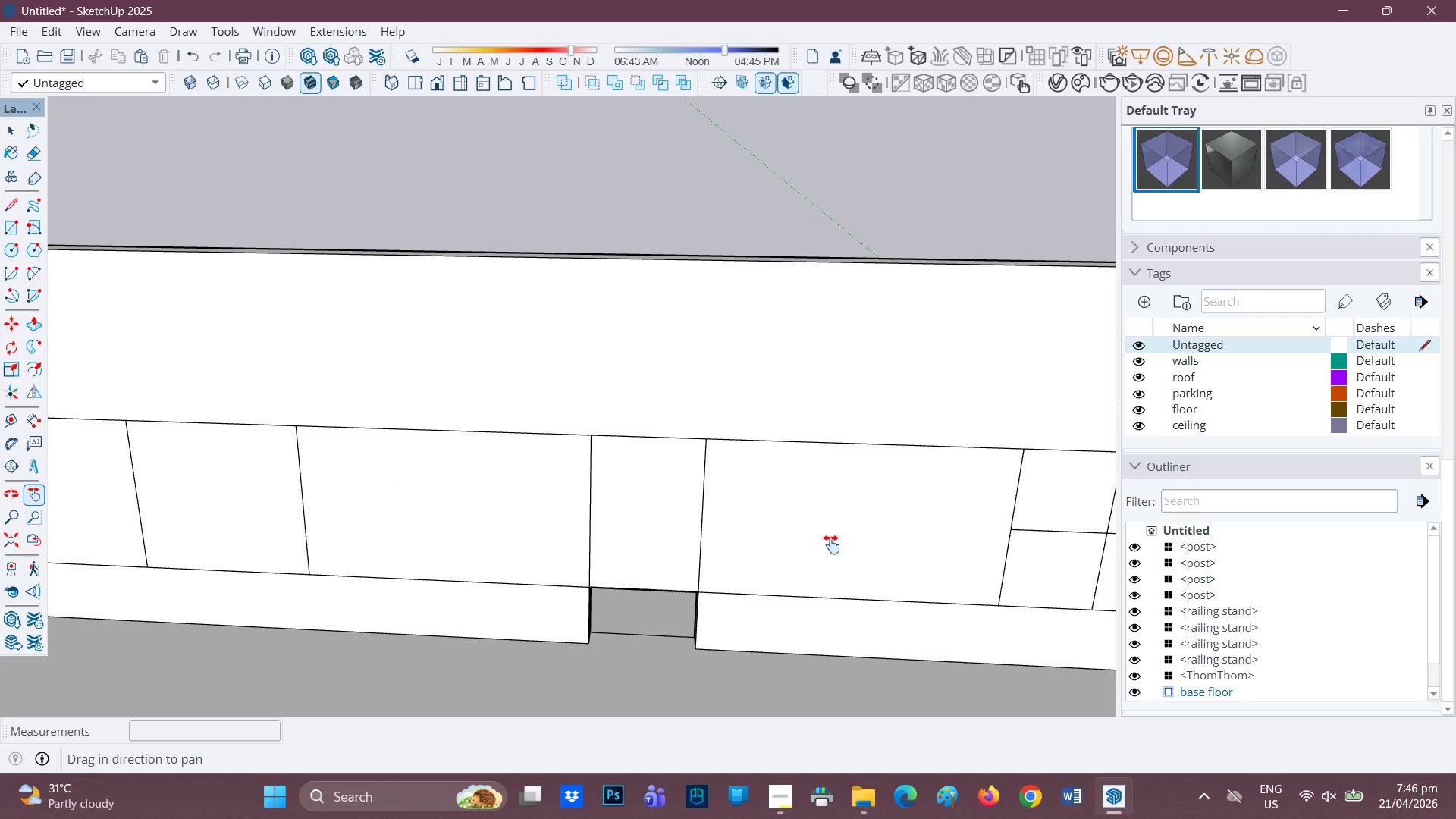 
left_click_drag(start_coordinate=[830, 544], to_coordinate=[619, 532])
 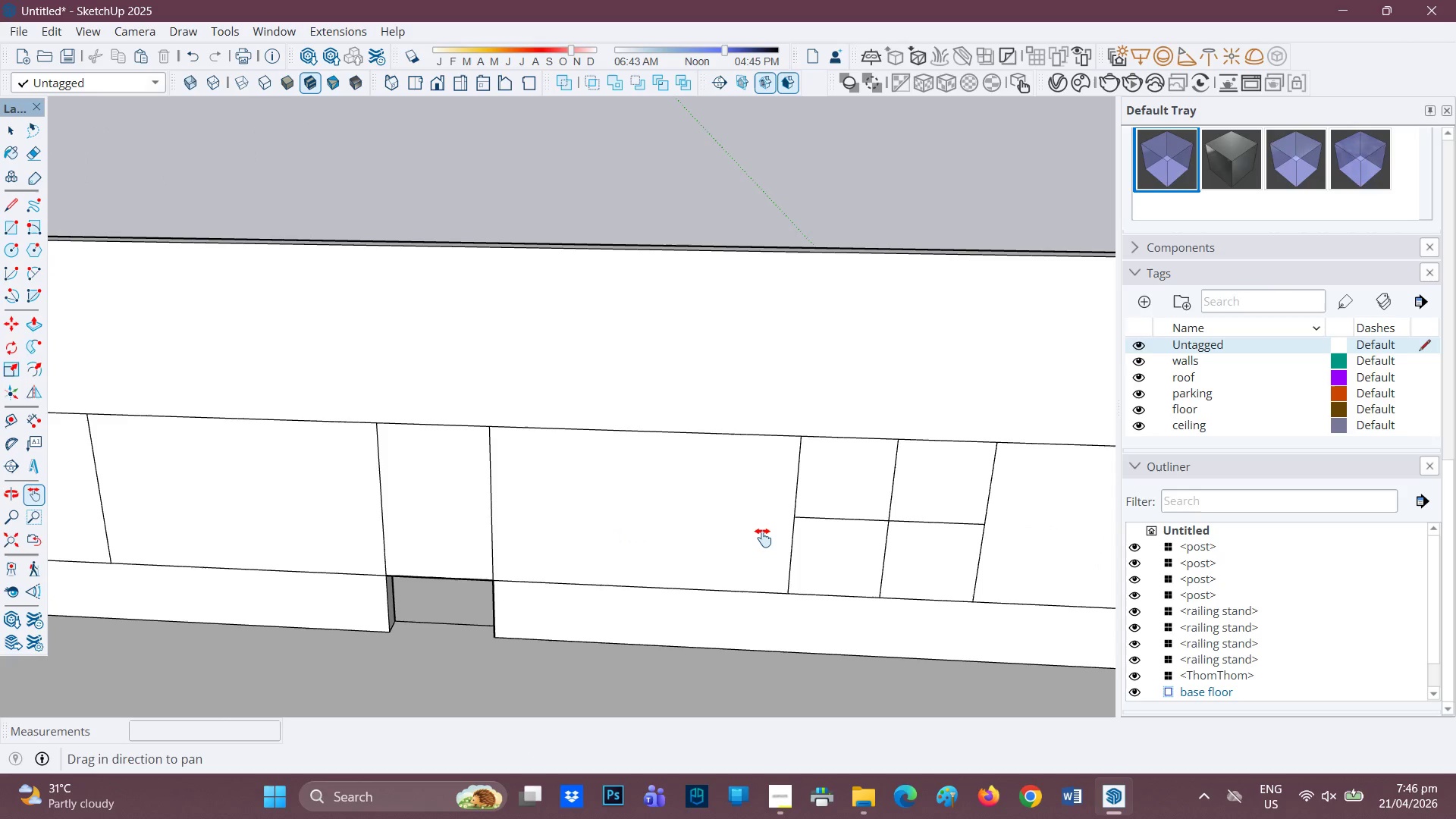 
key(E)
 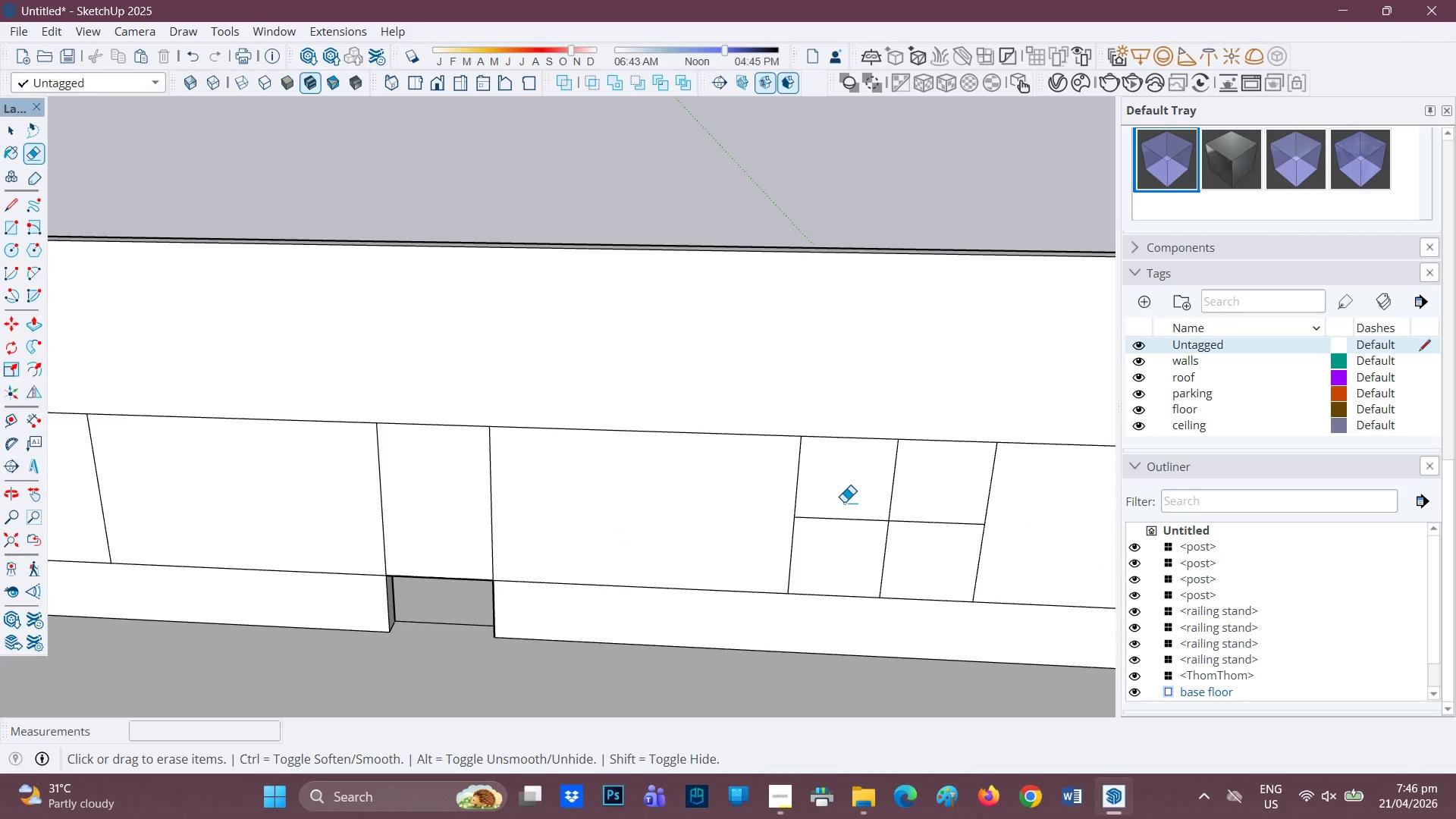 
left_click_drag(start_coordinate=[864, 507], to_coordinate=[860, 513])
 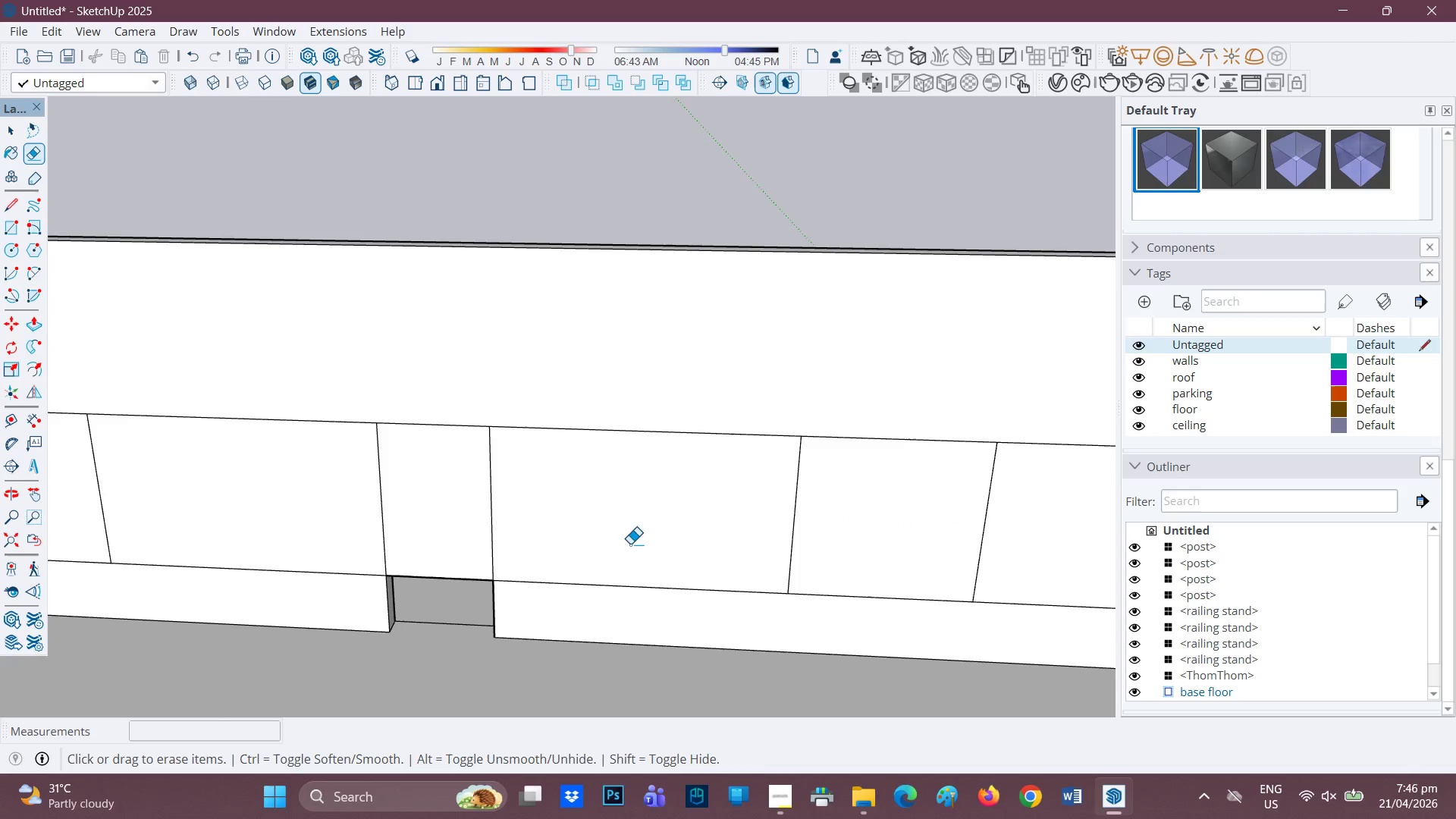 
scroll: coordinate [458, 458], scroll_direction: down, amount: 2.0
 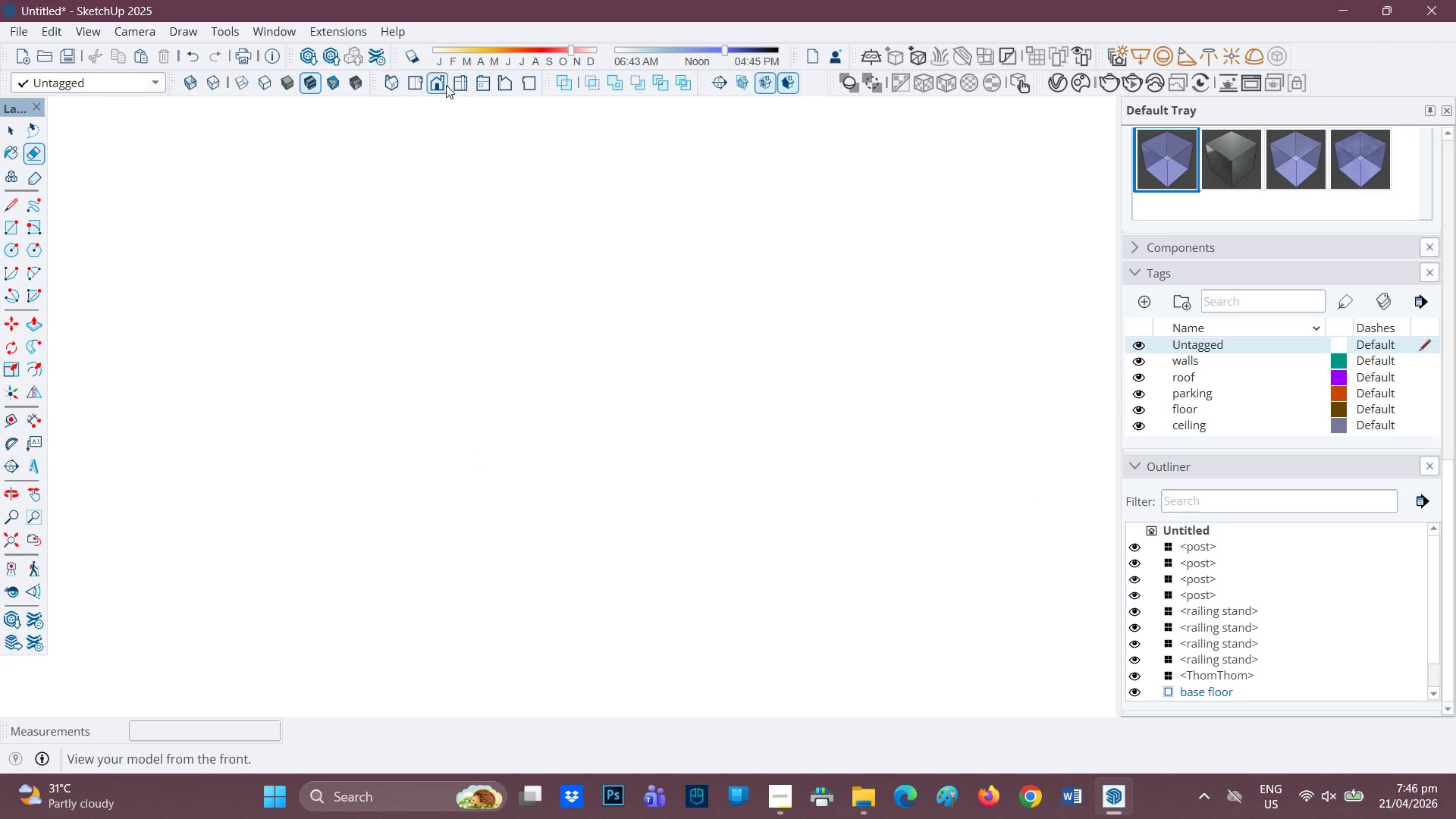 
left_click_drag(start_coordinate=[413, 80], to_coordinate=[417, 81])
 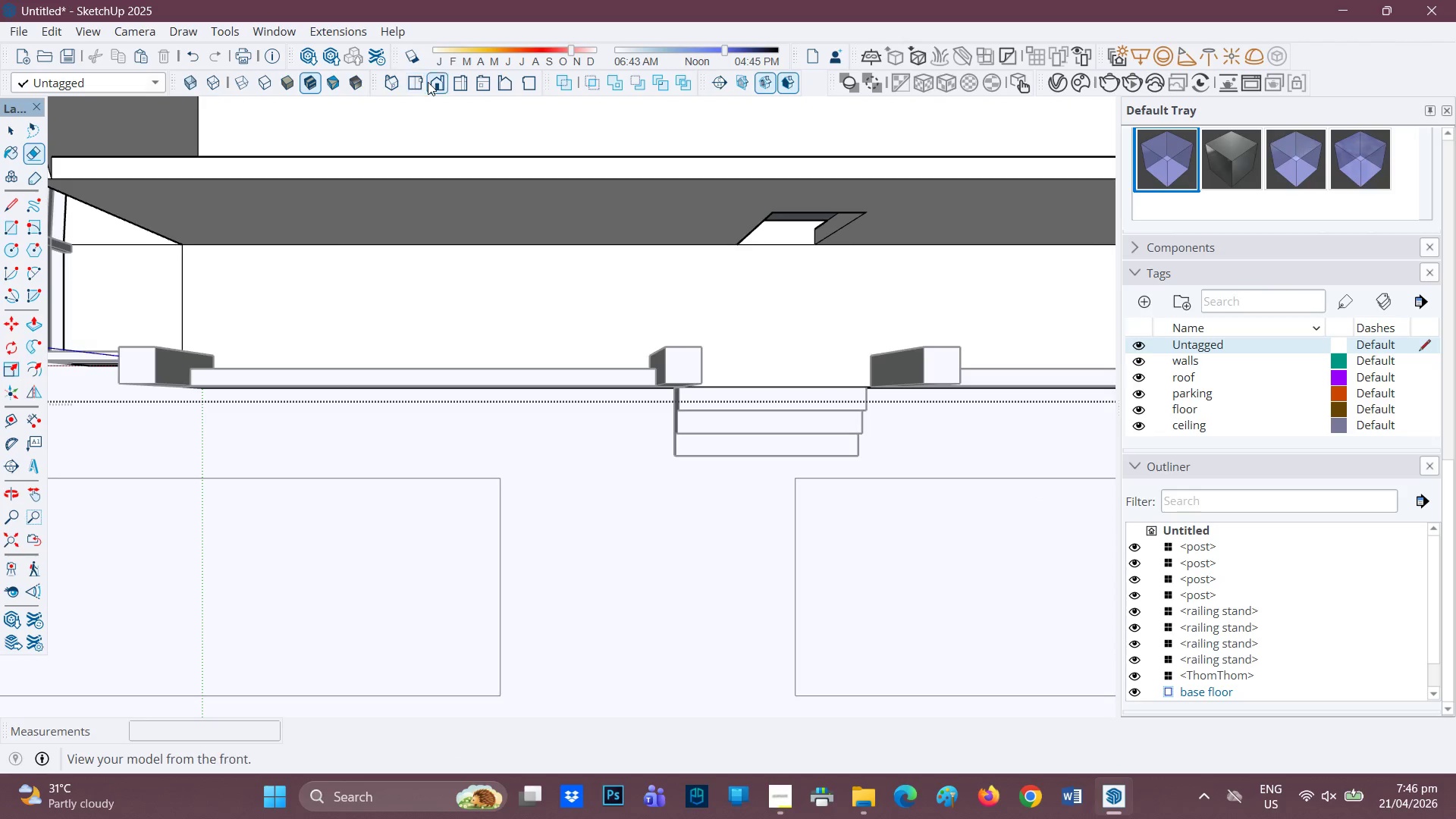 
left_click_drag(start_coordinate=[430, 82], to_coordinate=[434, 85])
 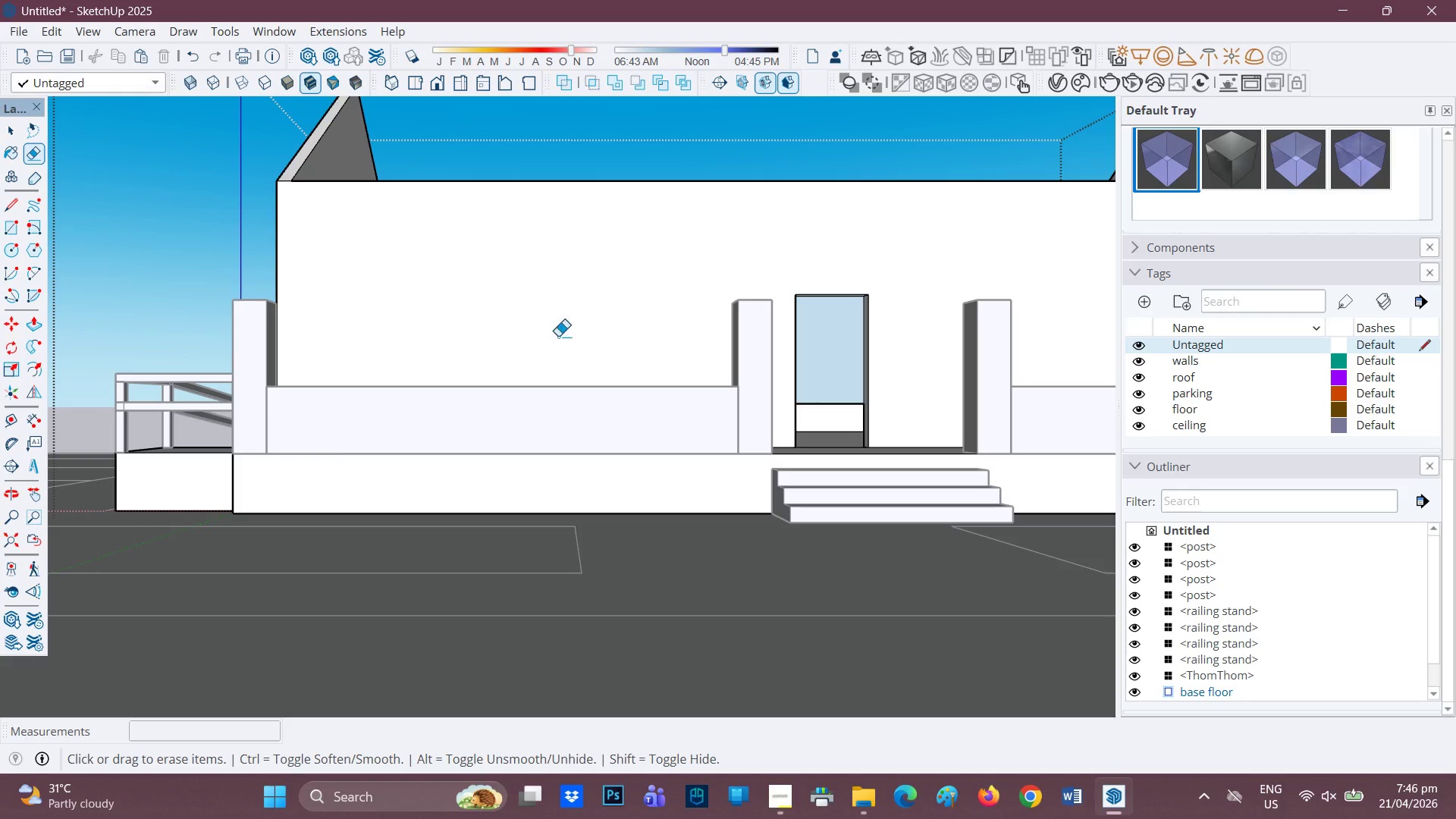 
scroll: coordinate [612, 385], scroll_direction: down, amount: 3.0
 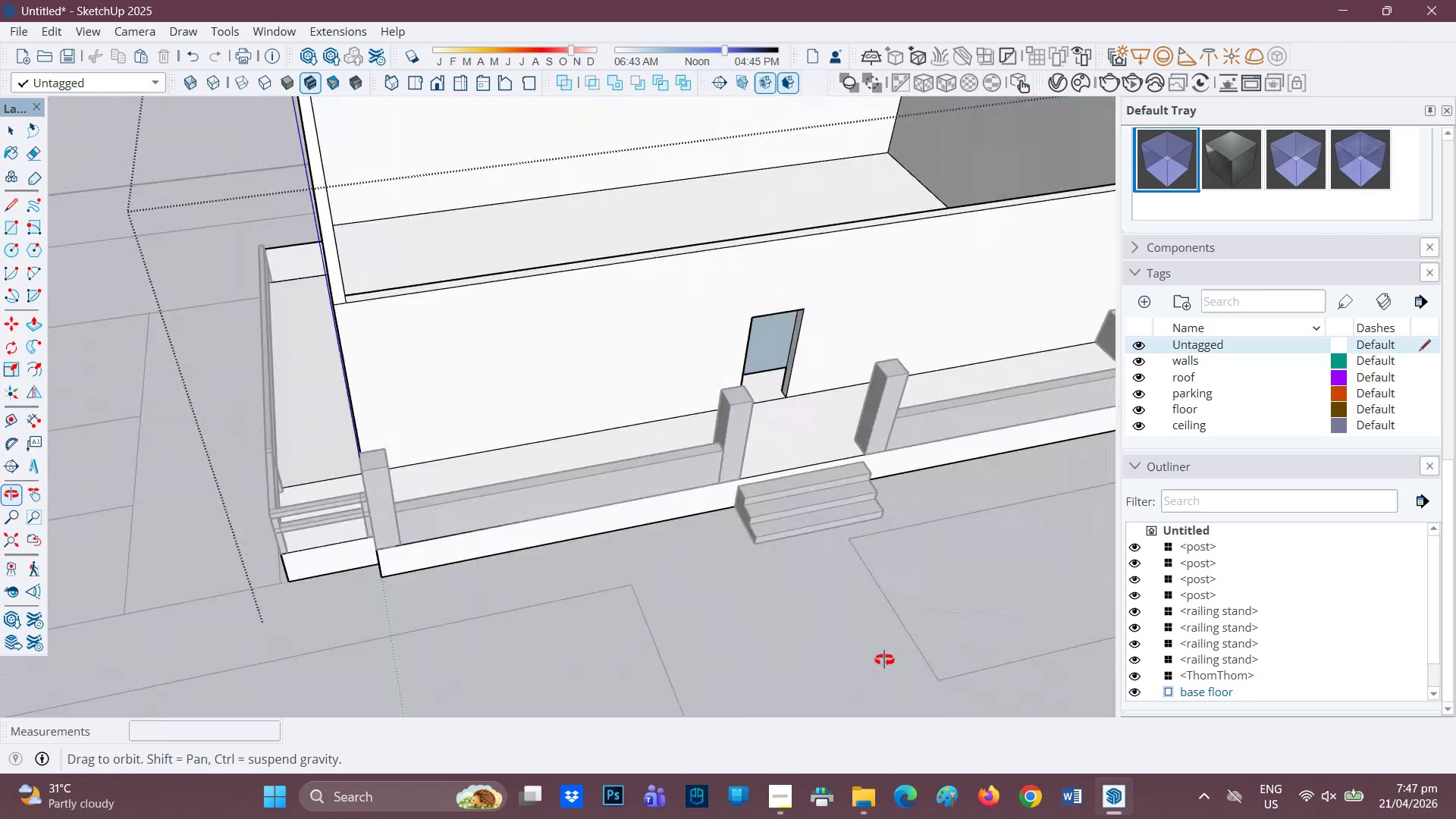 
key(B)
 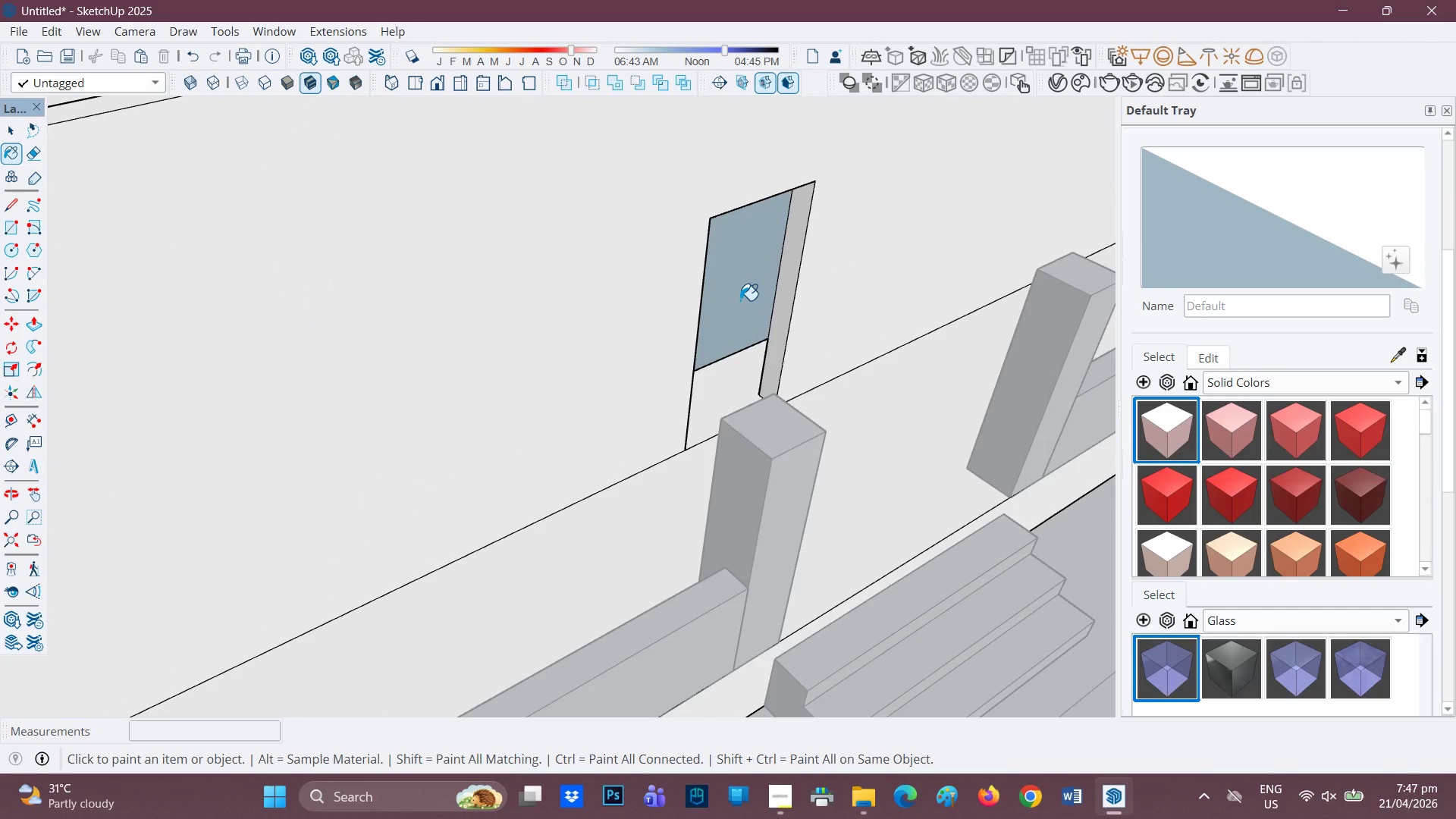 
scroll: coordinate [772, 332], scroll_direction: up, amount: 8.0
 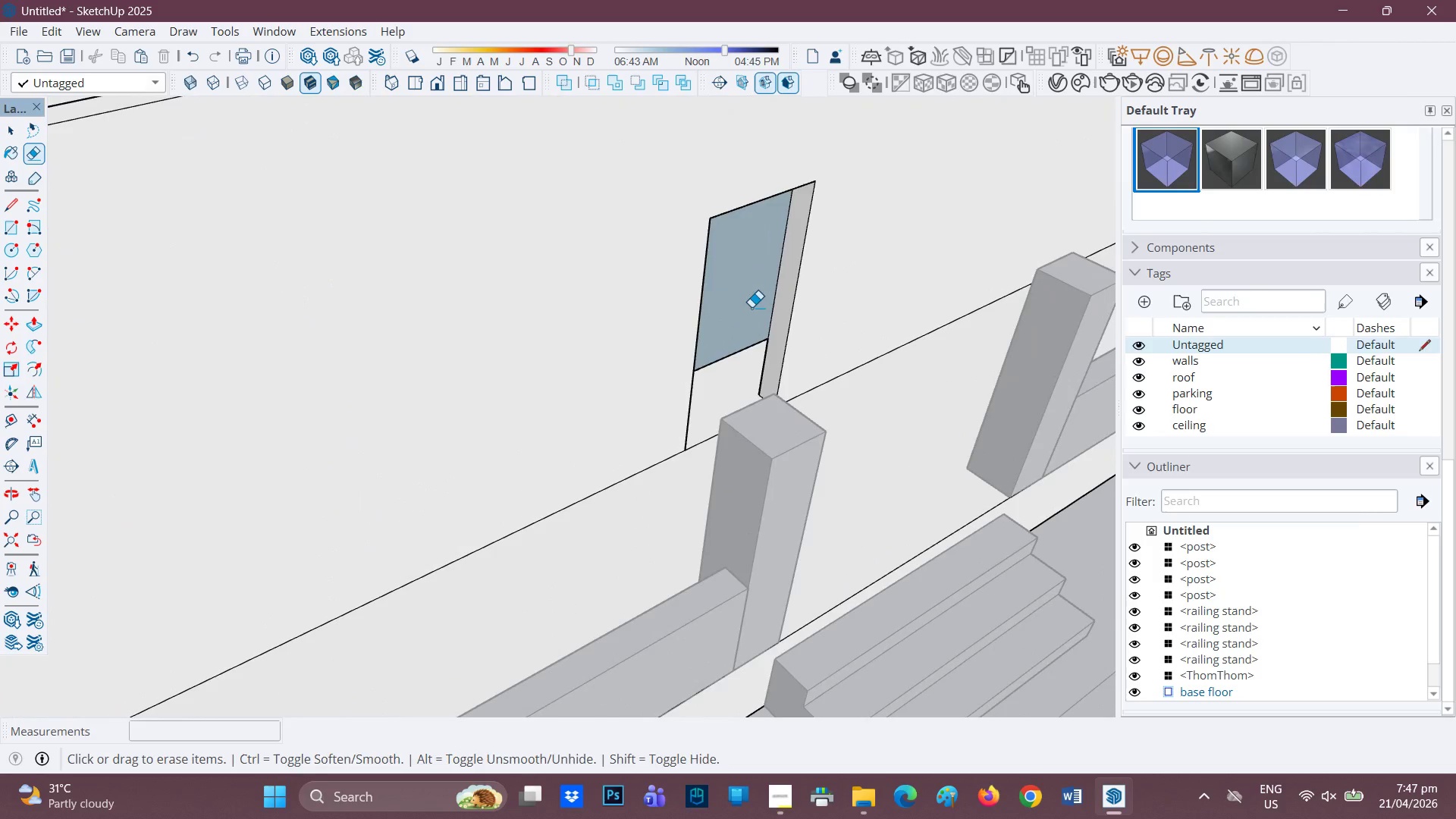 
key(Space)
 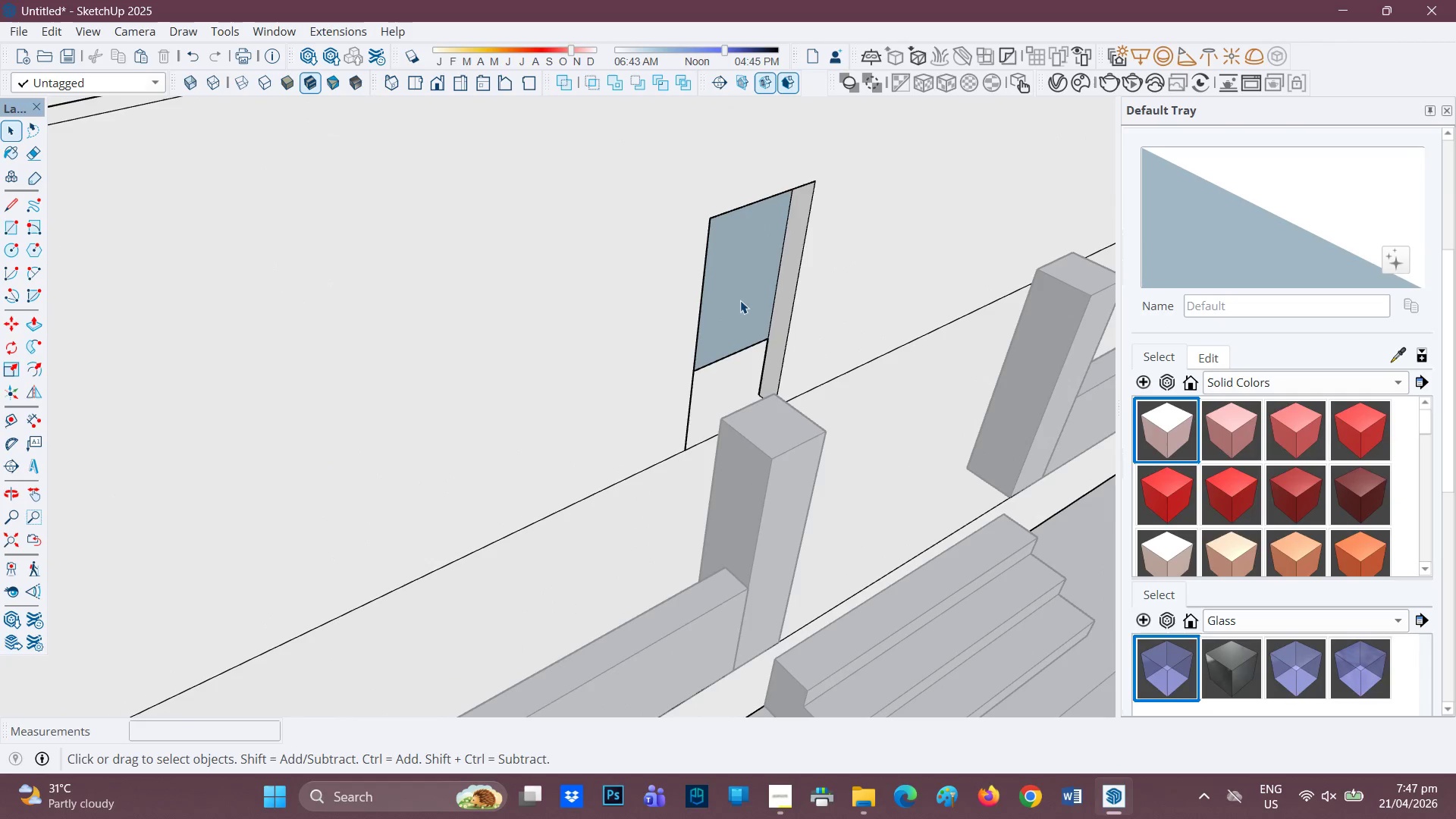 
left_click([740, 300])
 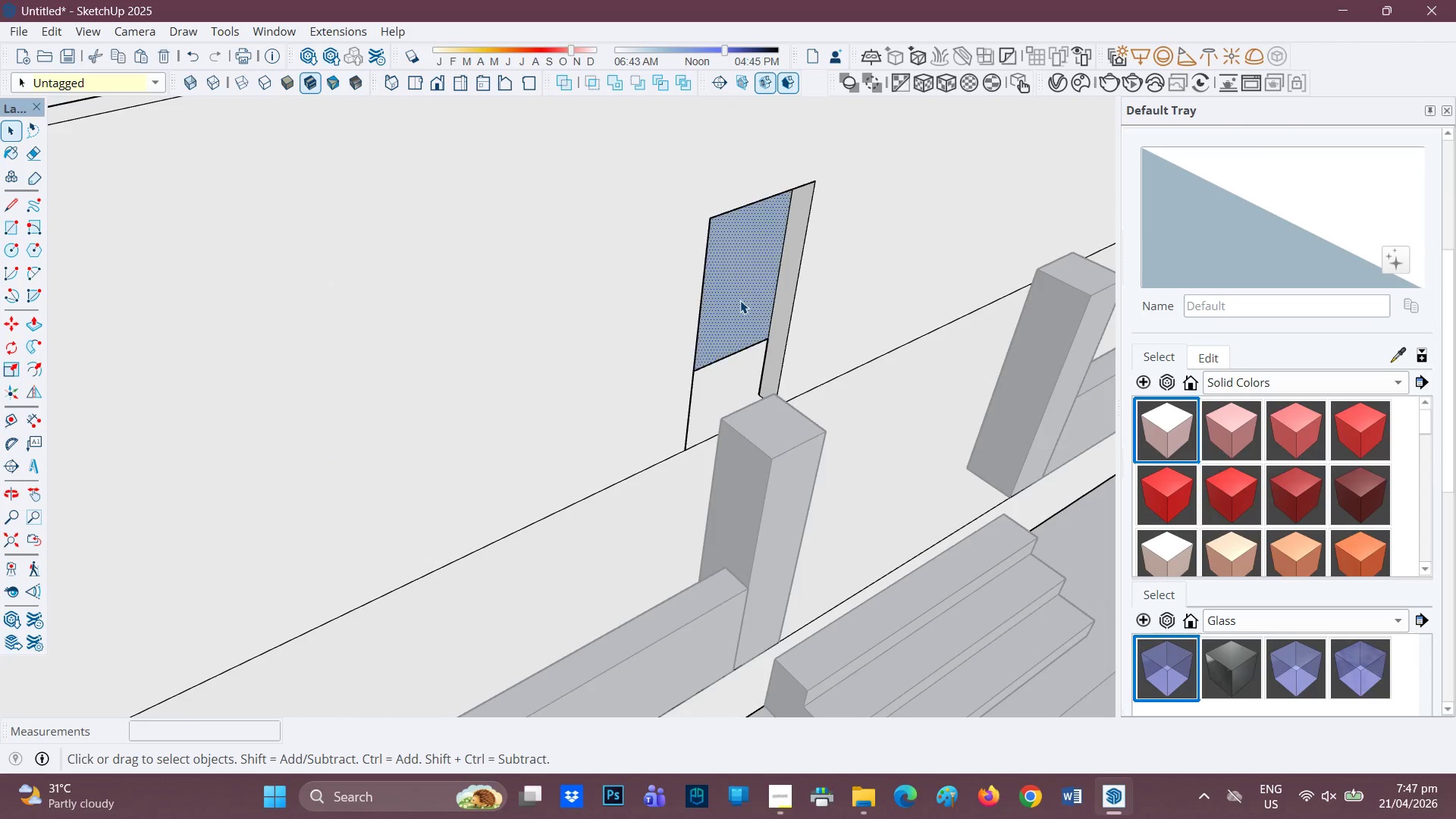 
right_click([740, 300])
 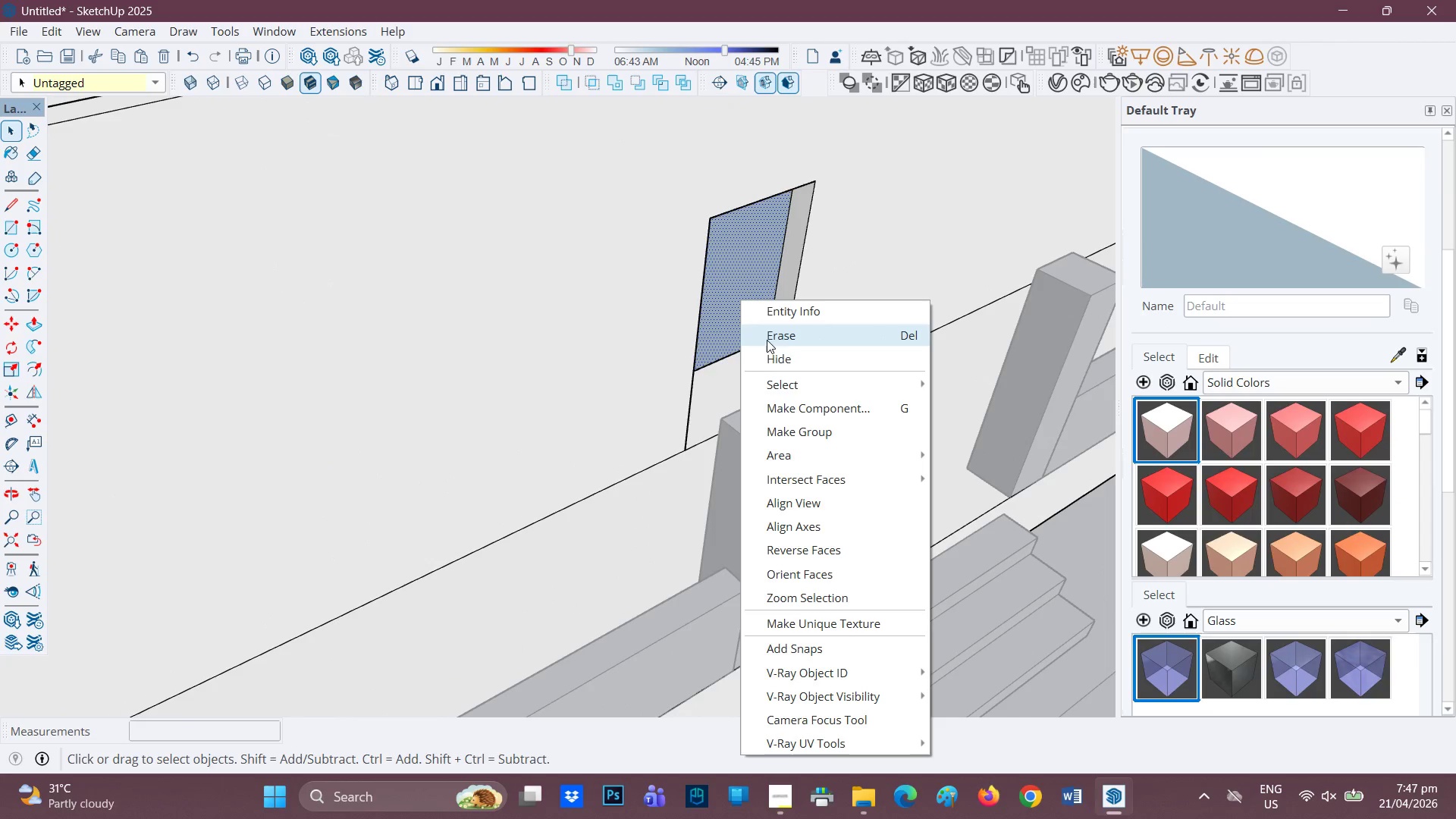 
left_click([773, 329])
 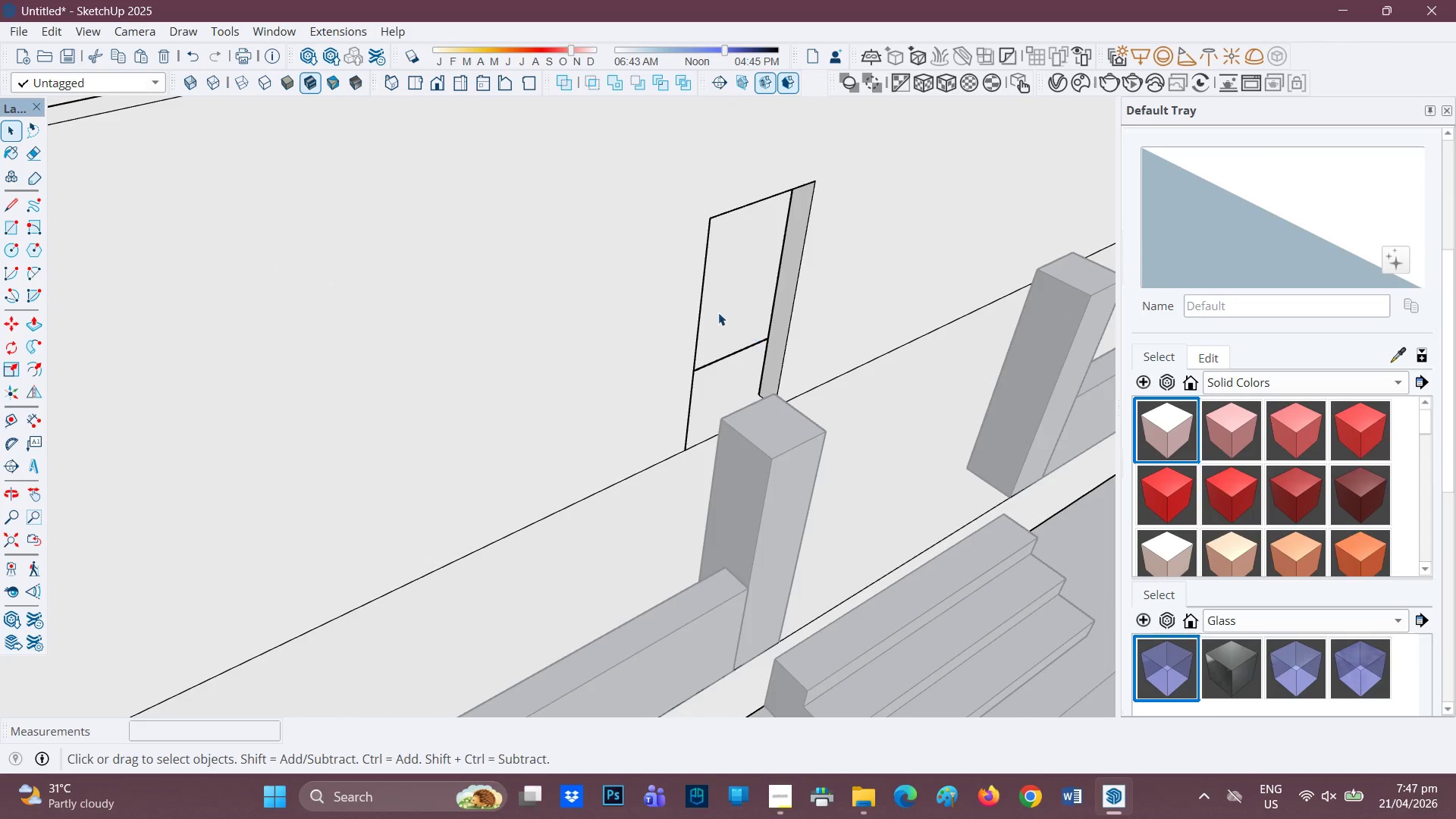 
scroll: coordinate [722, 329], scroll_direction: none, amount: 0.0
 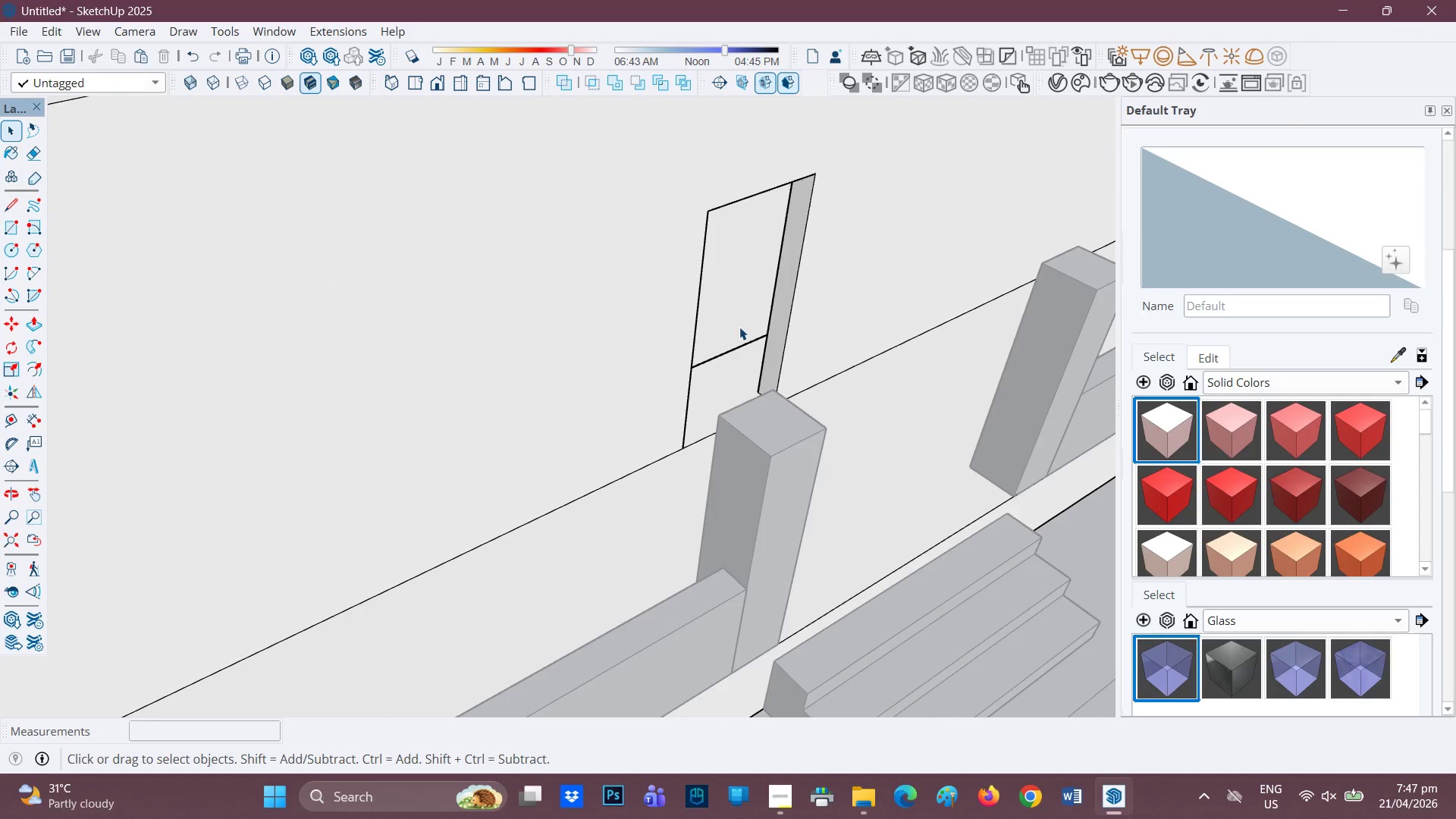 
key(E)
 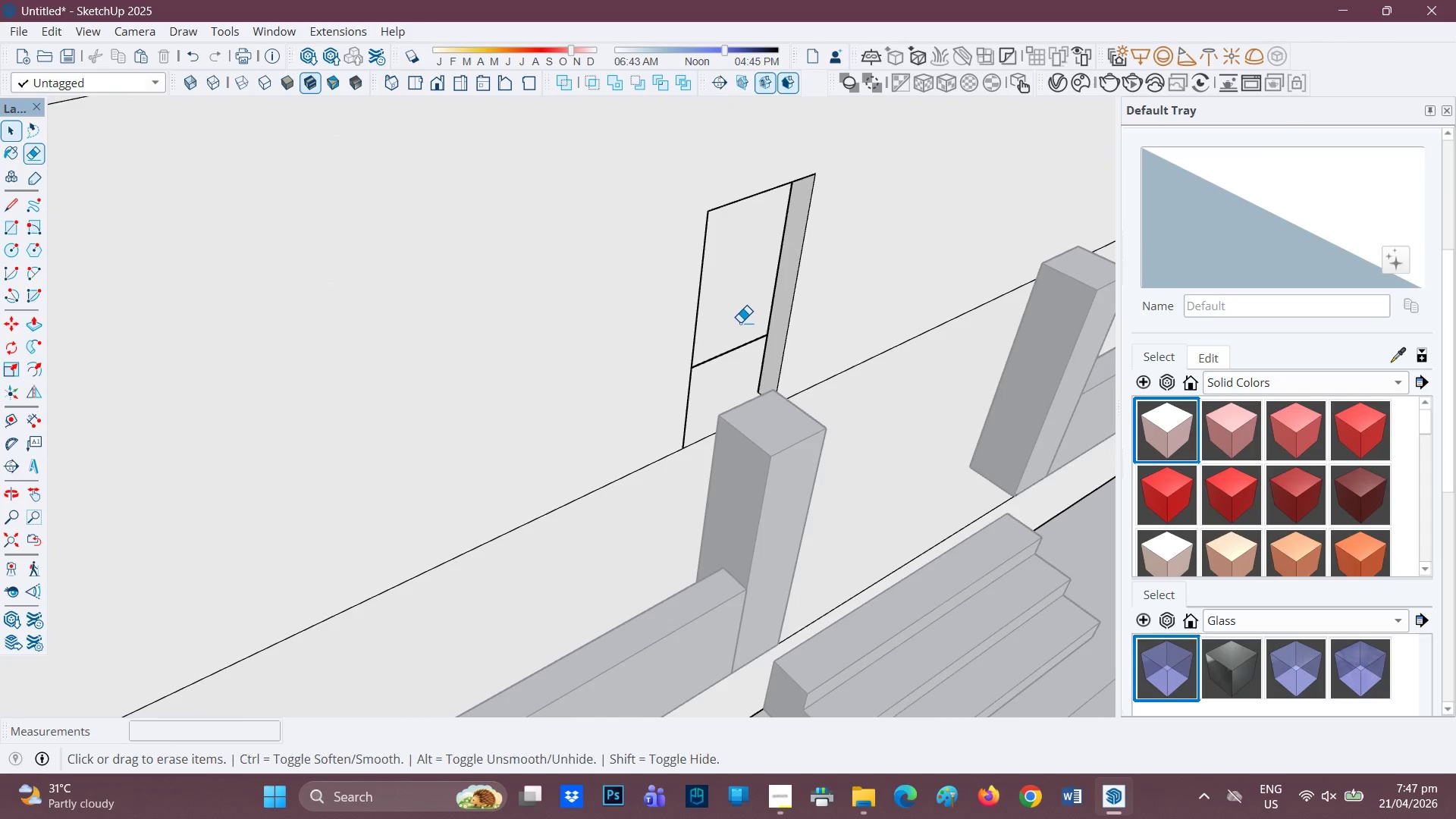 
left_click_drag(start_coordinate=[742, 327], to_coordinate=[738, 375])
 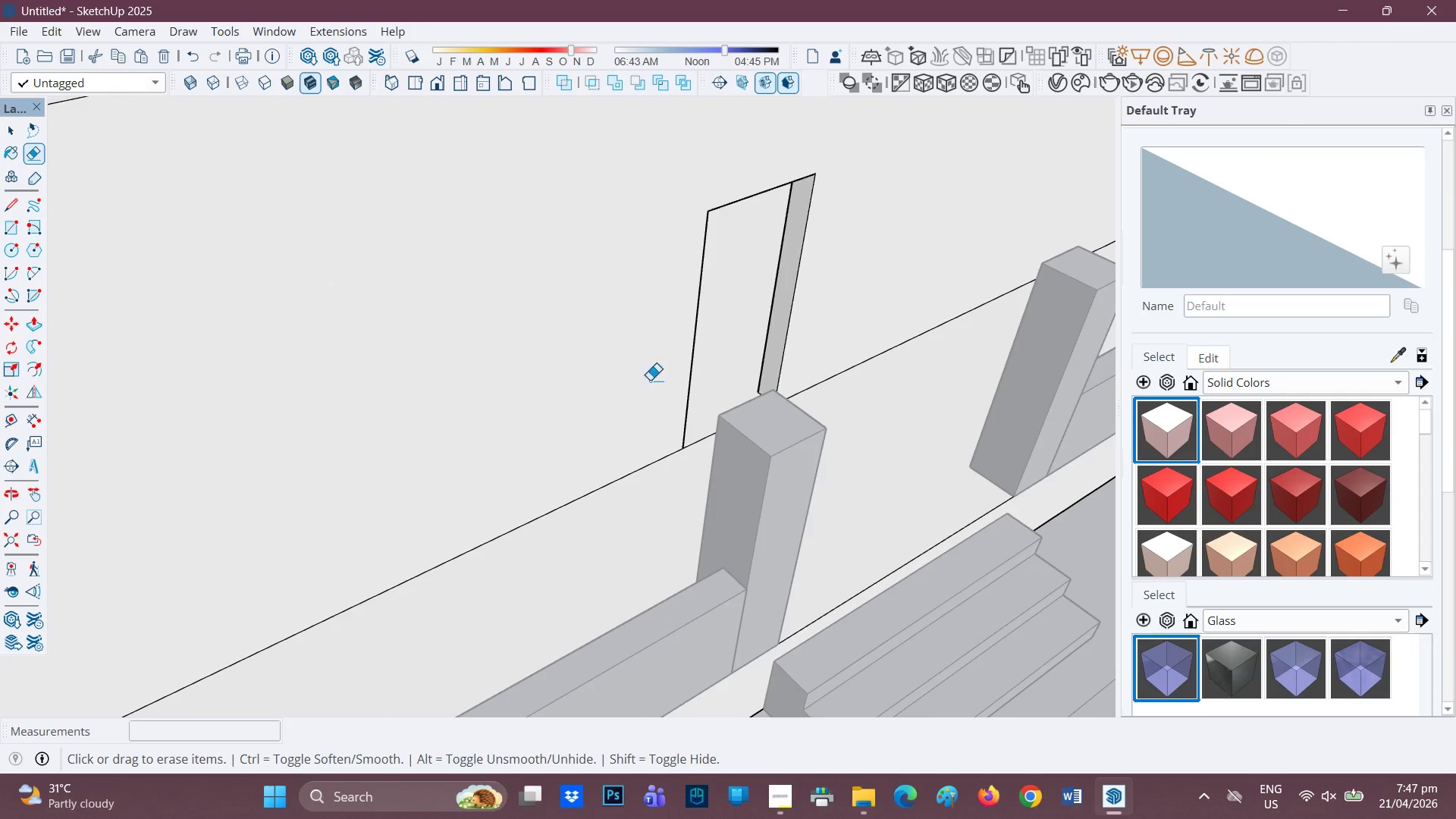 
scroll: coordinate [541, 339], scroll_direction: down, amount: 6.0
 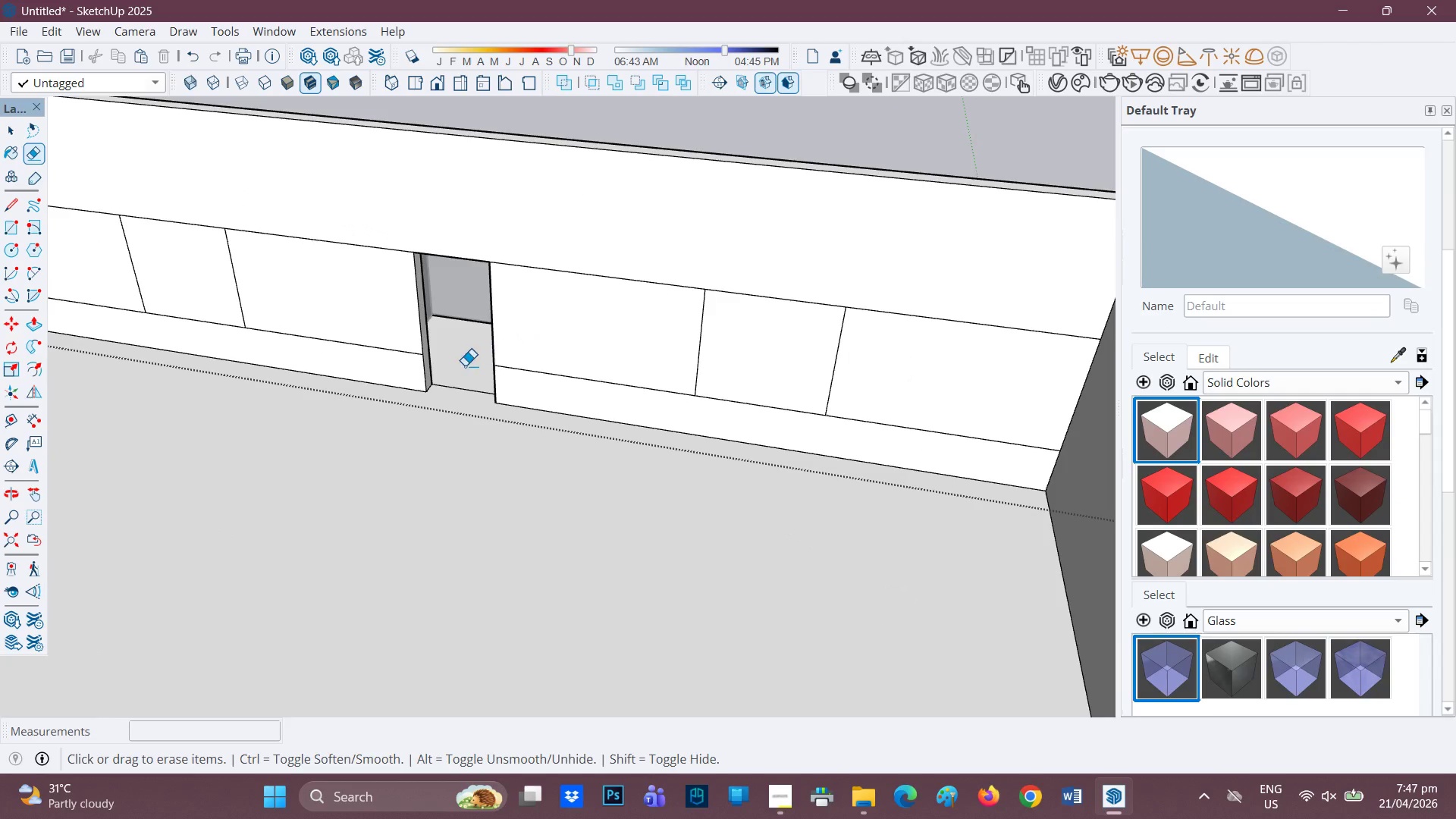 
key(H)
 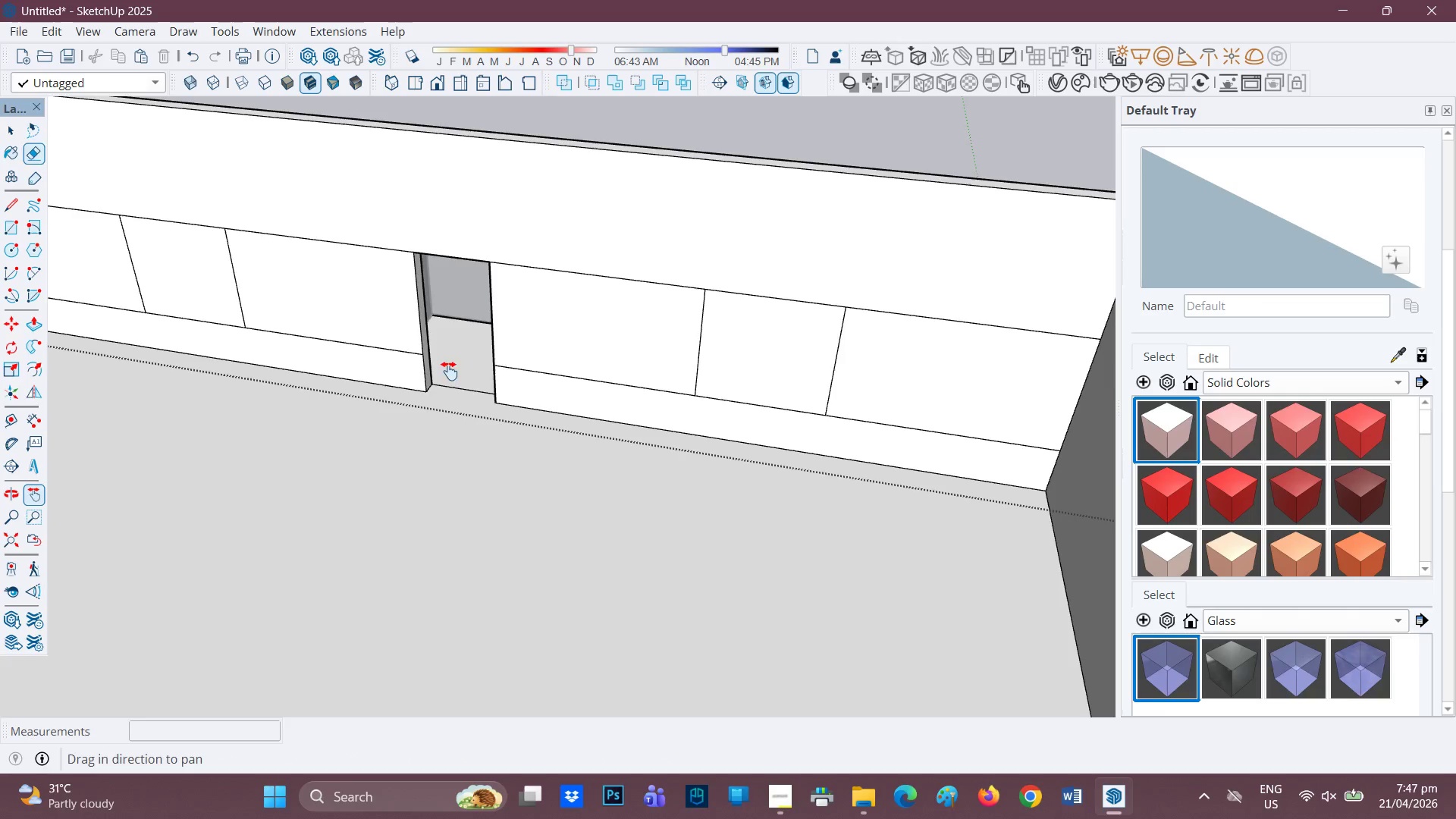 
left_click_drag(start_coordinate=[449, 371], to_coordinate=[599, 384])
 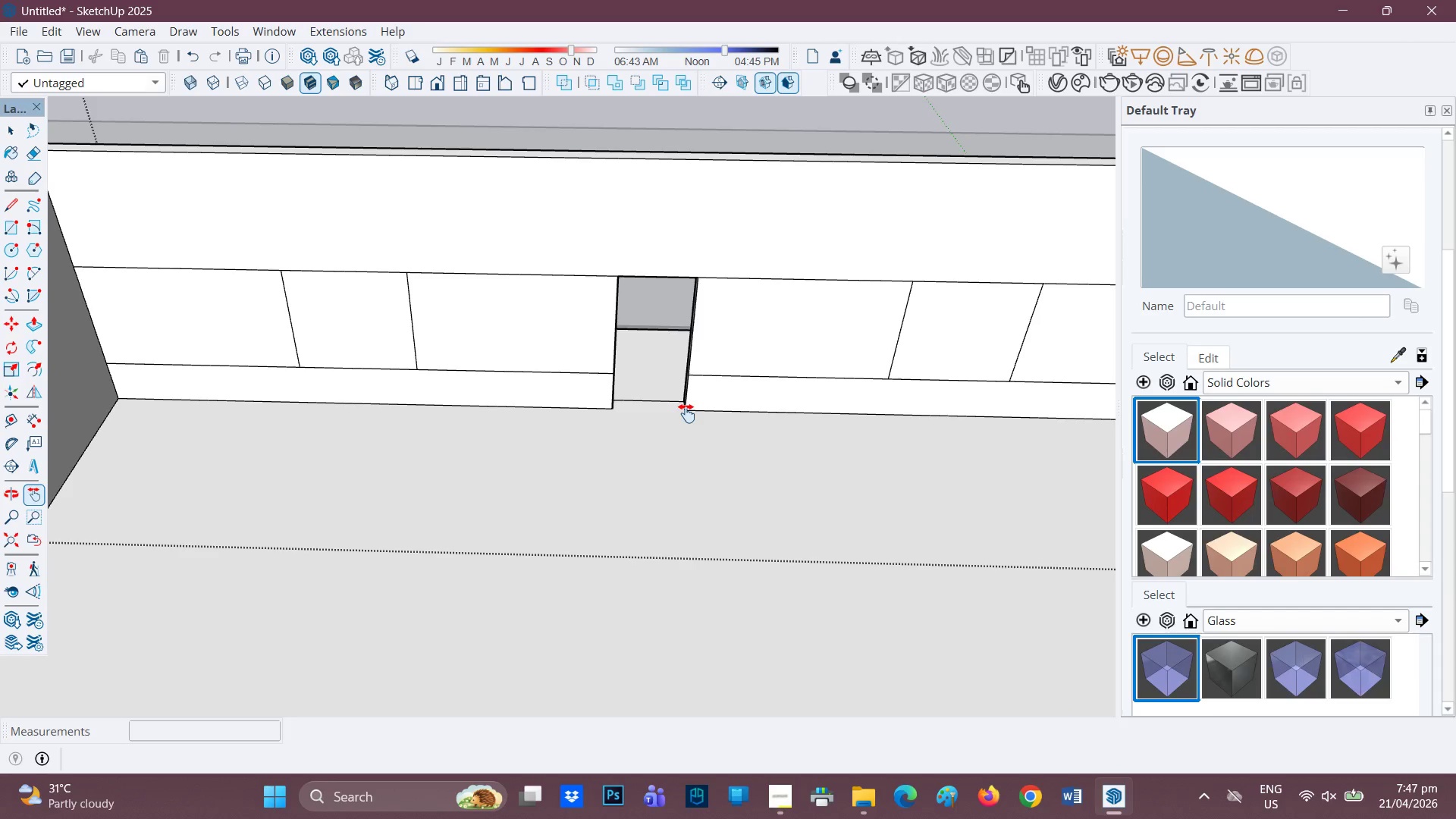 
wait(19.7)
 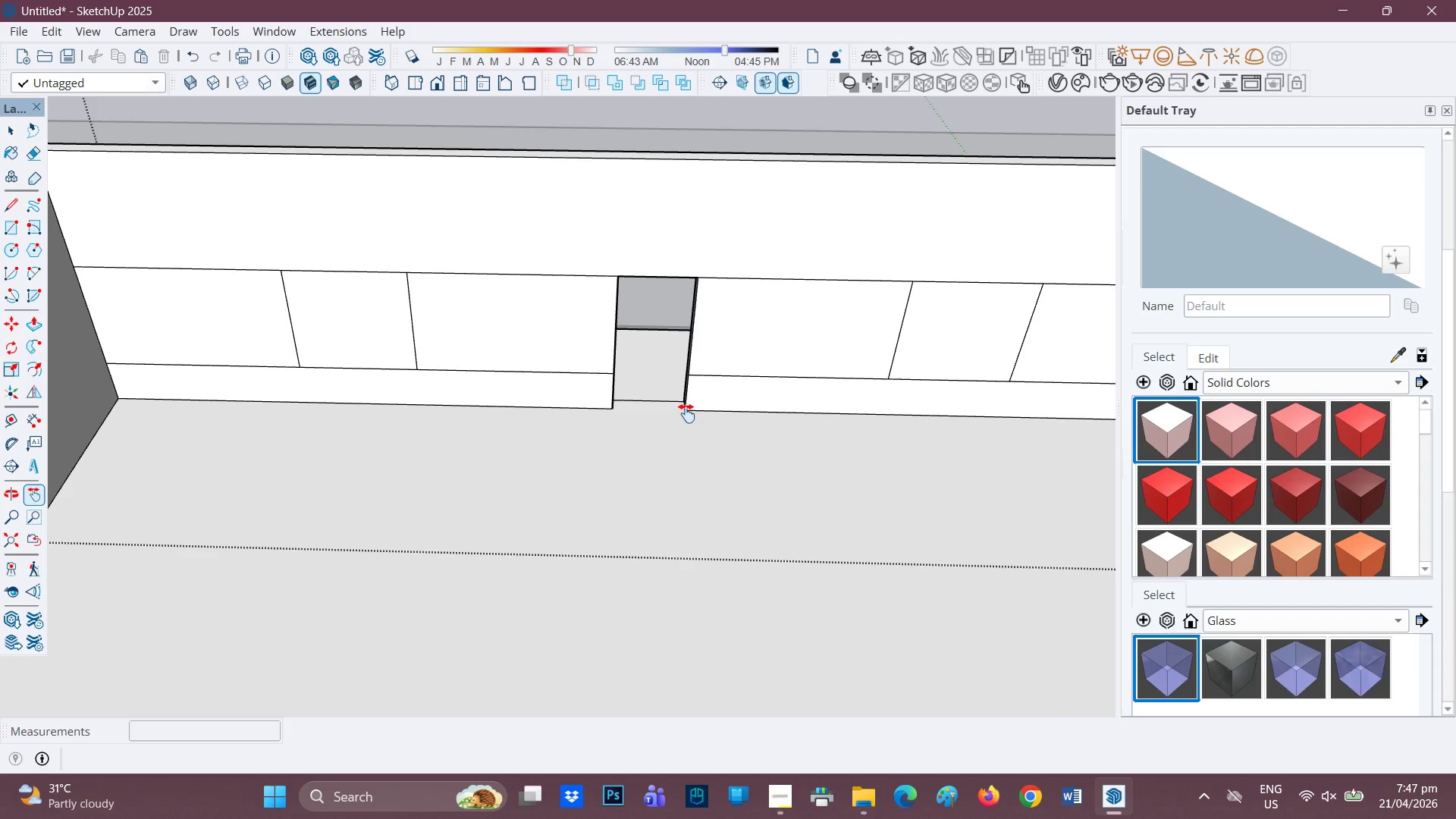 
key(P)
 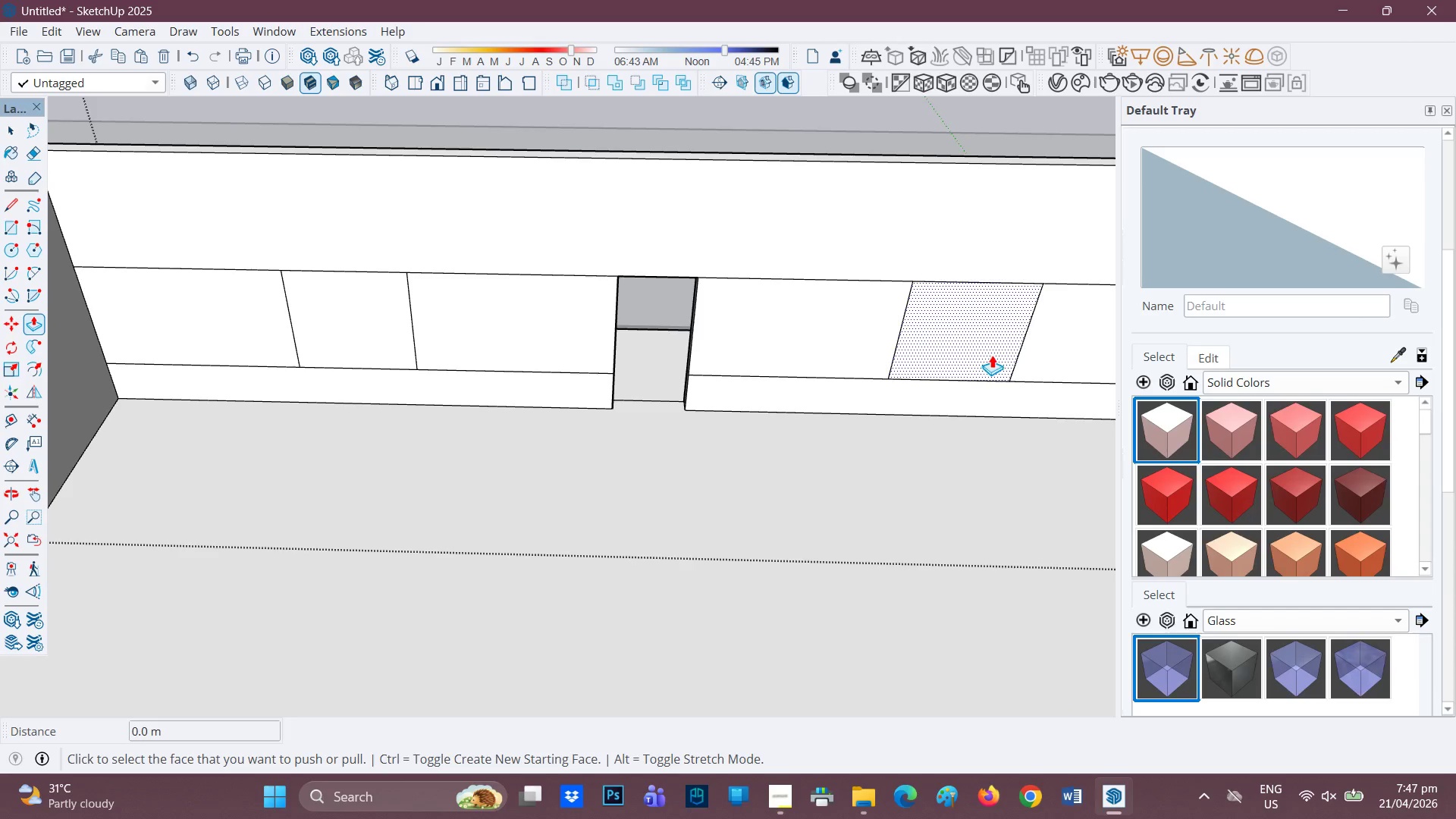 
left_click([959, 342])
 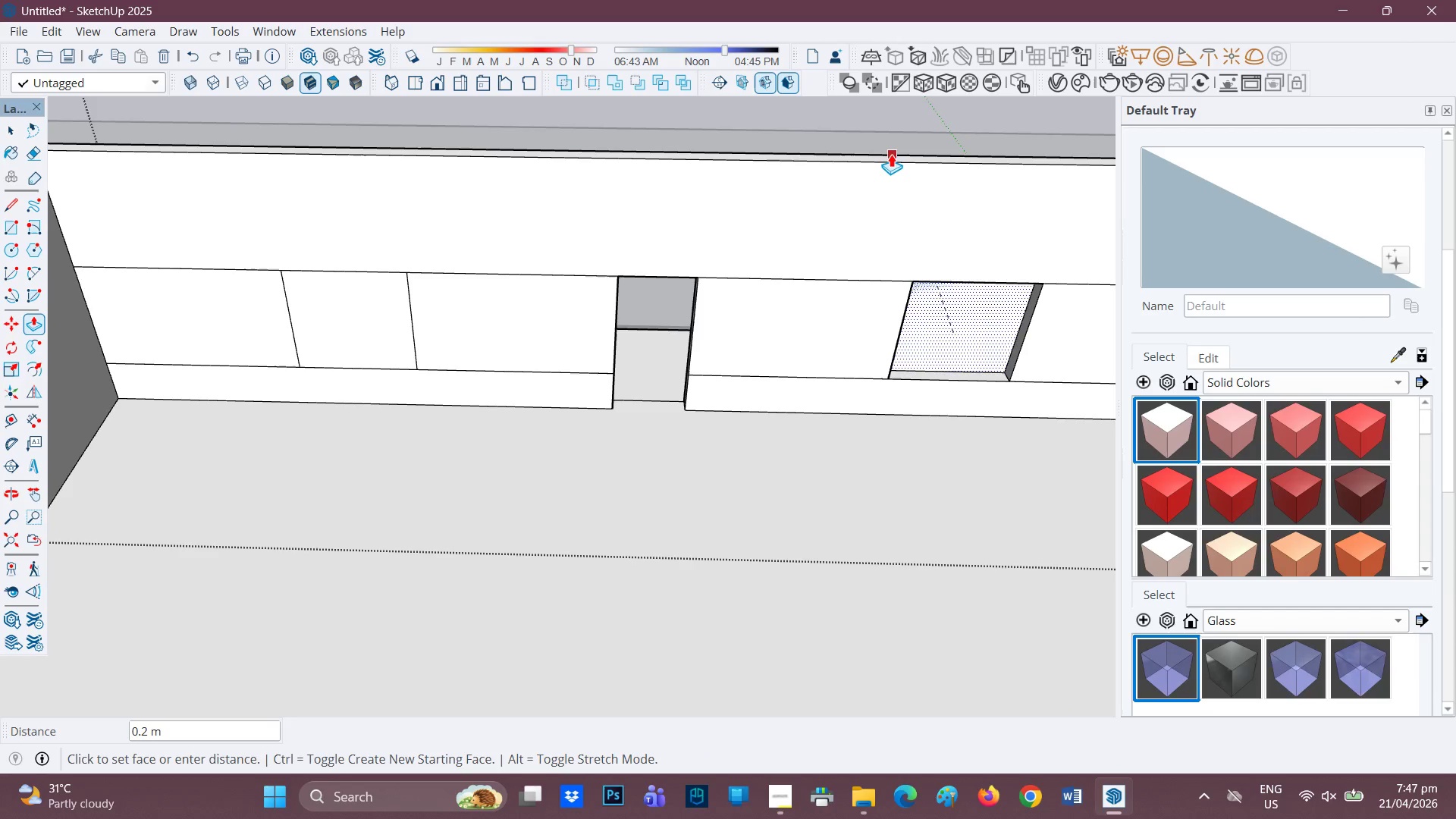 
left_click([890, 154])
 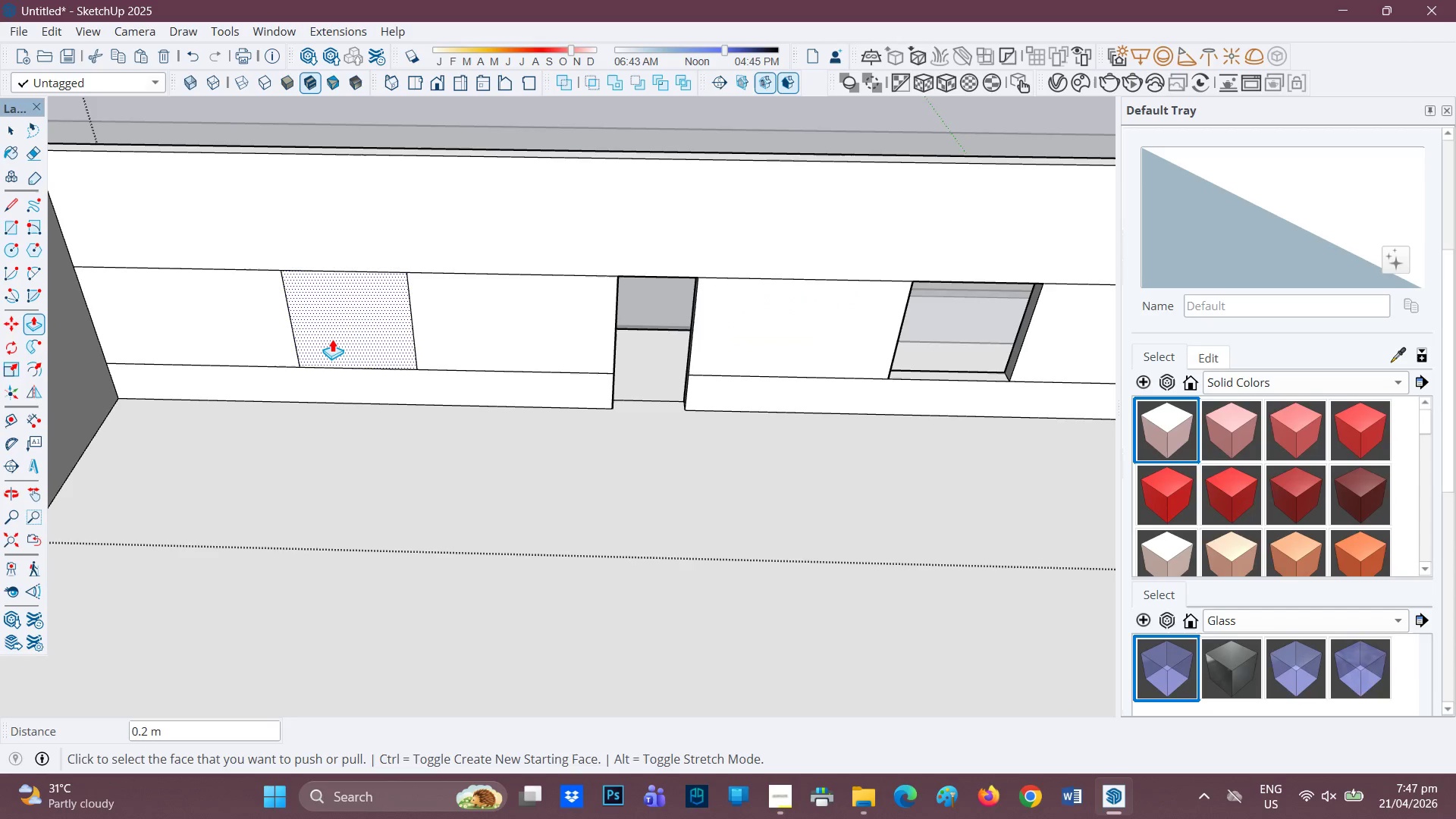 
left_click([332, 339])
 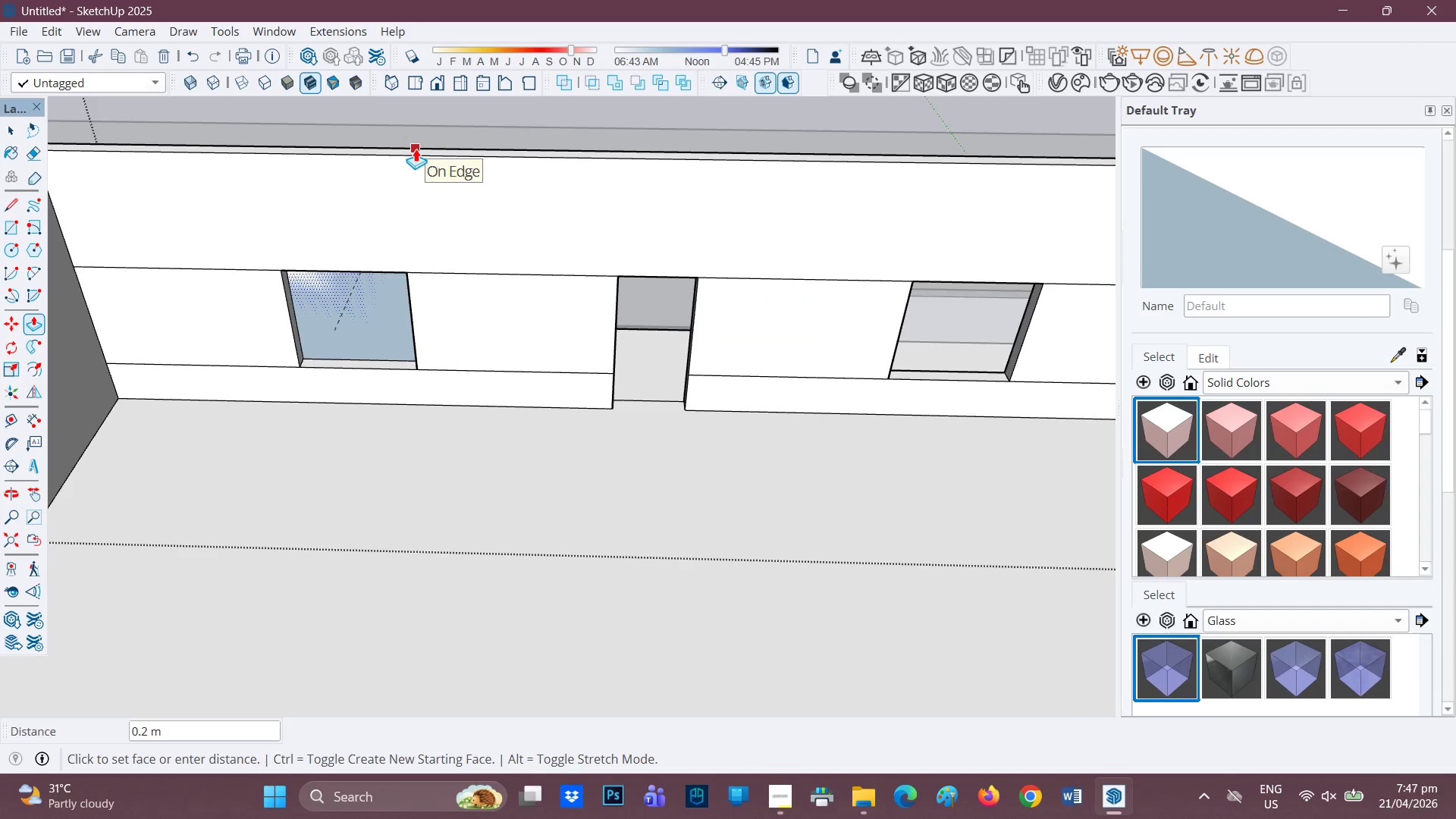 
scroll: coordinate [591, 410], scroll_direction: down, amount: 8.0
 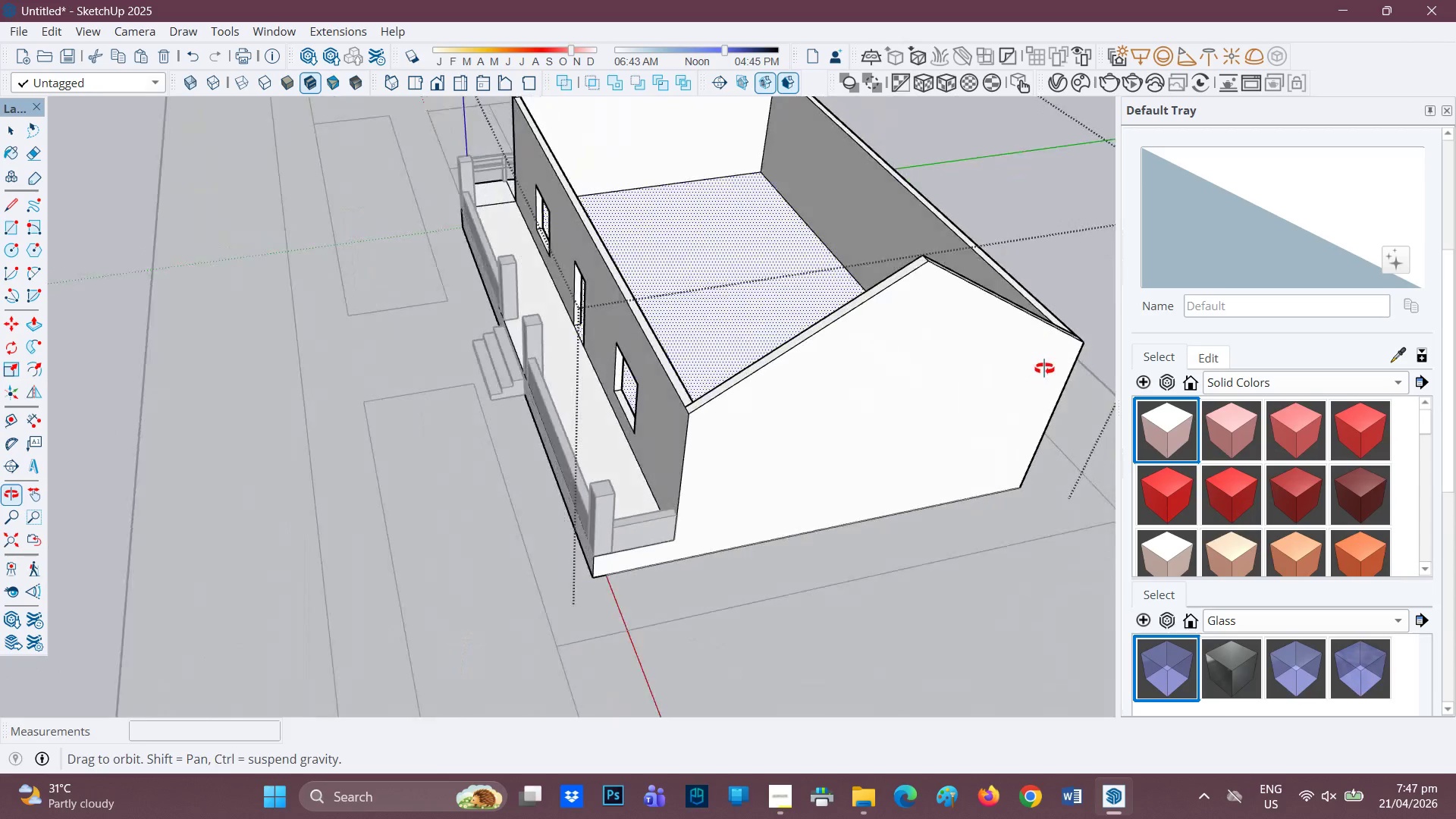 
key(H)
 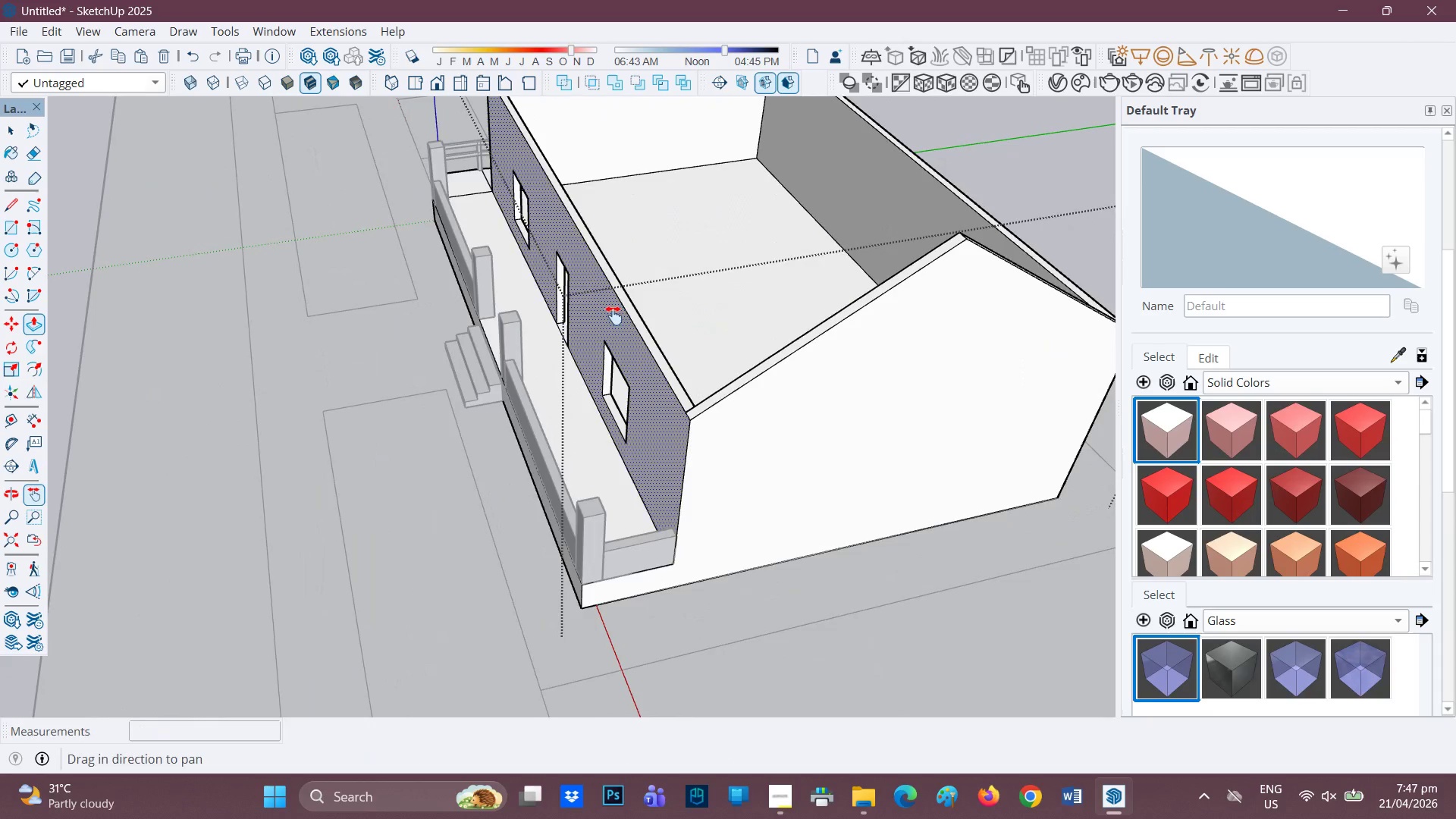 
scroll: coordinate [726, 337], scroll_direction: none, amount: 0.0
 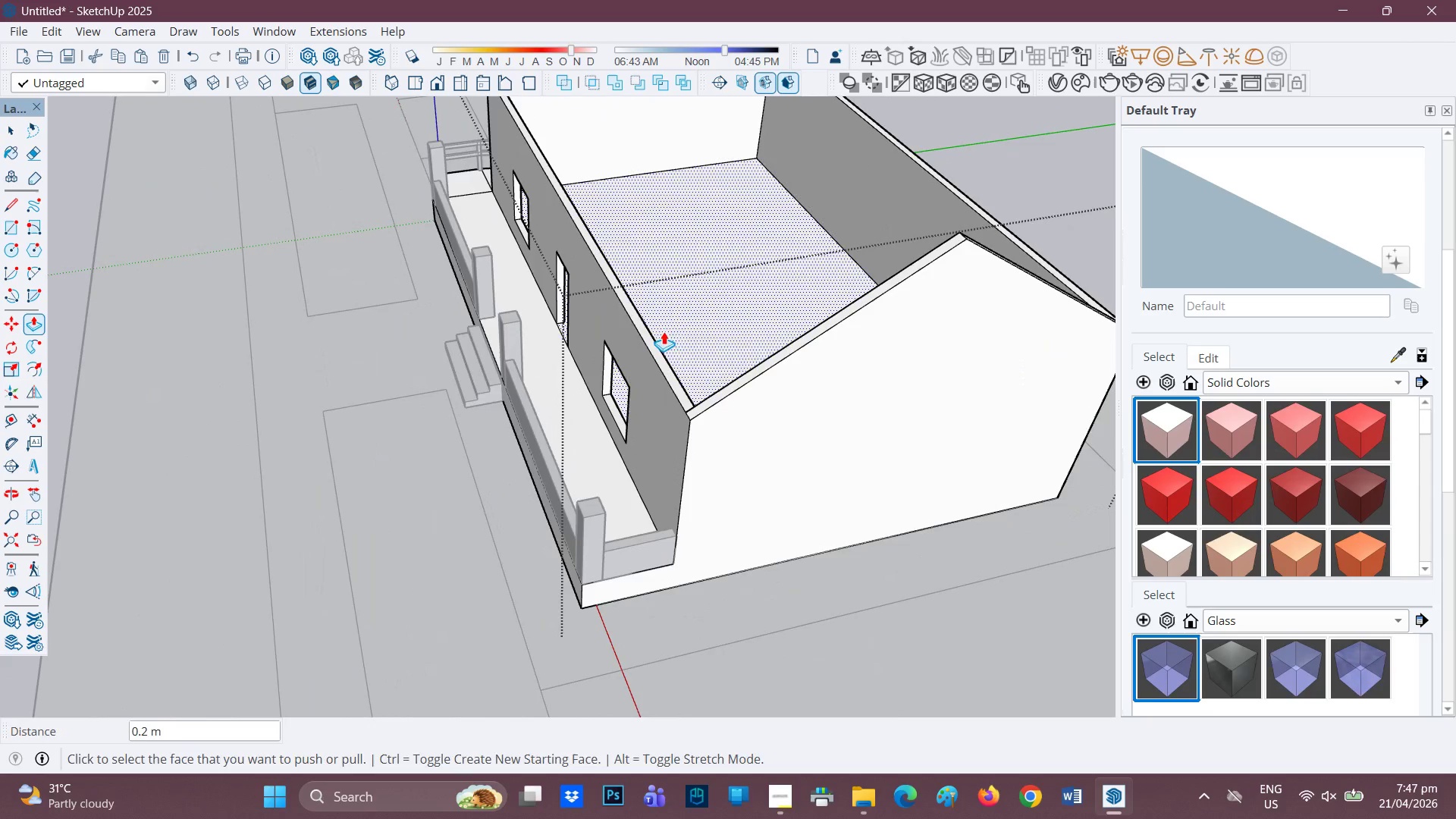 
left_click_drag(start_coordinate=[613, 315], to_coordinate=[507, 487])
 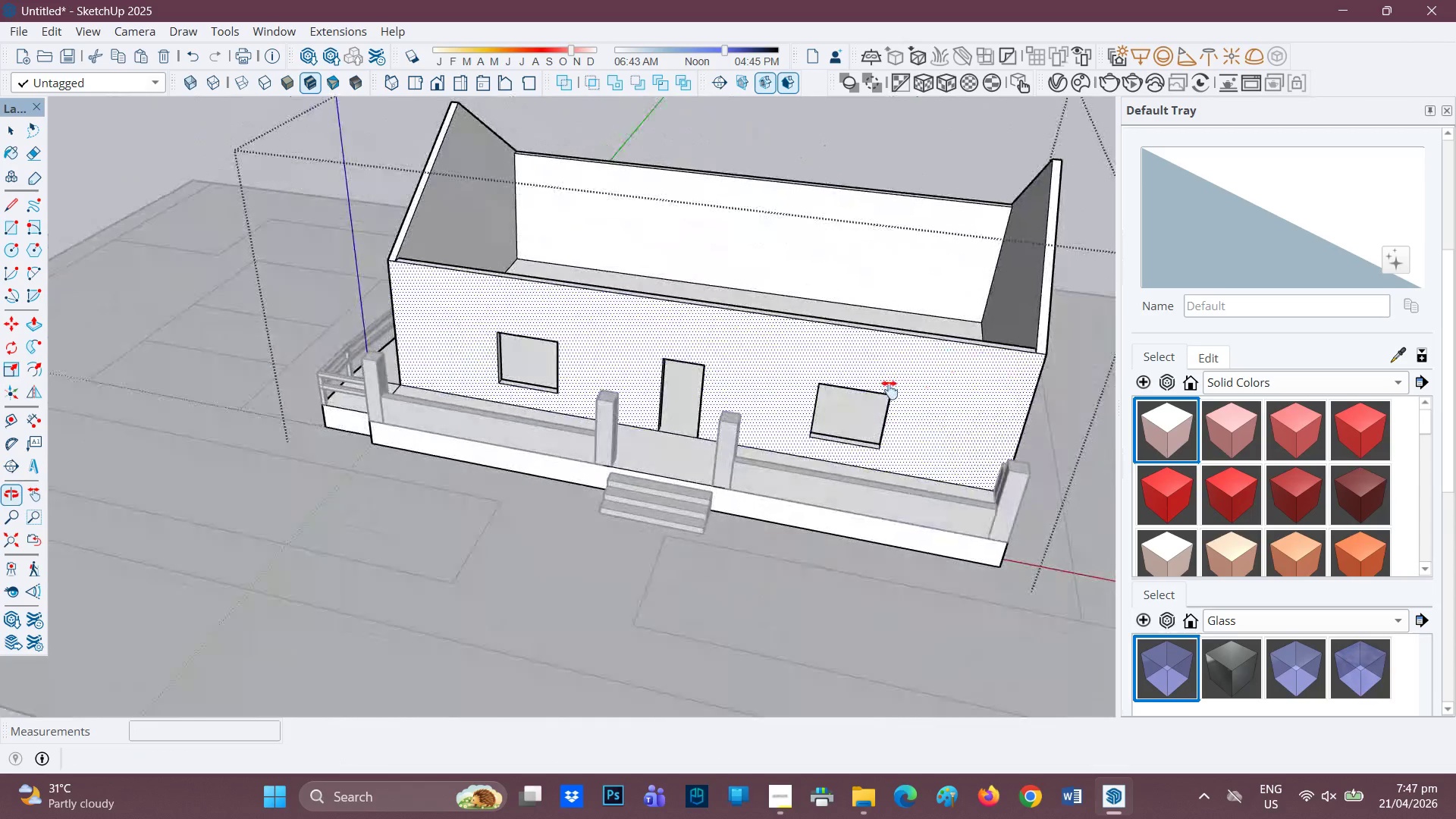 
scroll: coordinate [802, 373], scroll_direction: up, amount: 3.0
 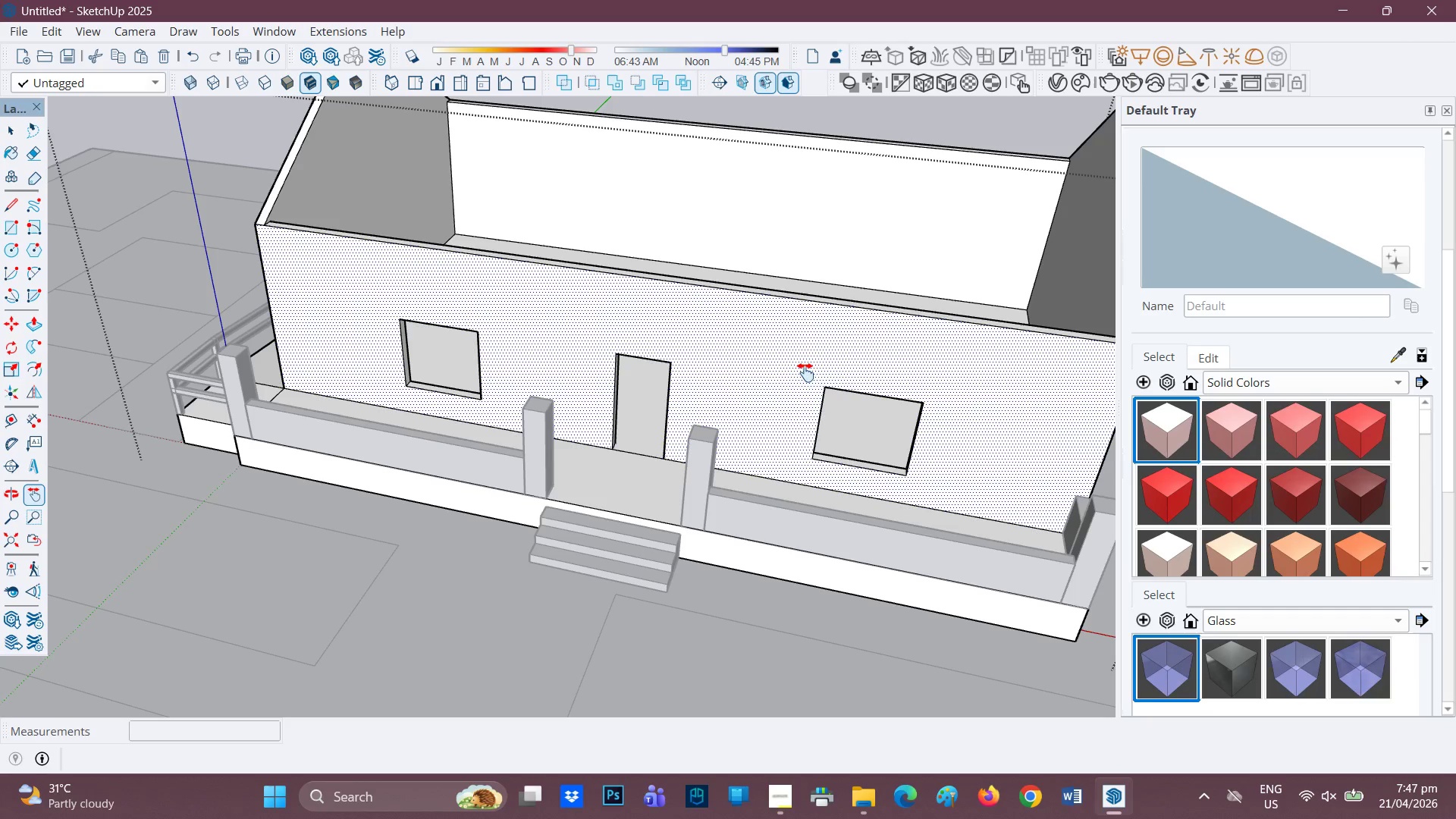 
wait(6.82)
 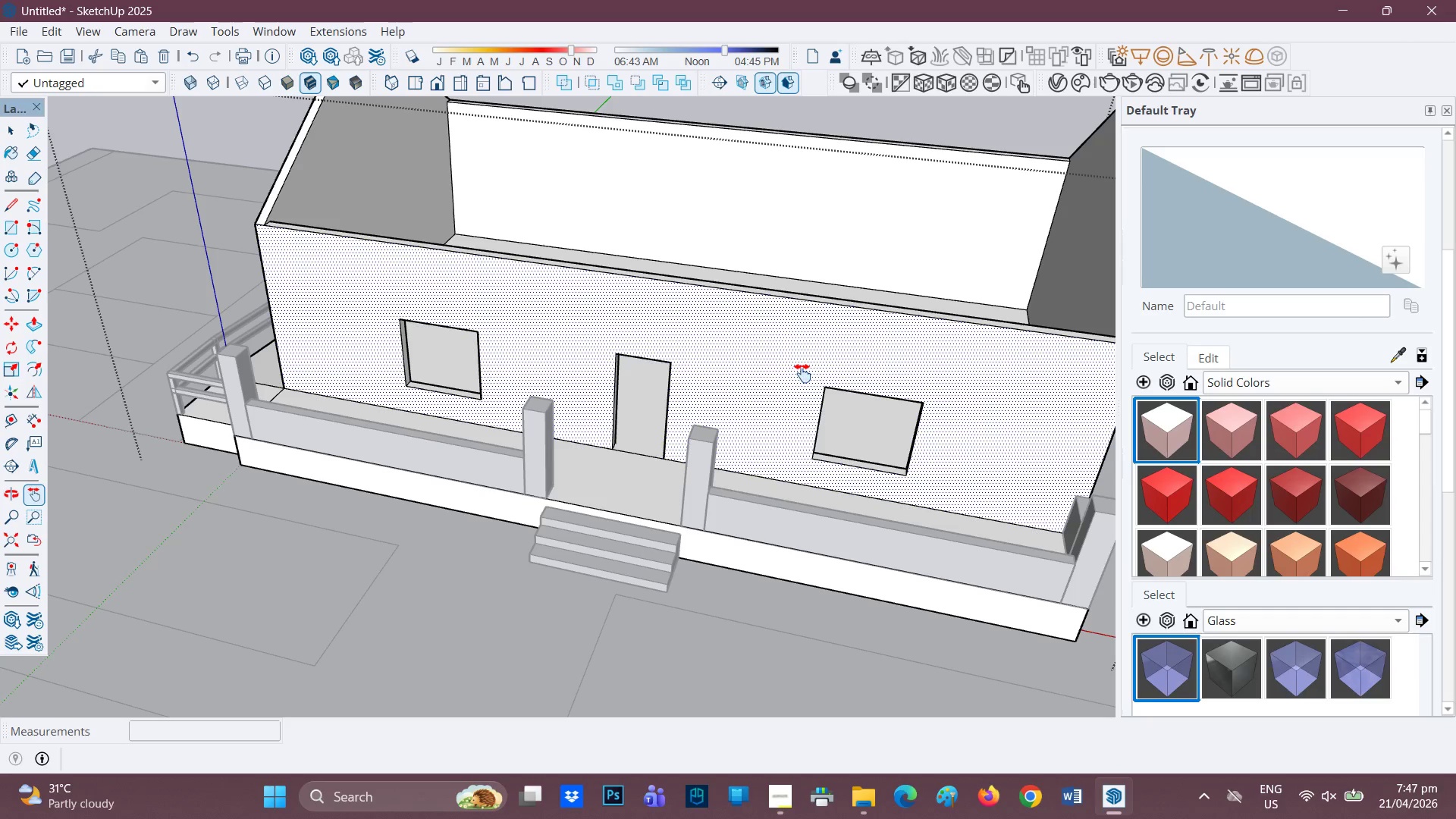 
scroll: coordinate [572, 348], scroll_direction: none, amount: 0.0
 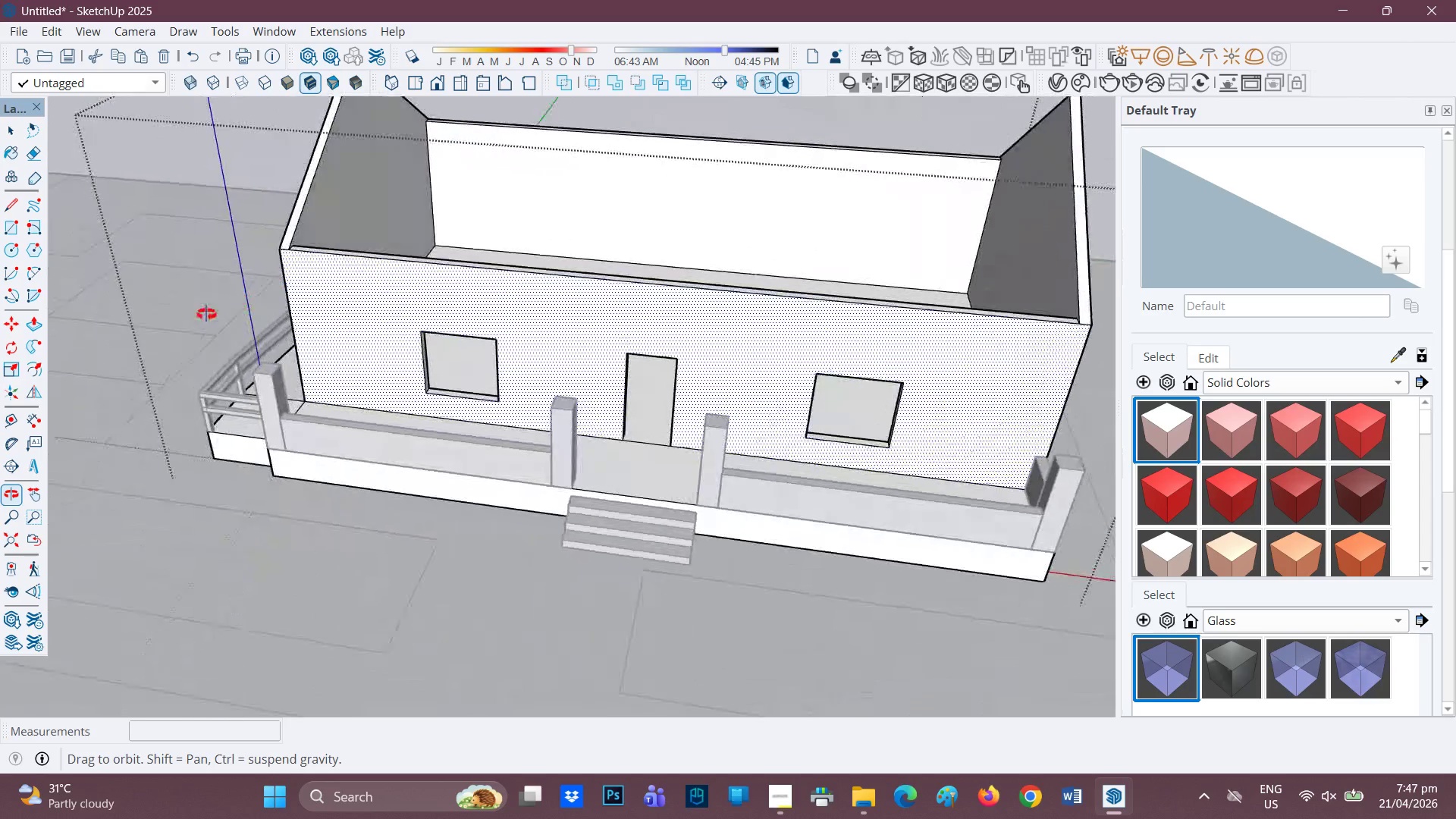 
scroll: coordinate [544, 287], scroll_direction: down, amount: 1.0
 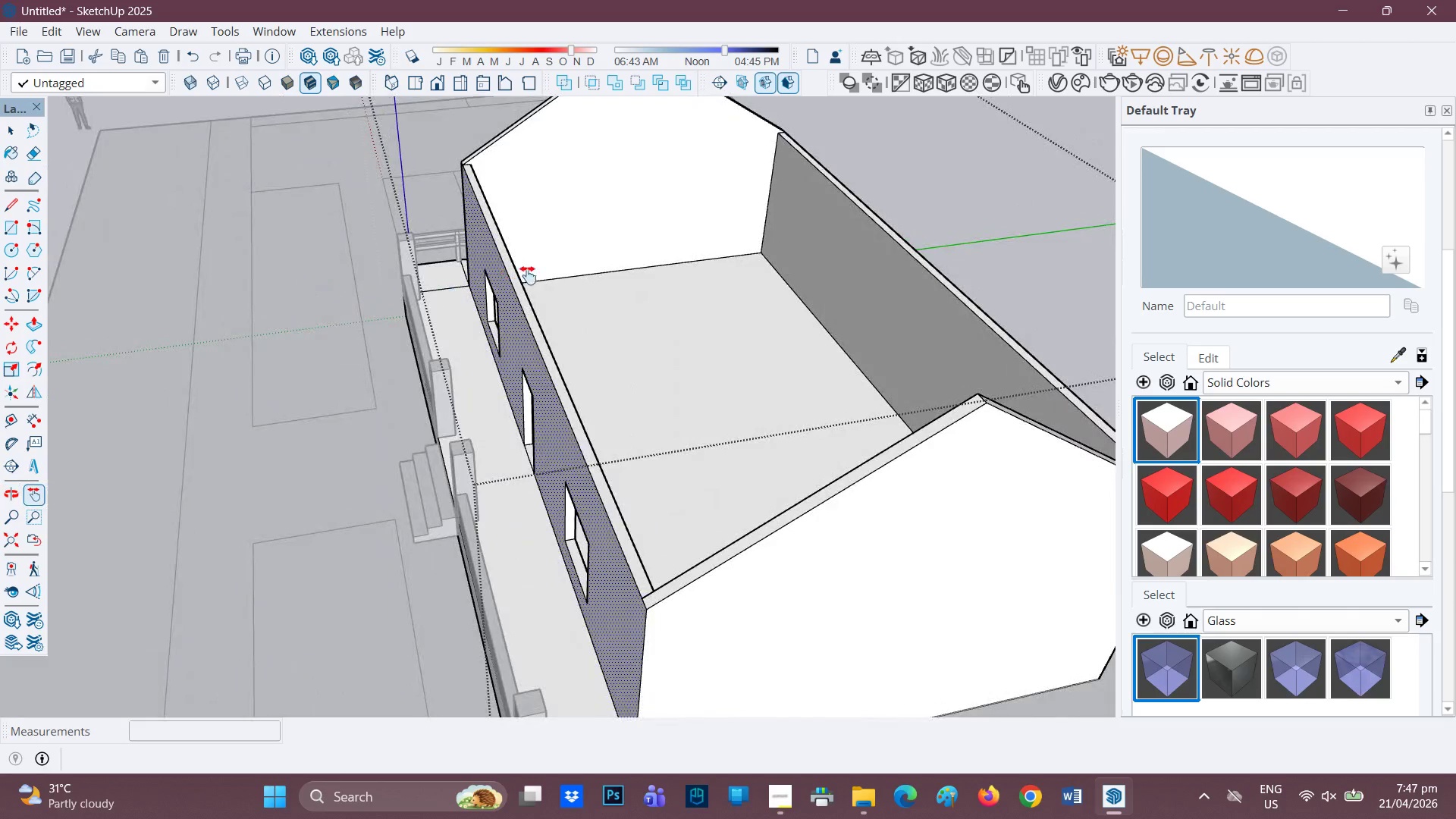 
key(L)
 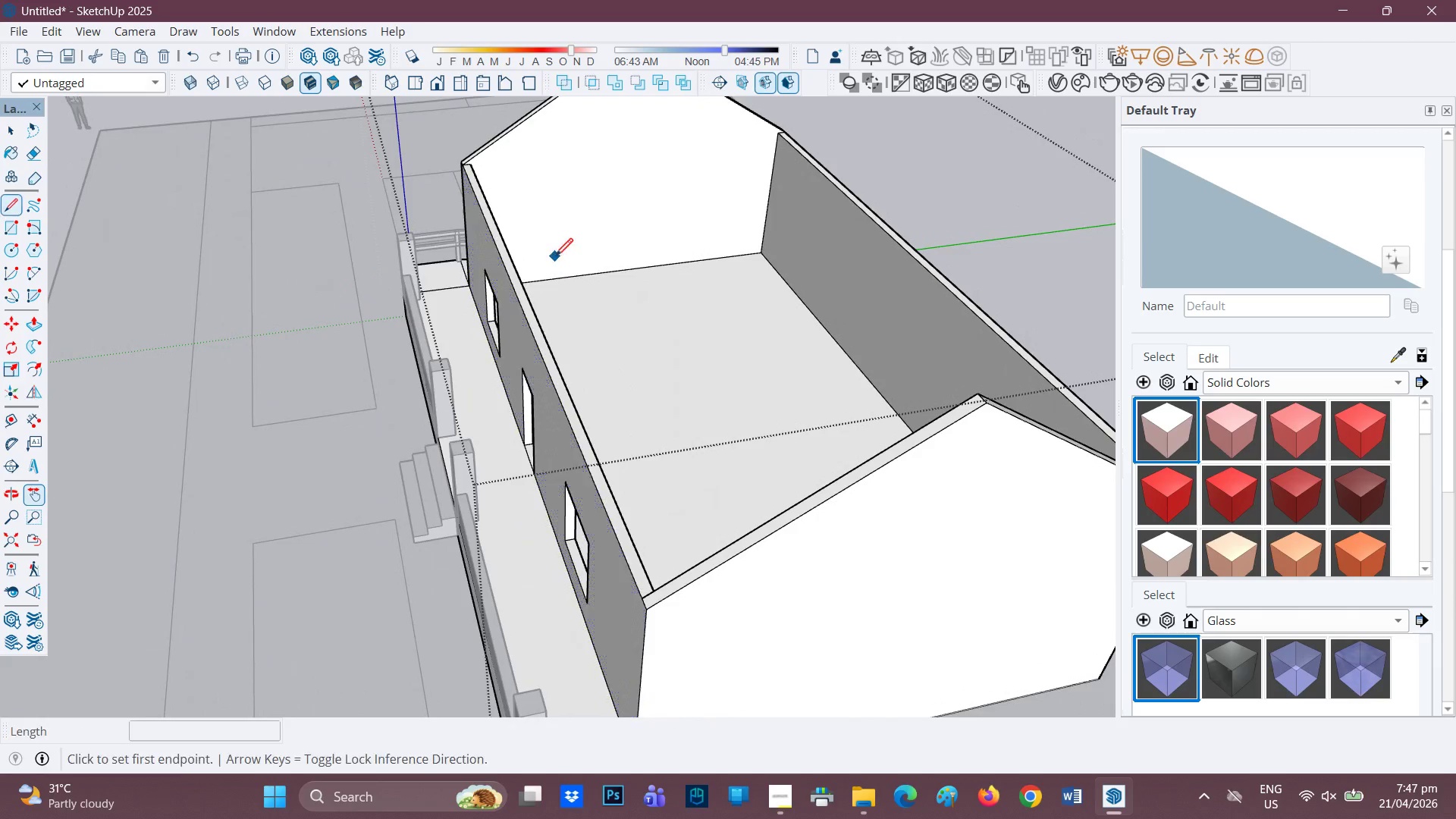 
left_click_drag(start_coordinate=[554, 274], to_coordinate=[356, 562])
 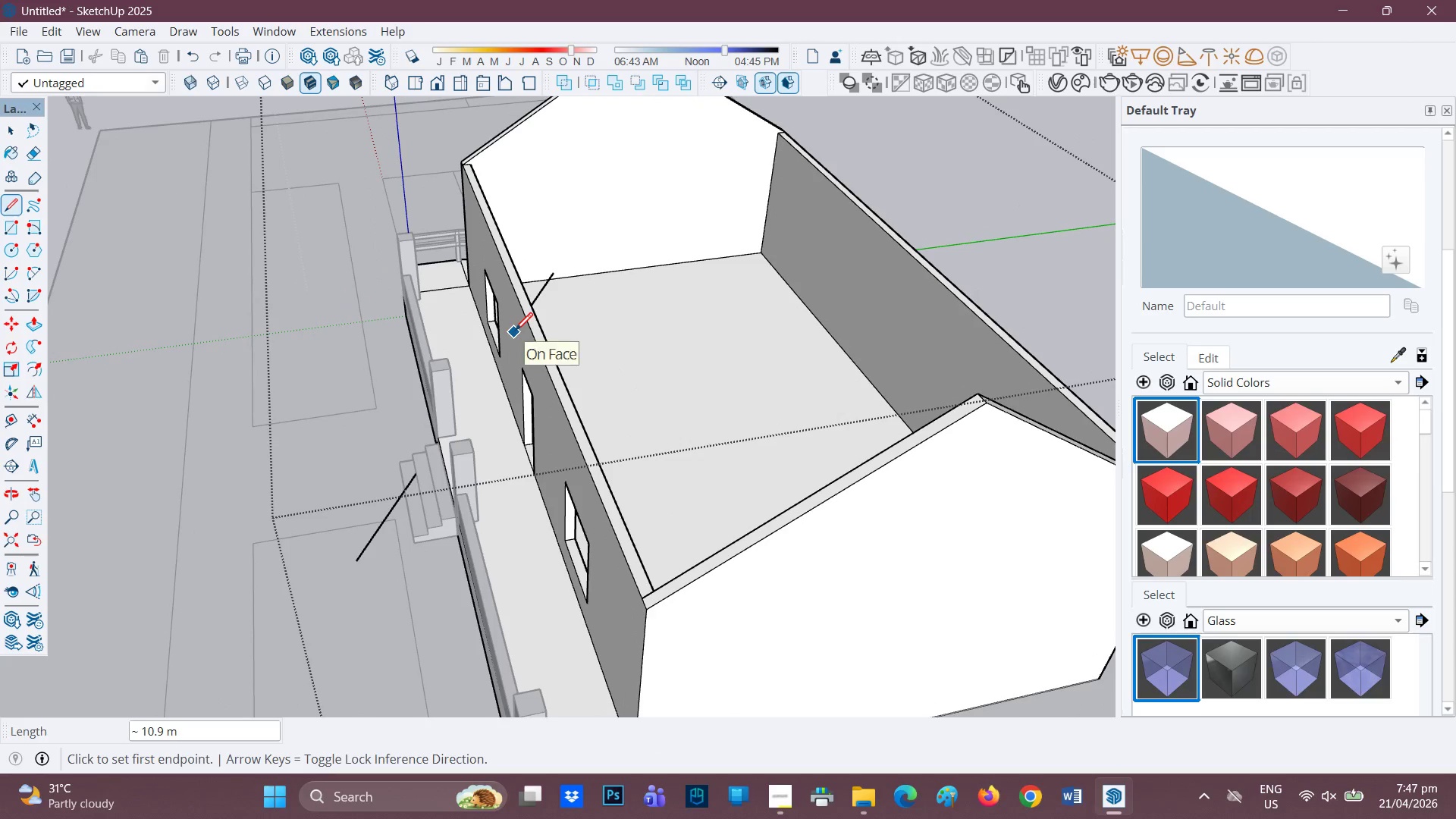 
key(Control+ControlLeft)
 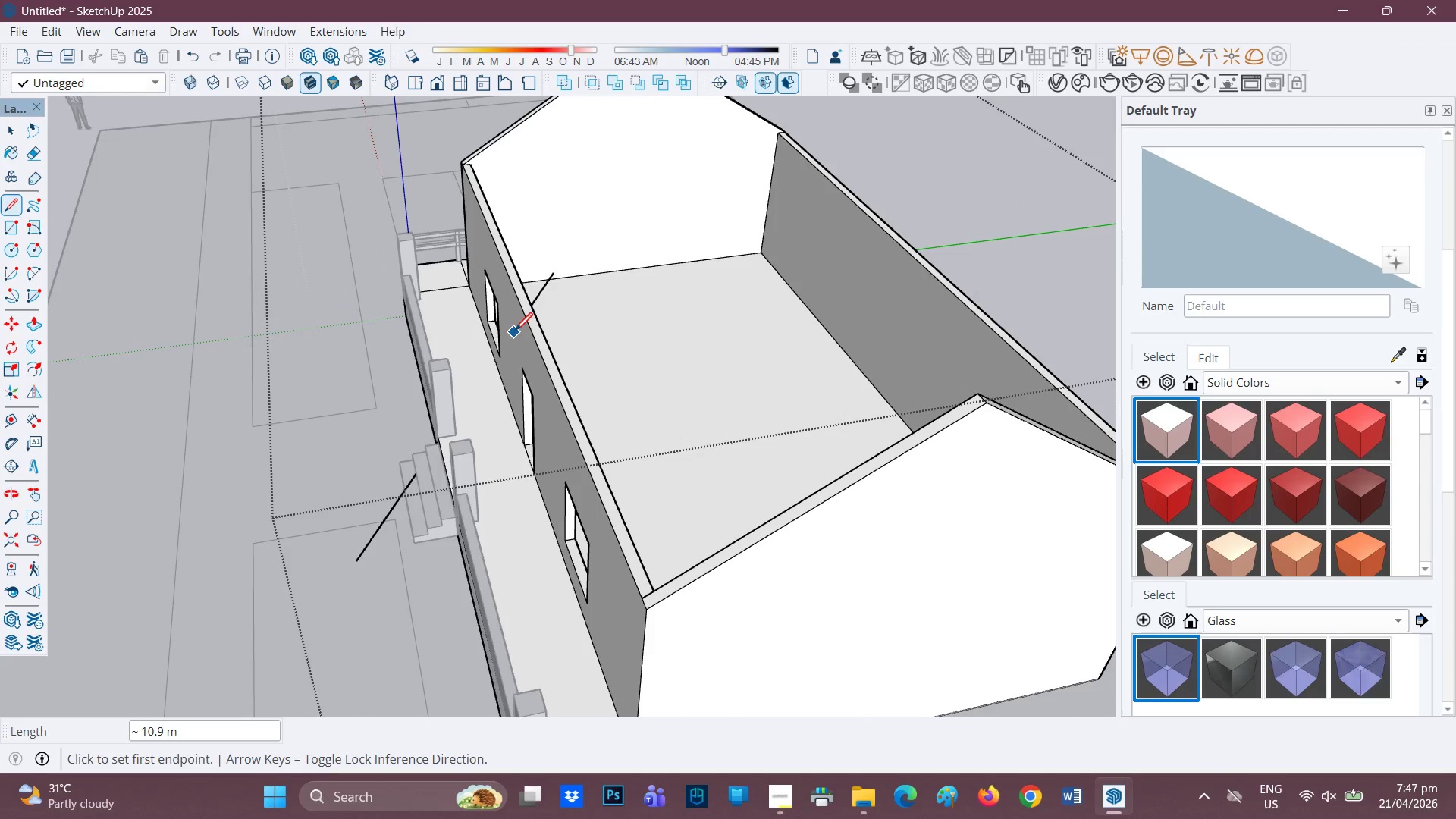 
key(Control+Z)
 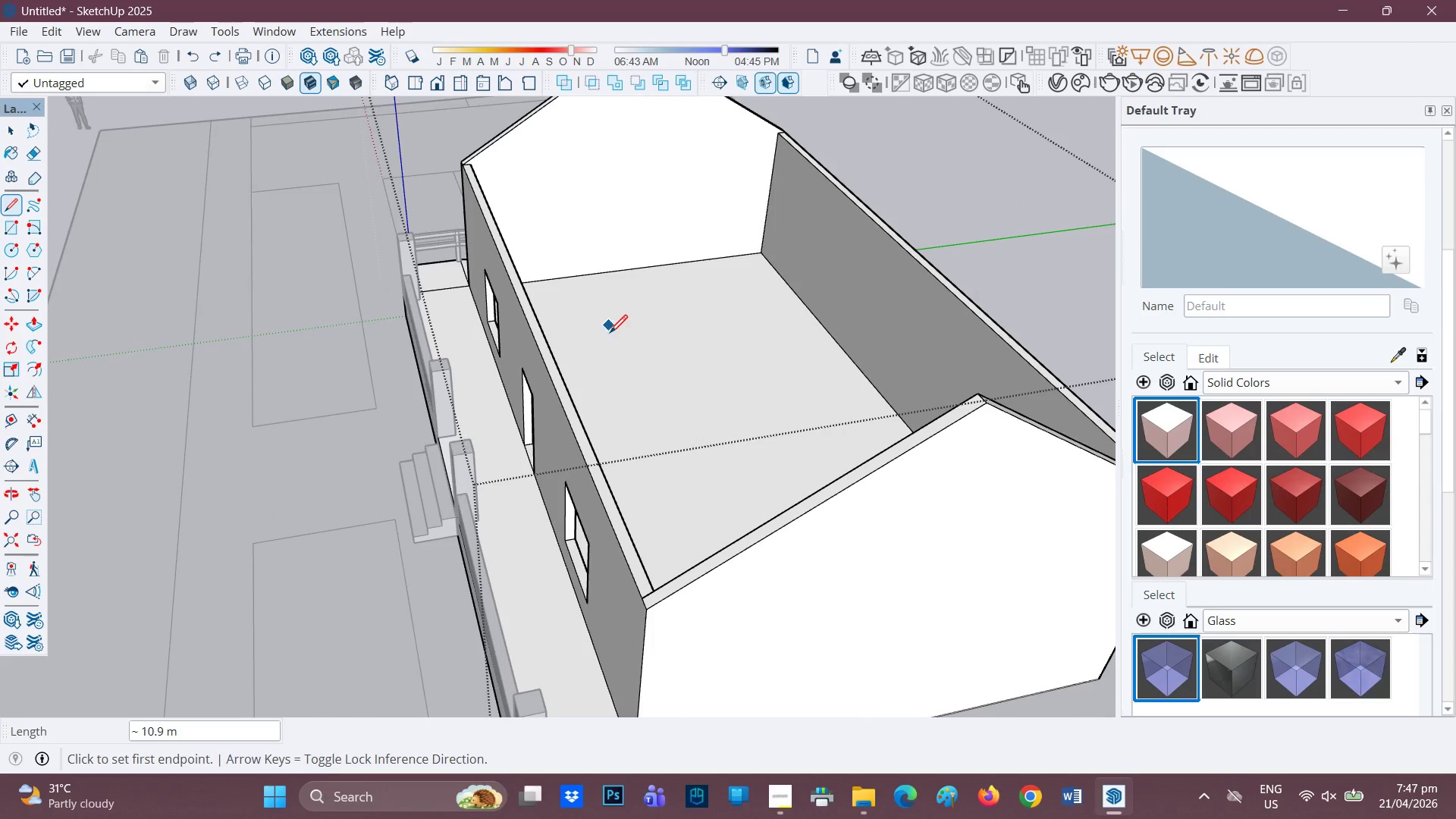 
key(H)
 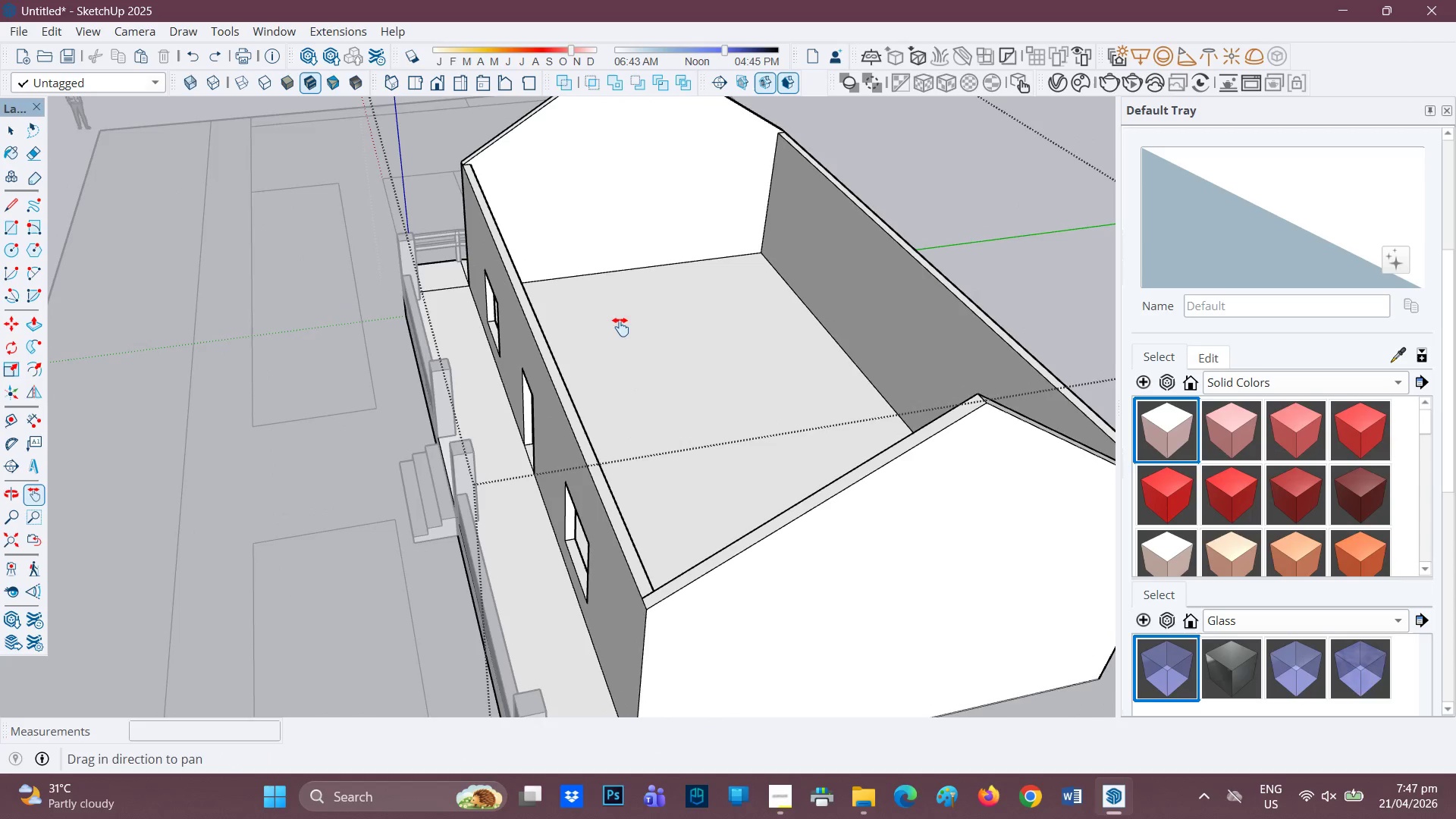 
left_click_drag(start_coordinate=[620, 327], to_coordinate=[481, 631])
 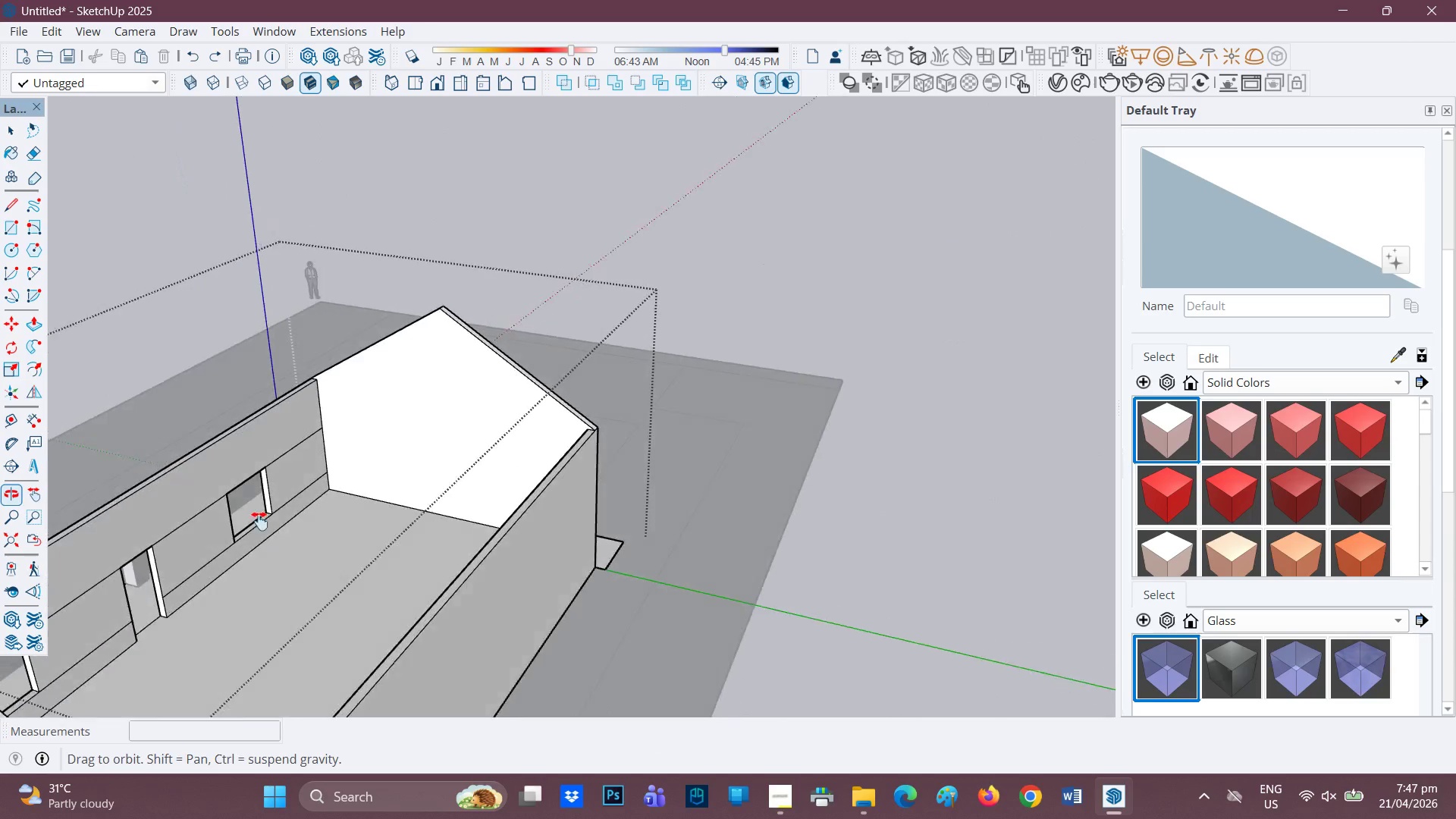 
scroll: coordinate [369, 447], scroll_direction: up, amount: 3.0
 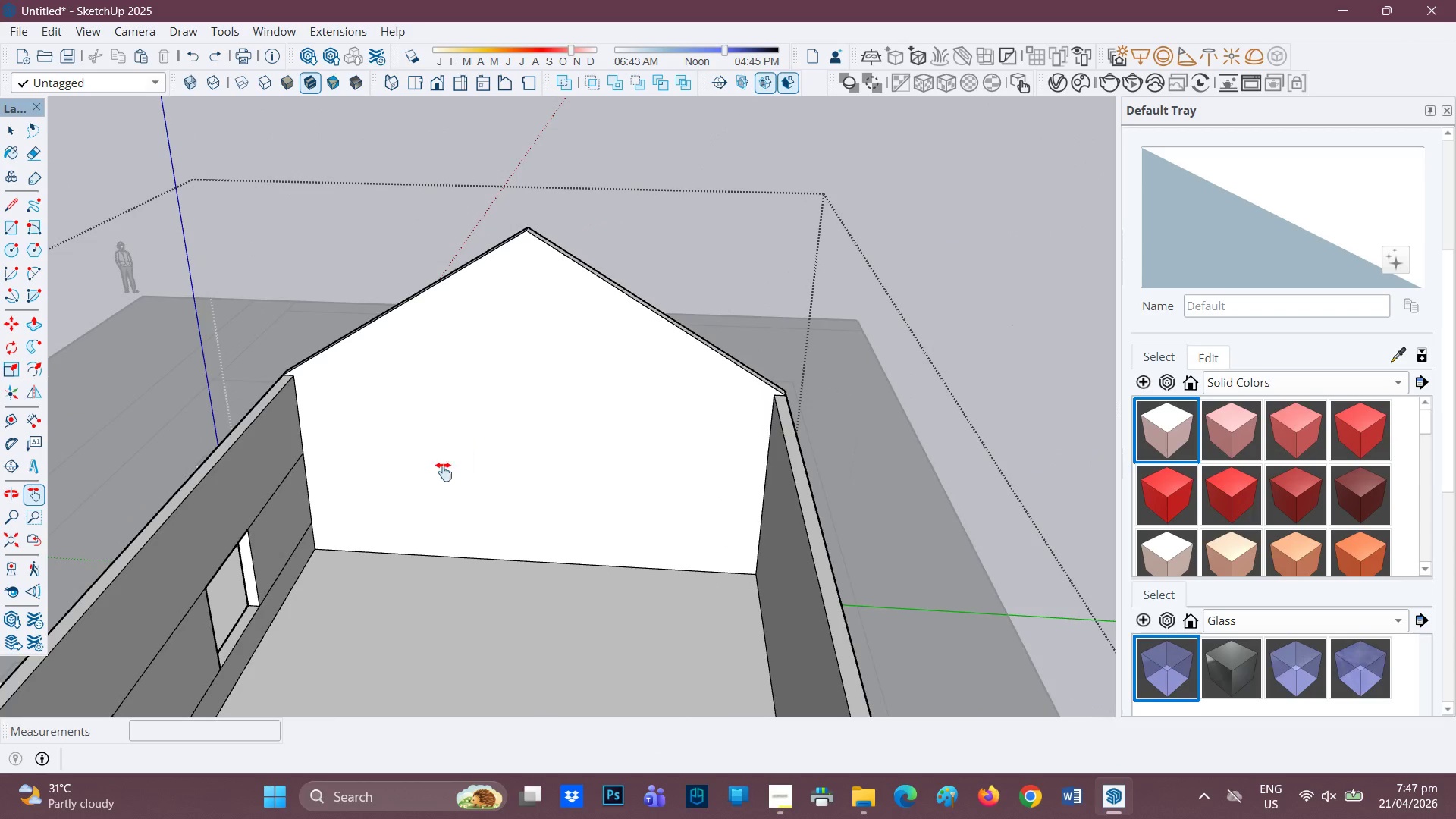 
key(L)
 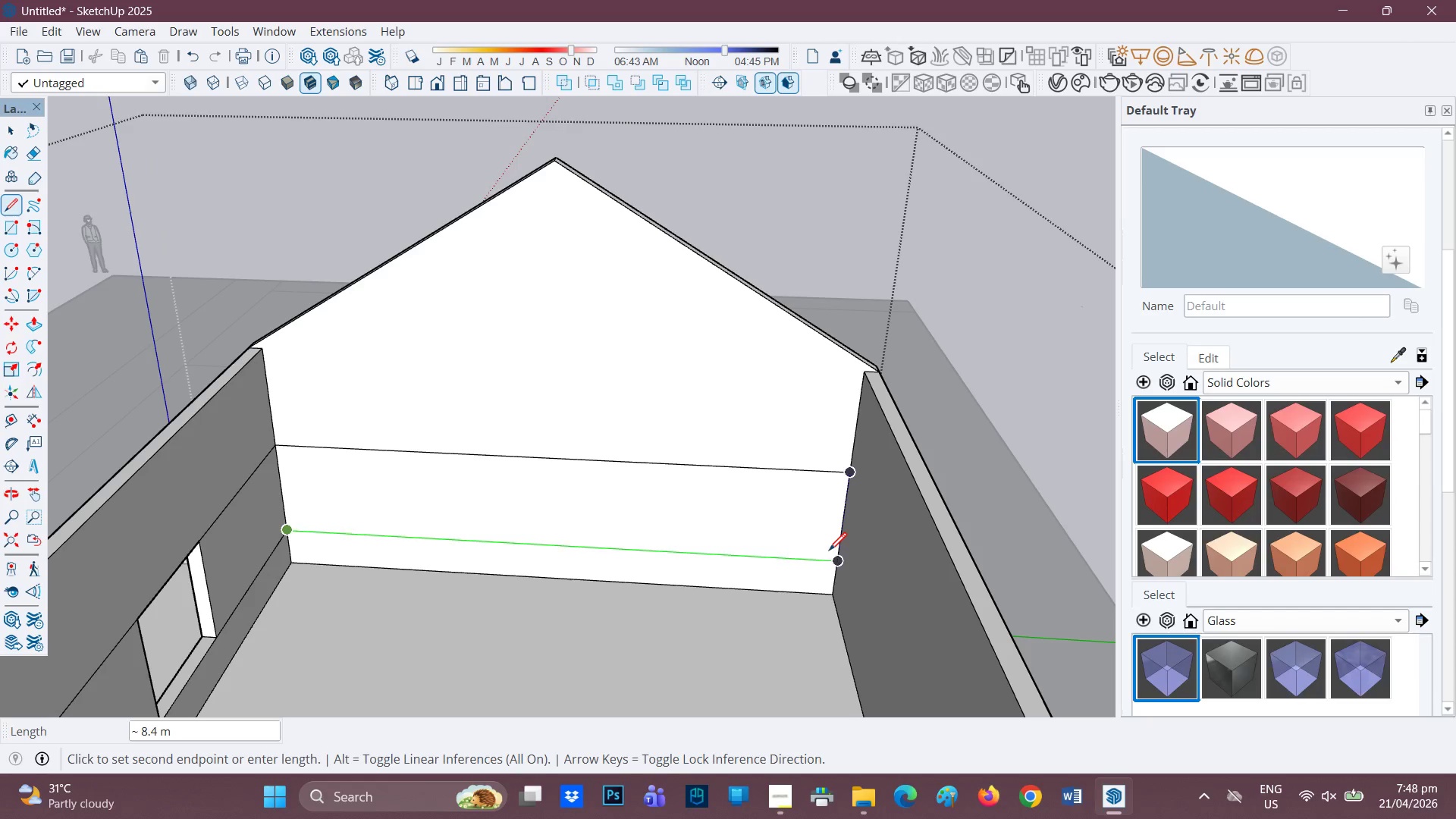 
scroll: coordinate [422, 485], scroll_direction: up, amount: 2.0
 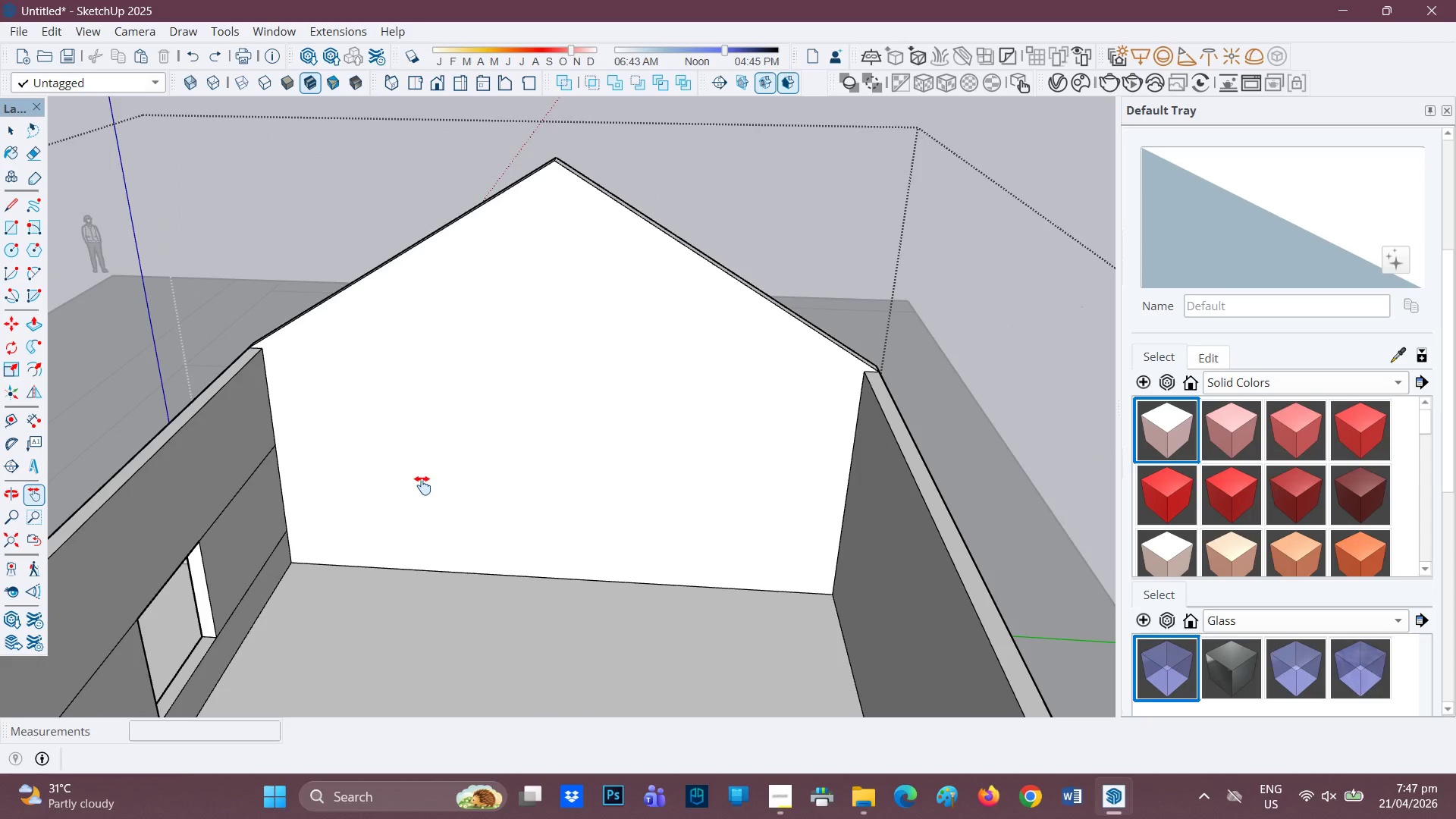 
wait(6.77)
 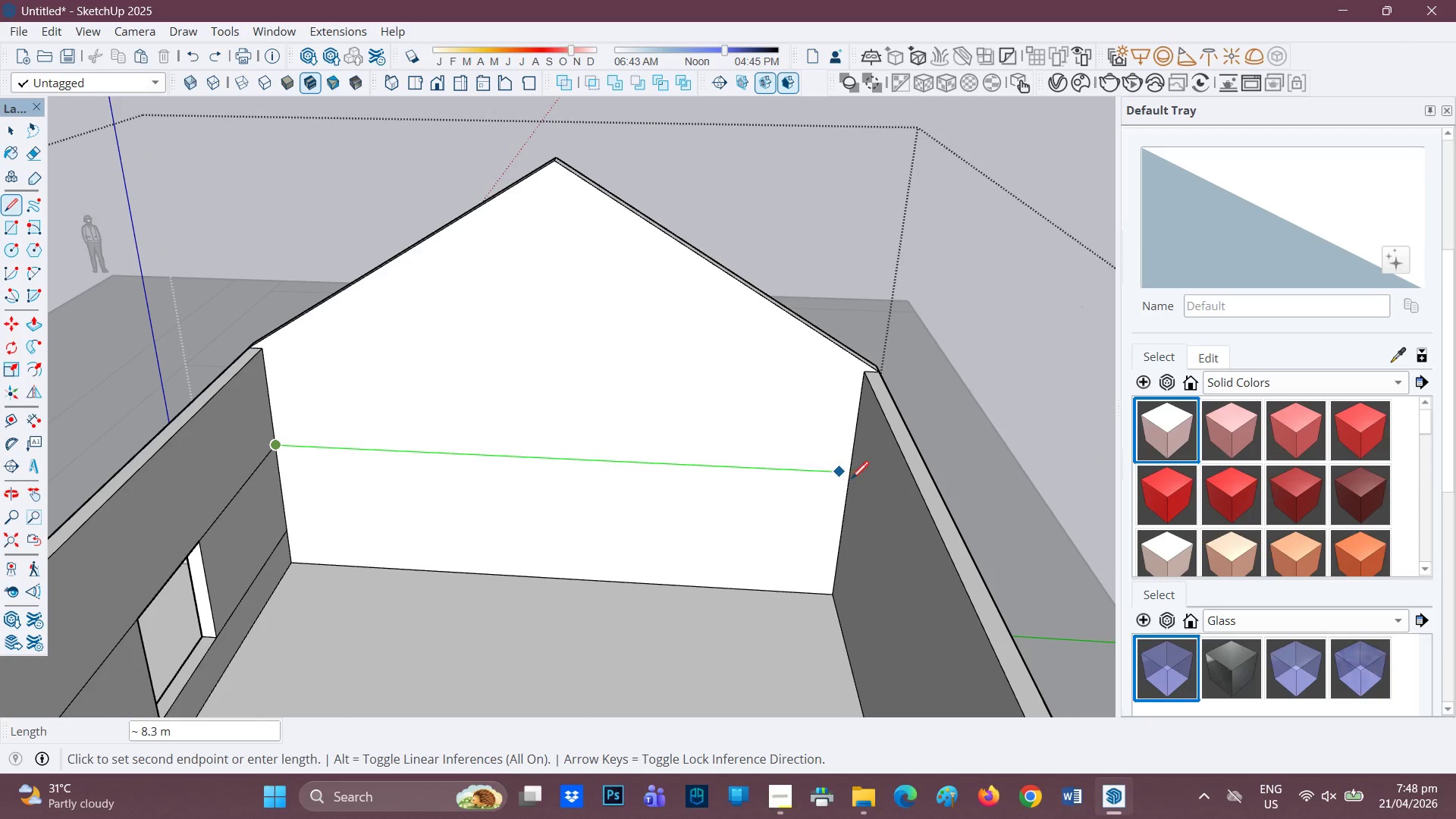 
scroll: coordinate [567, 510], scroll_direction: none, amount: 0.0
 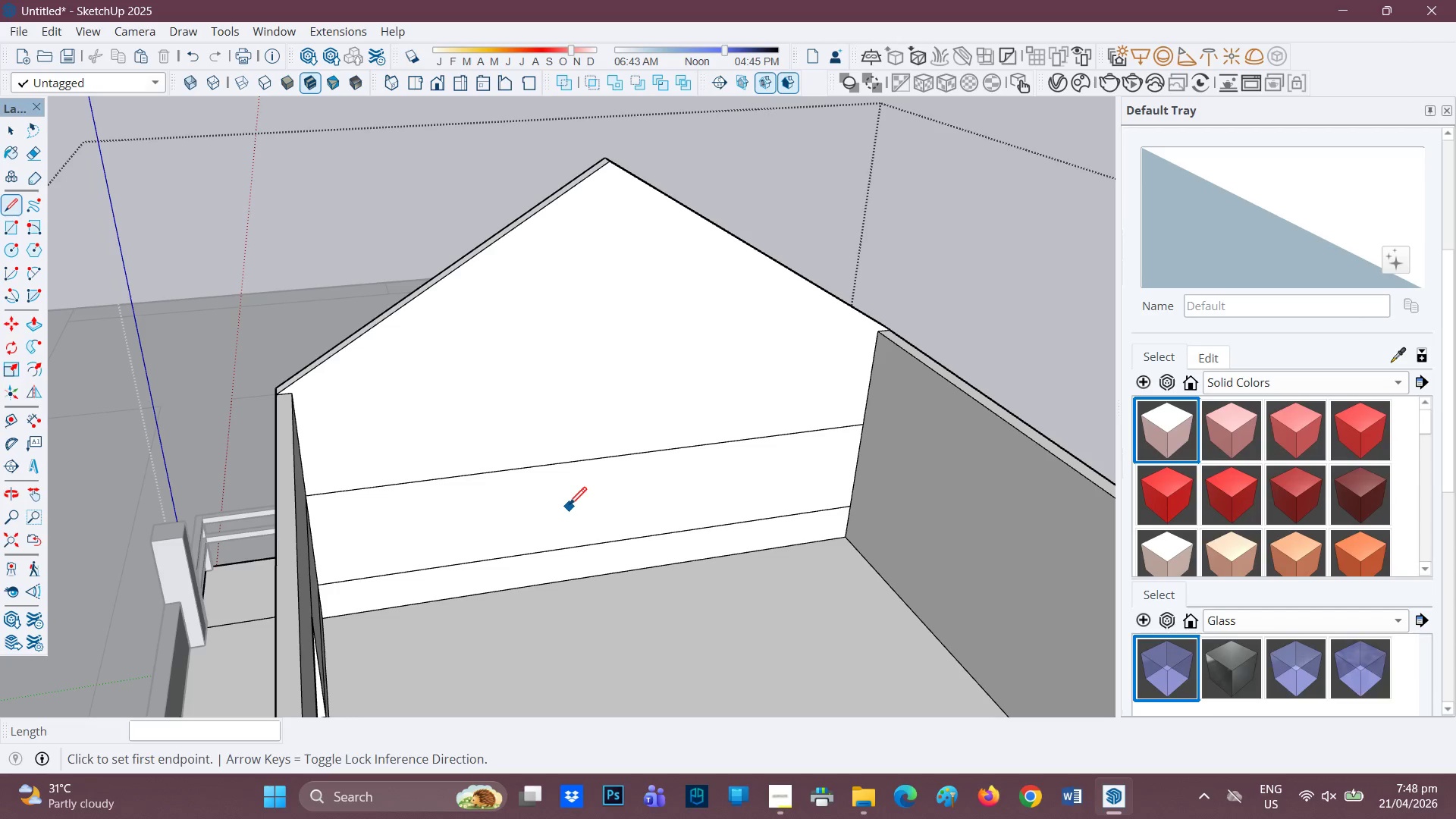 
wait(54.09)
 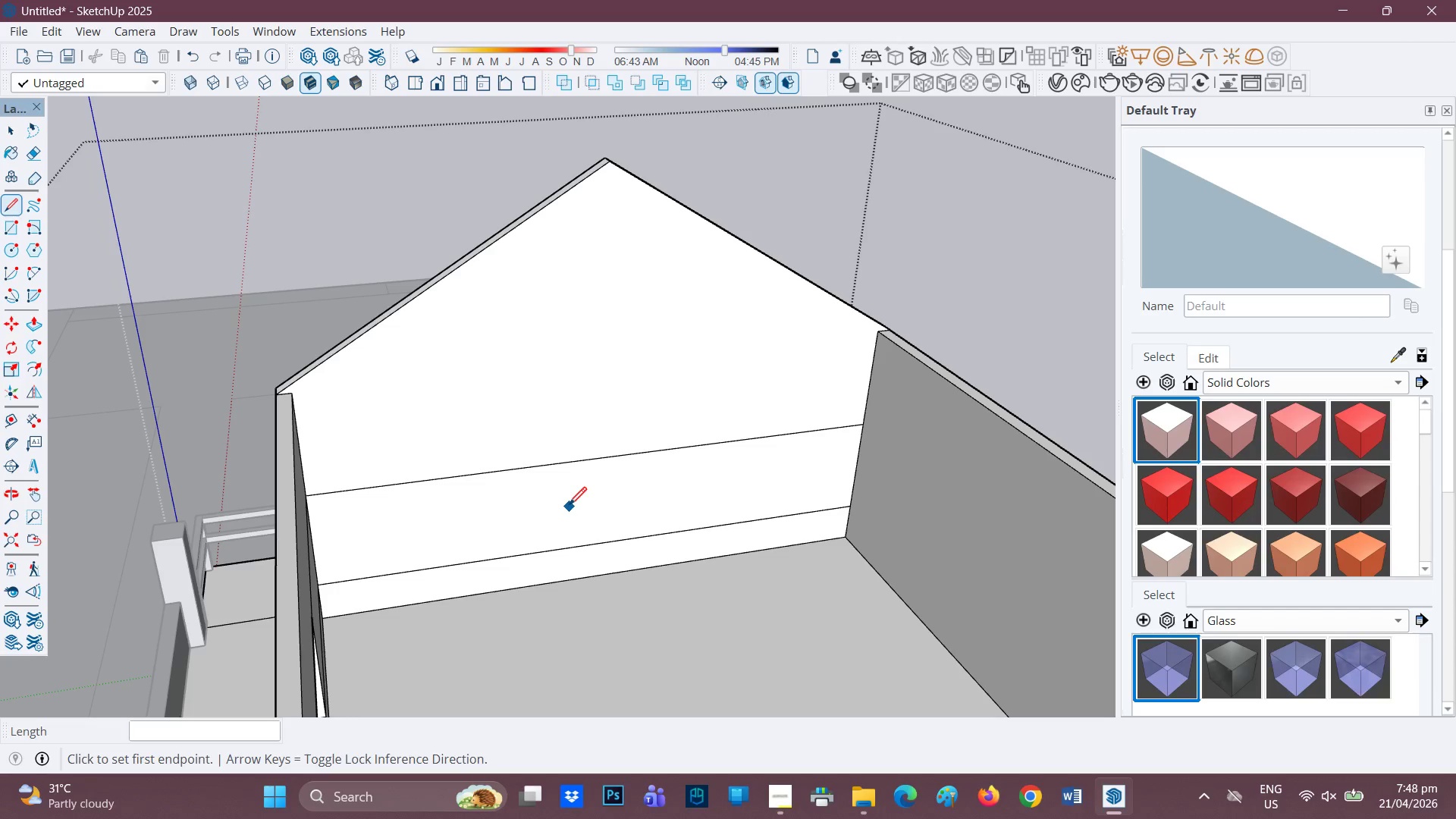 
scroll: coordinate [505, 472], scroll_direction: up, amount: 2.0
 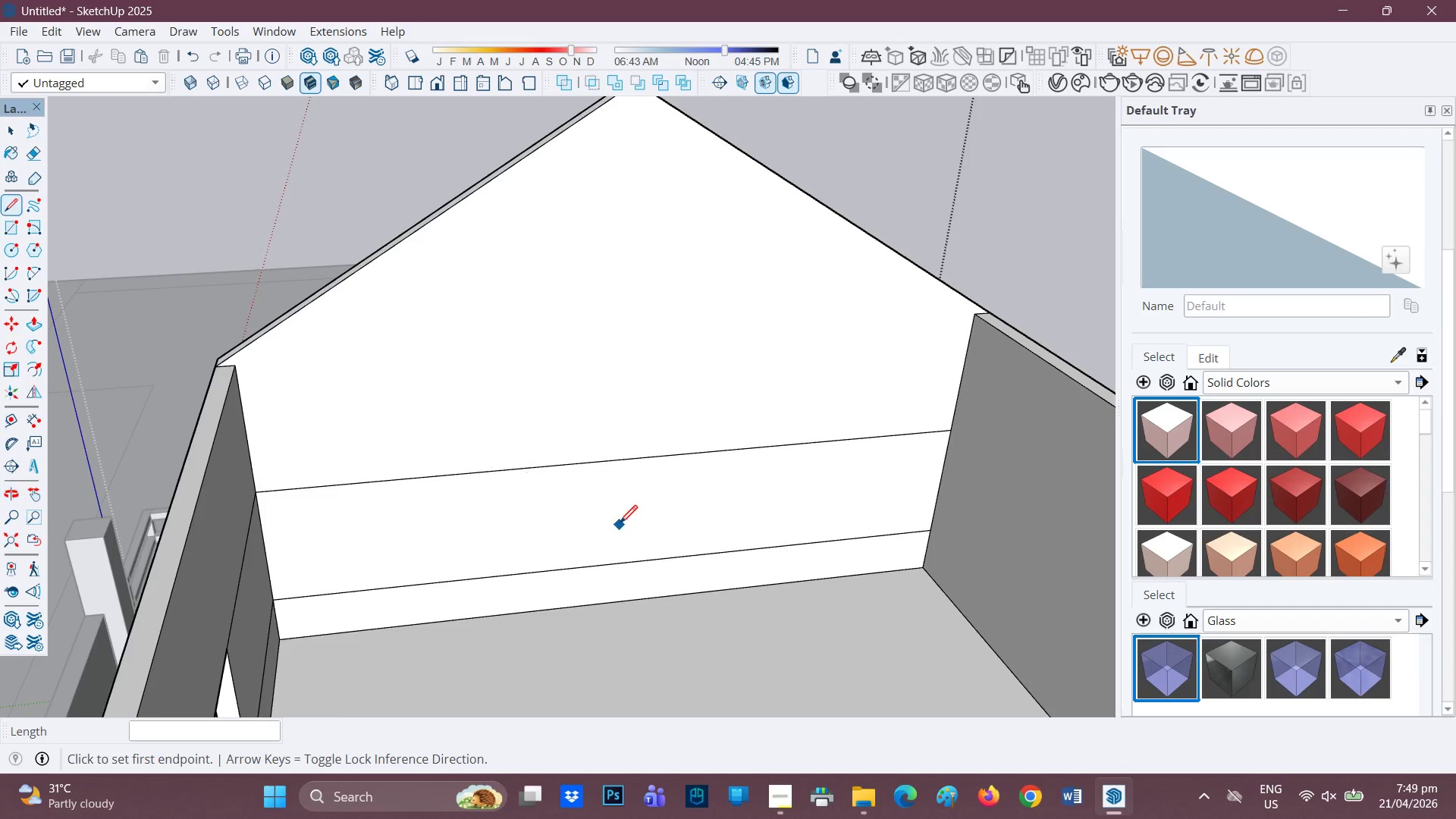 
key(L)
 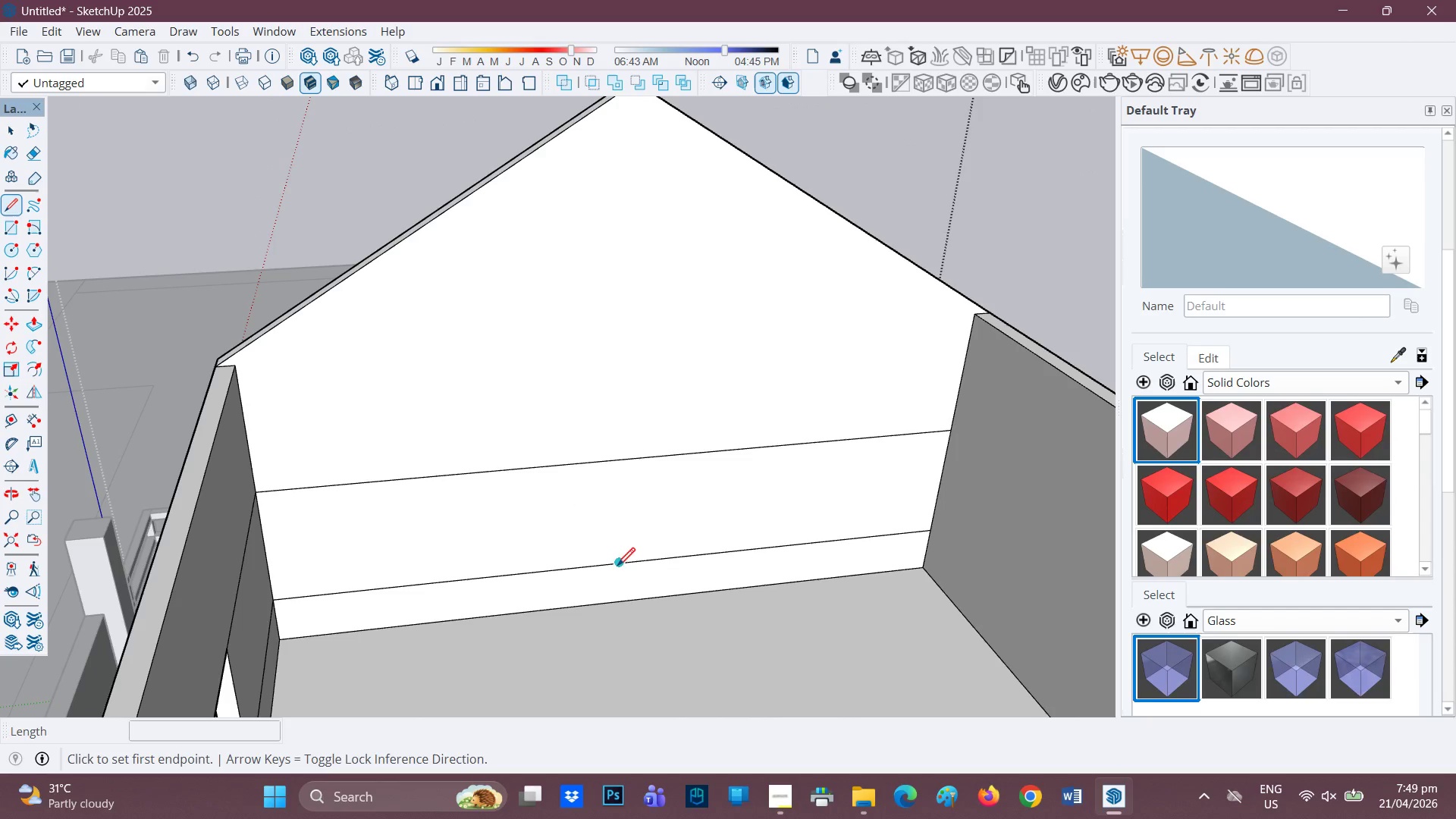 
left_click_drag(start_coordinate=[613, 565], to_coordinate=[615, 556])
 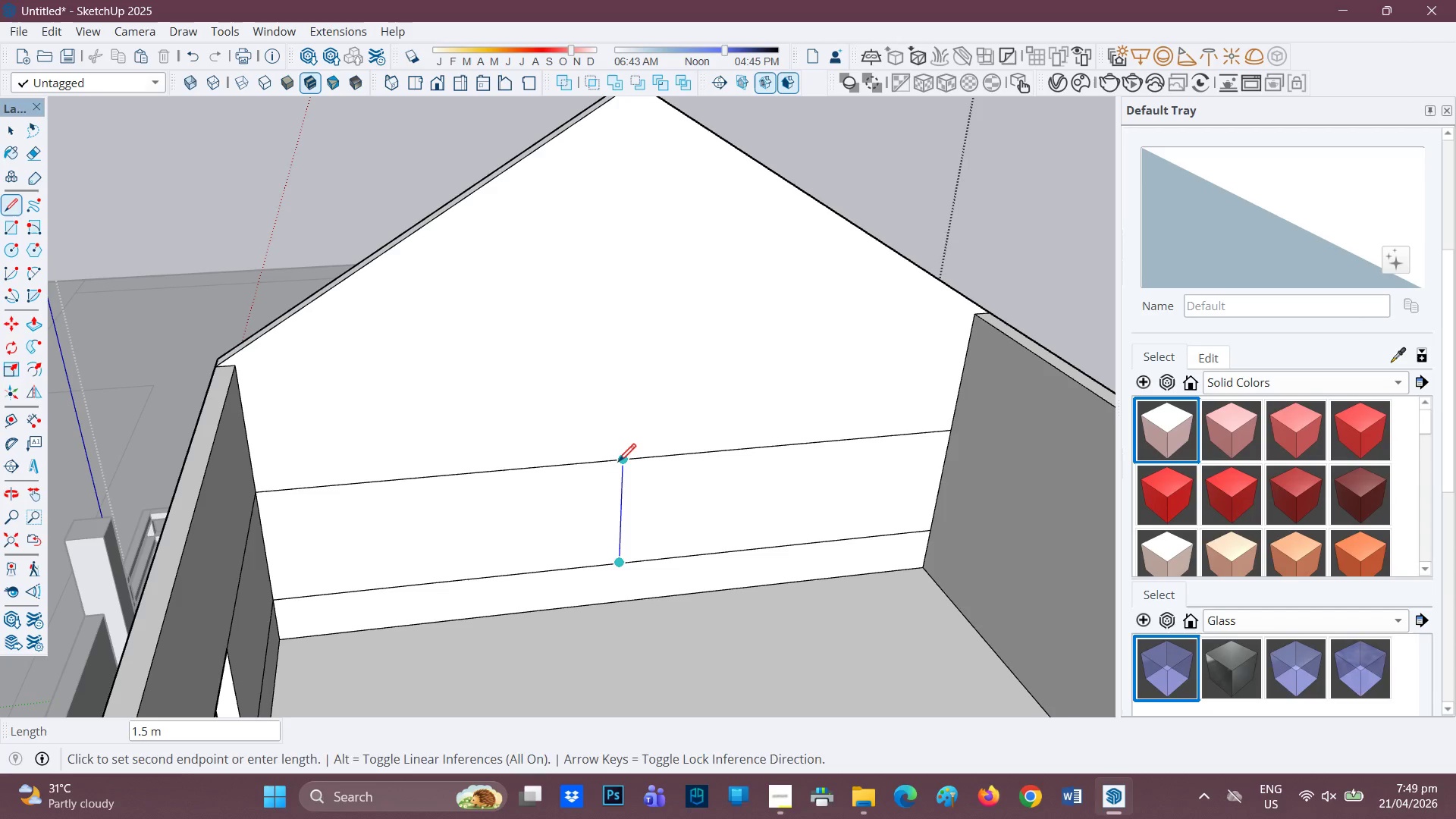 
left_click([618, 463])
 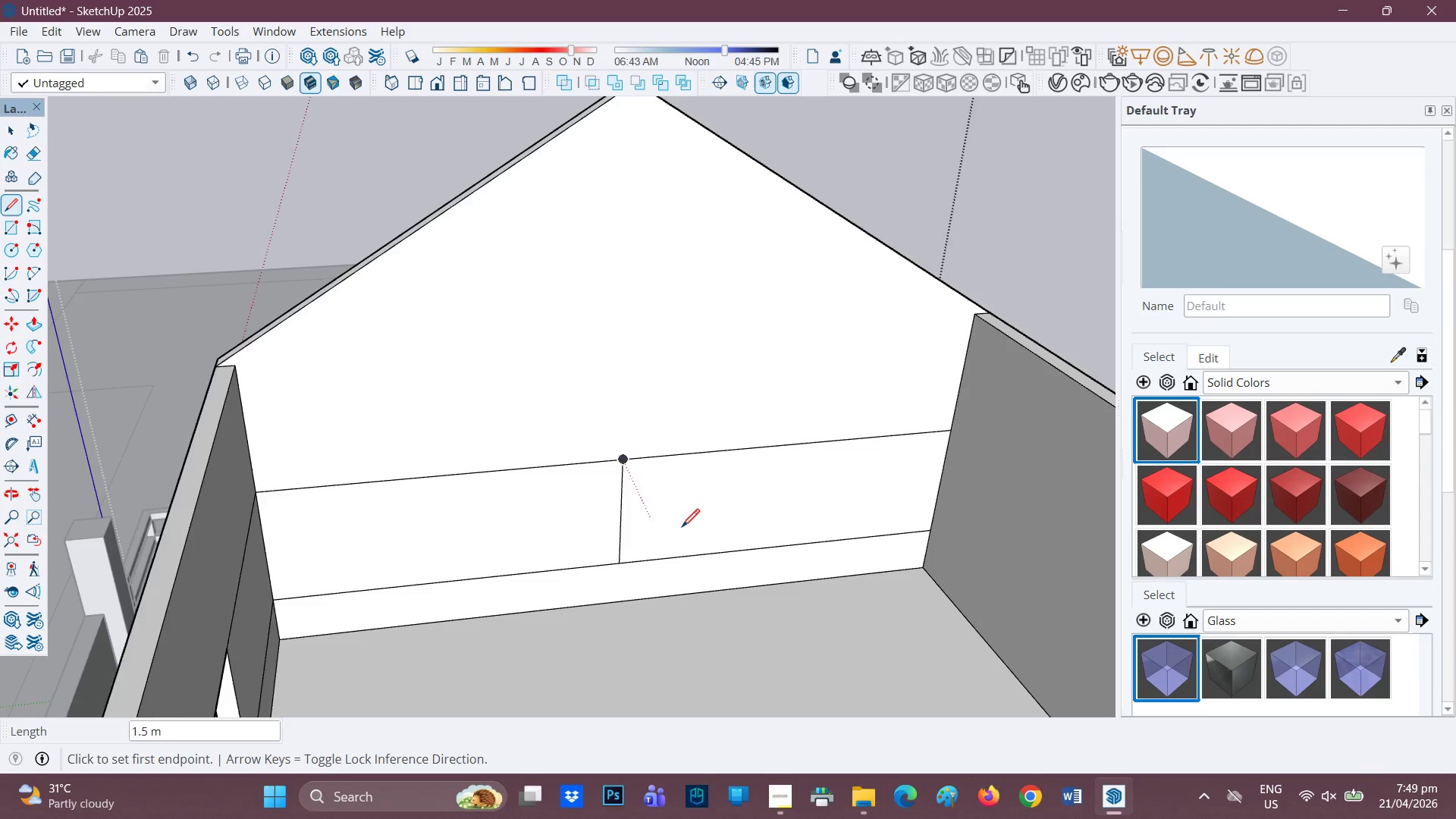 
scroll: coordinate [657, 518], scroll_direction: up, amount: 3.0
 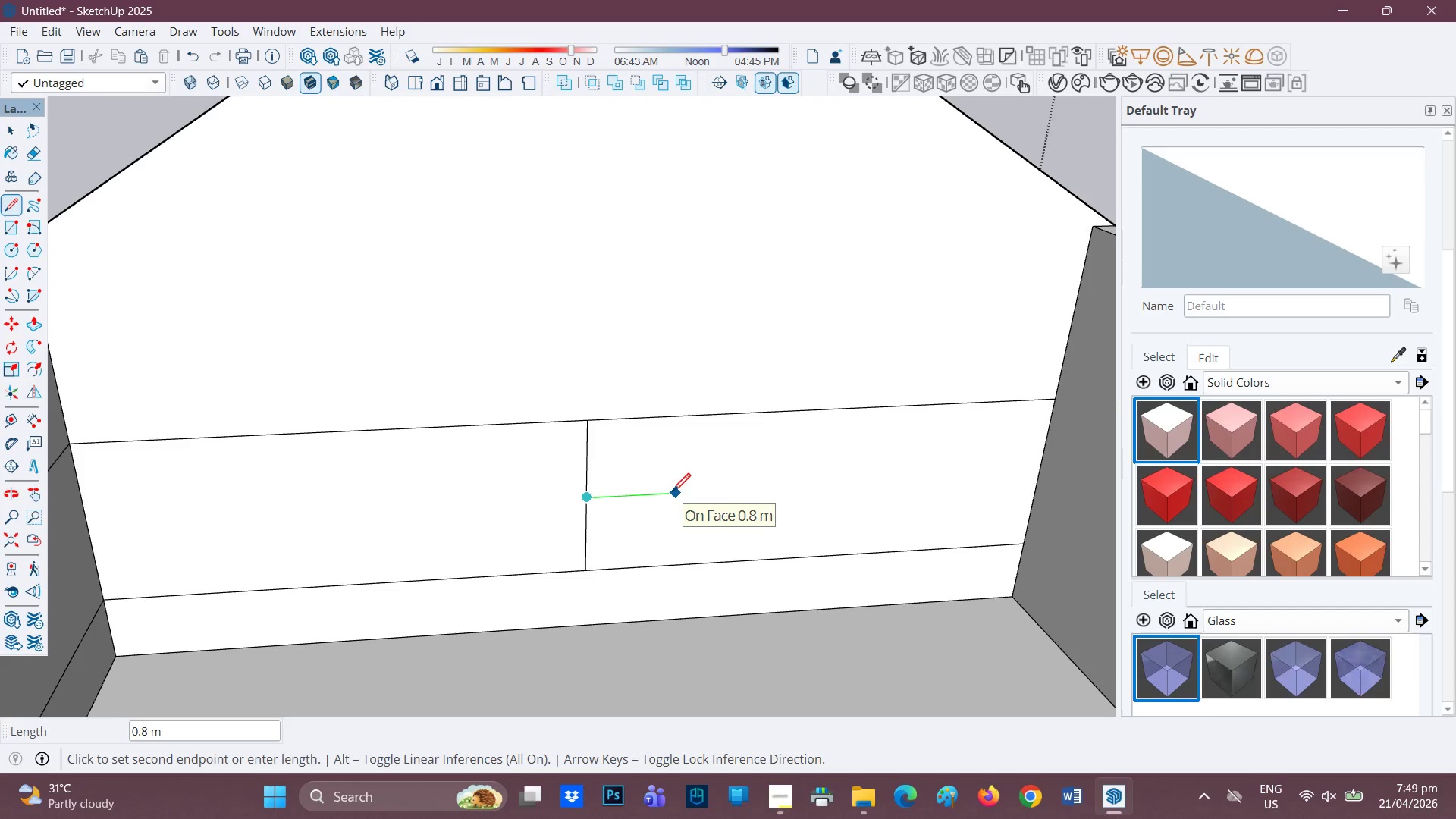 
scroll: coordinate [620, 504], scroll_direction: down, amount: 5.0
 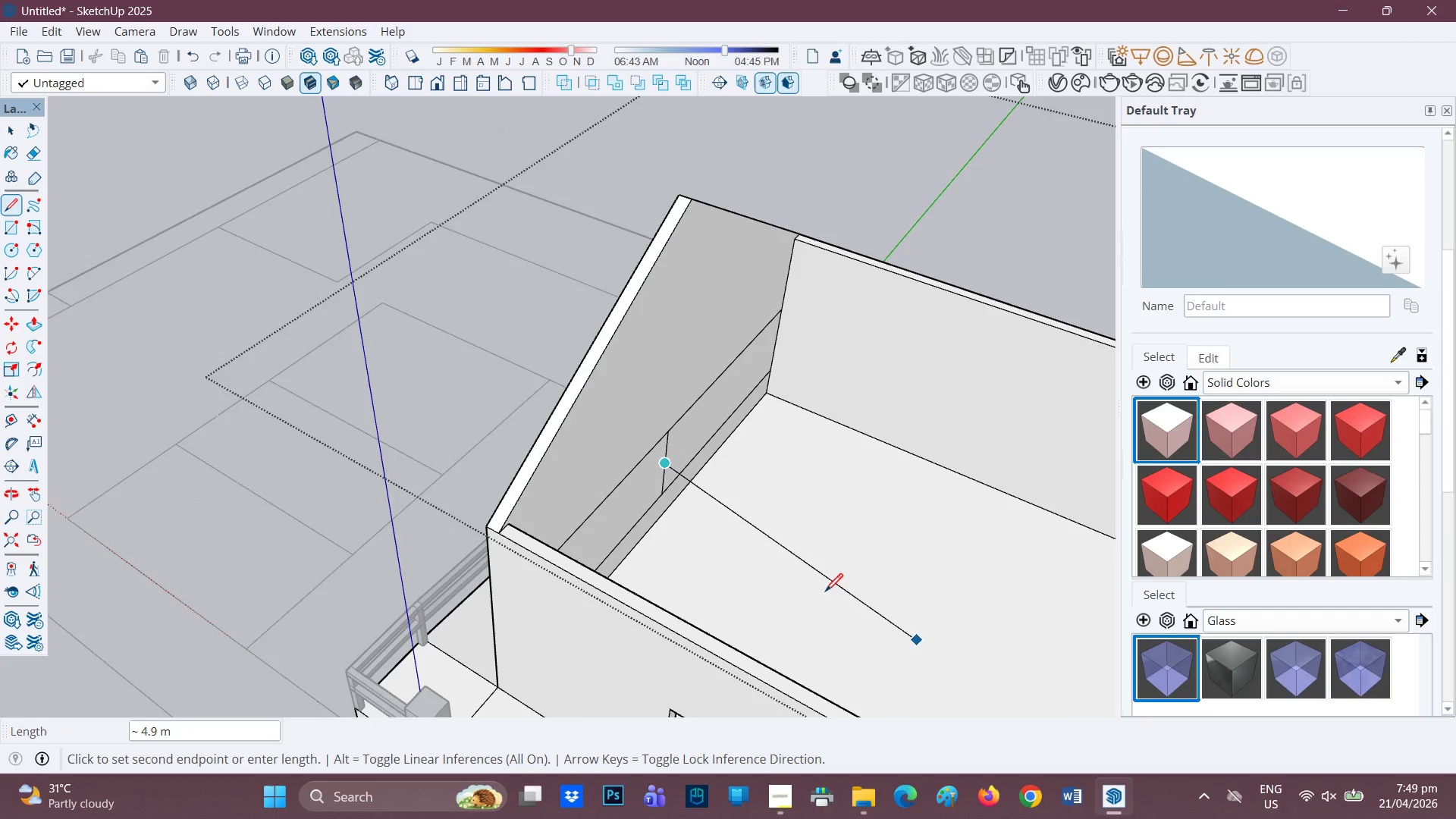 
scroll: coordinate [714, 504], scroll_direction: up, amount: 1.0
 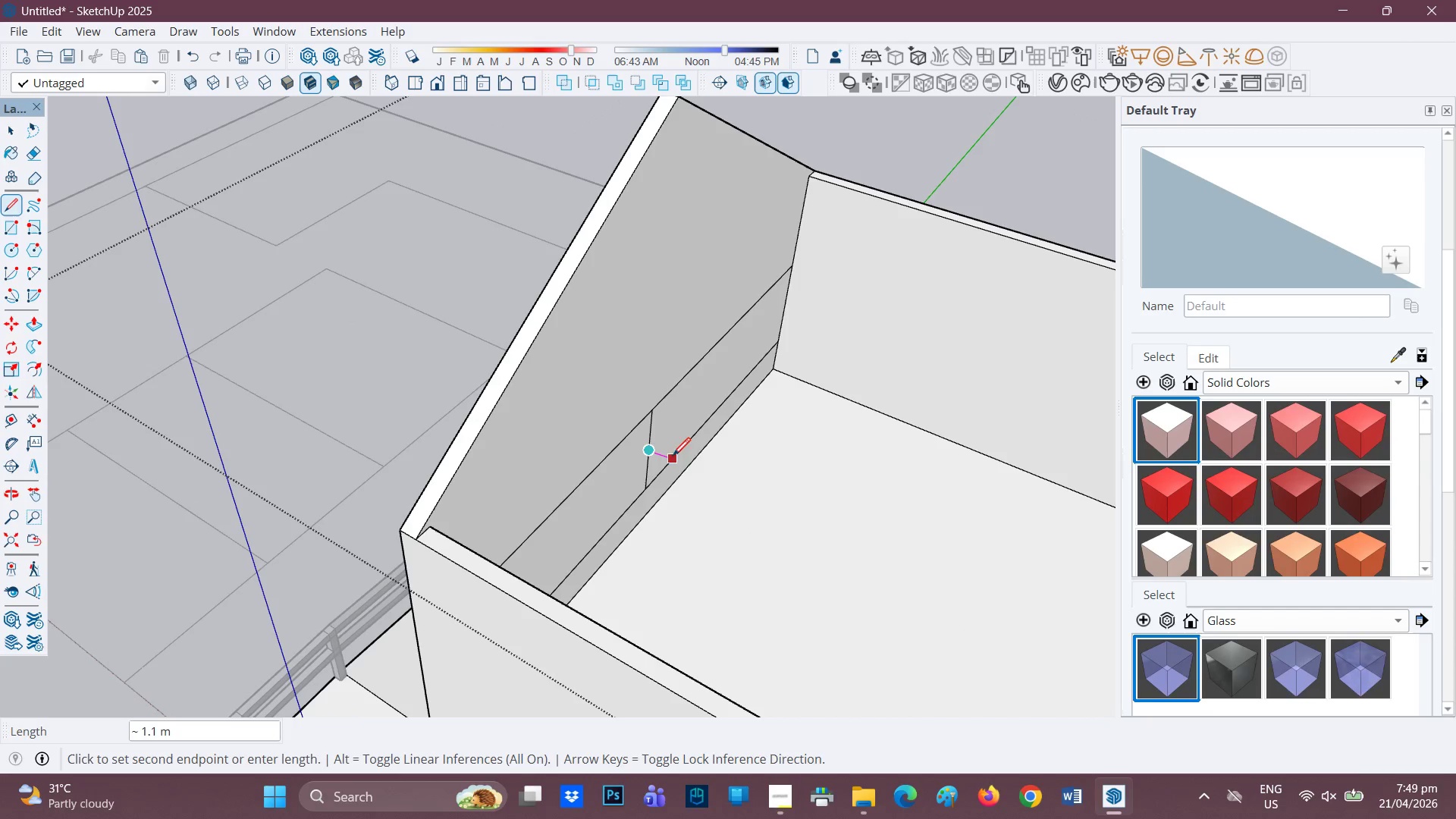 
key(E)
 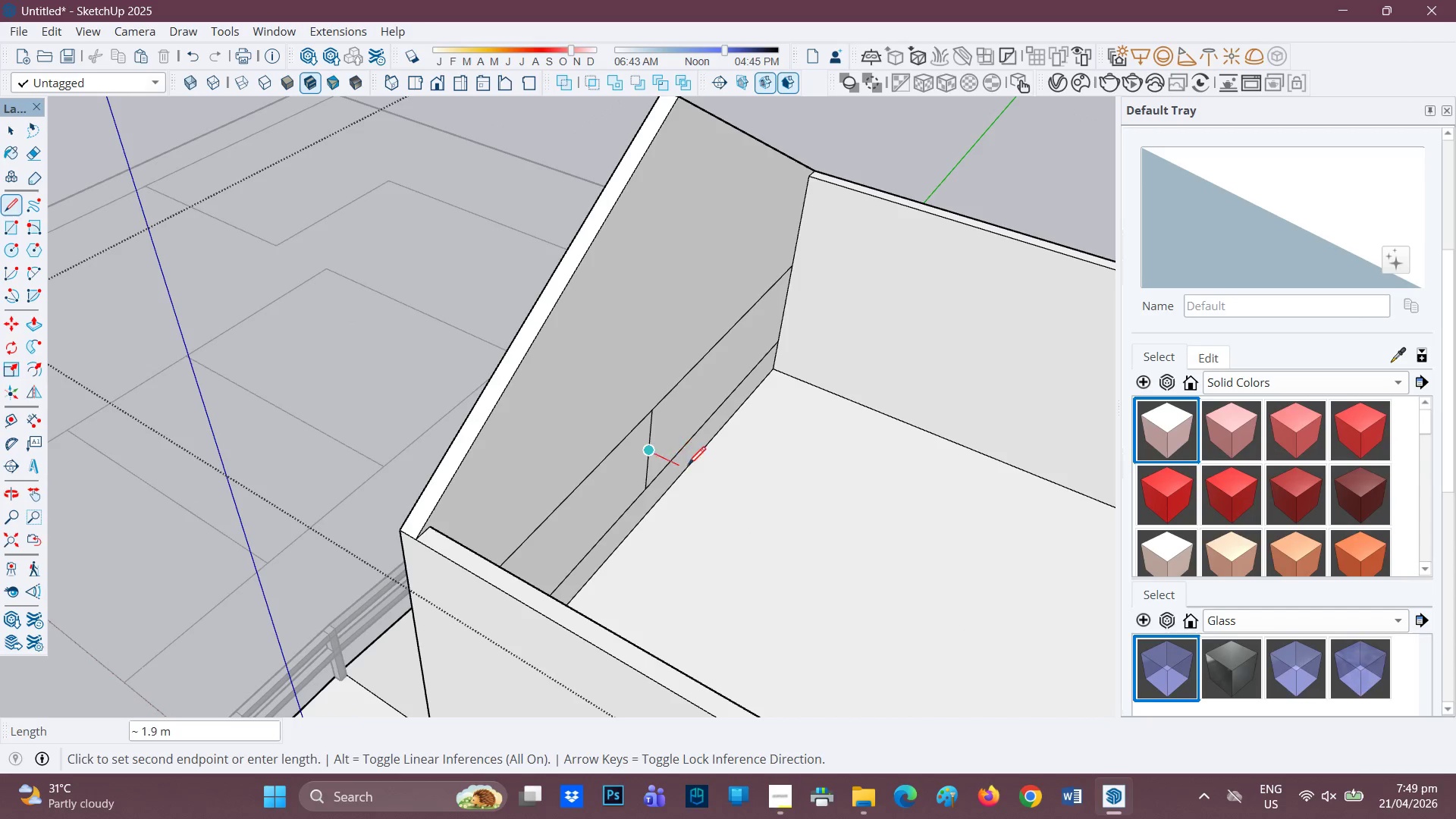 
scroll: coordinate [688, 466], scroll_direction: up, amount: 1.0
 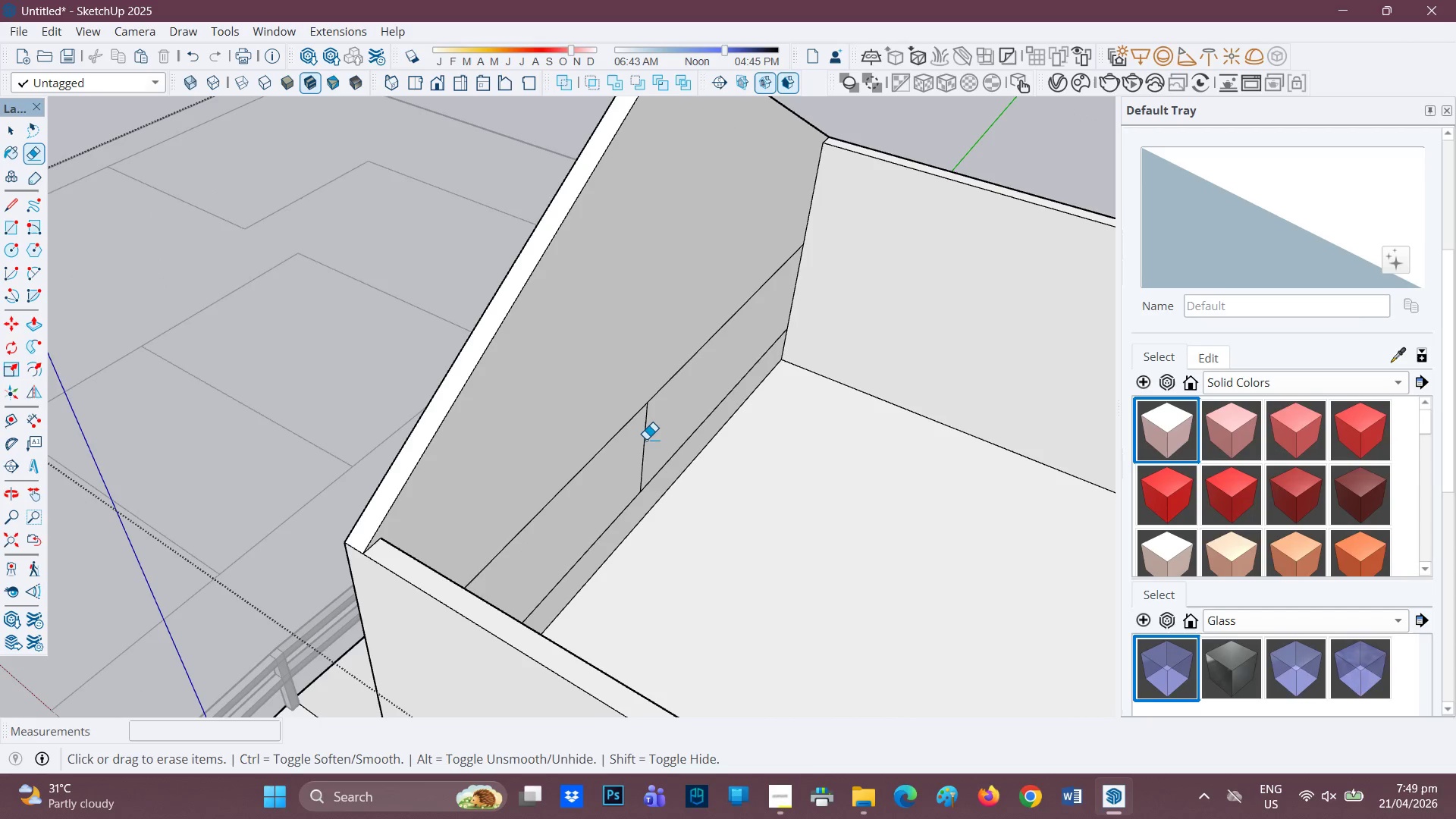 
left_click_drag(start_coordinate=[646, 440], to_coordinate=[625, 463])
 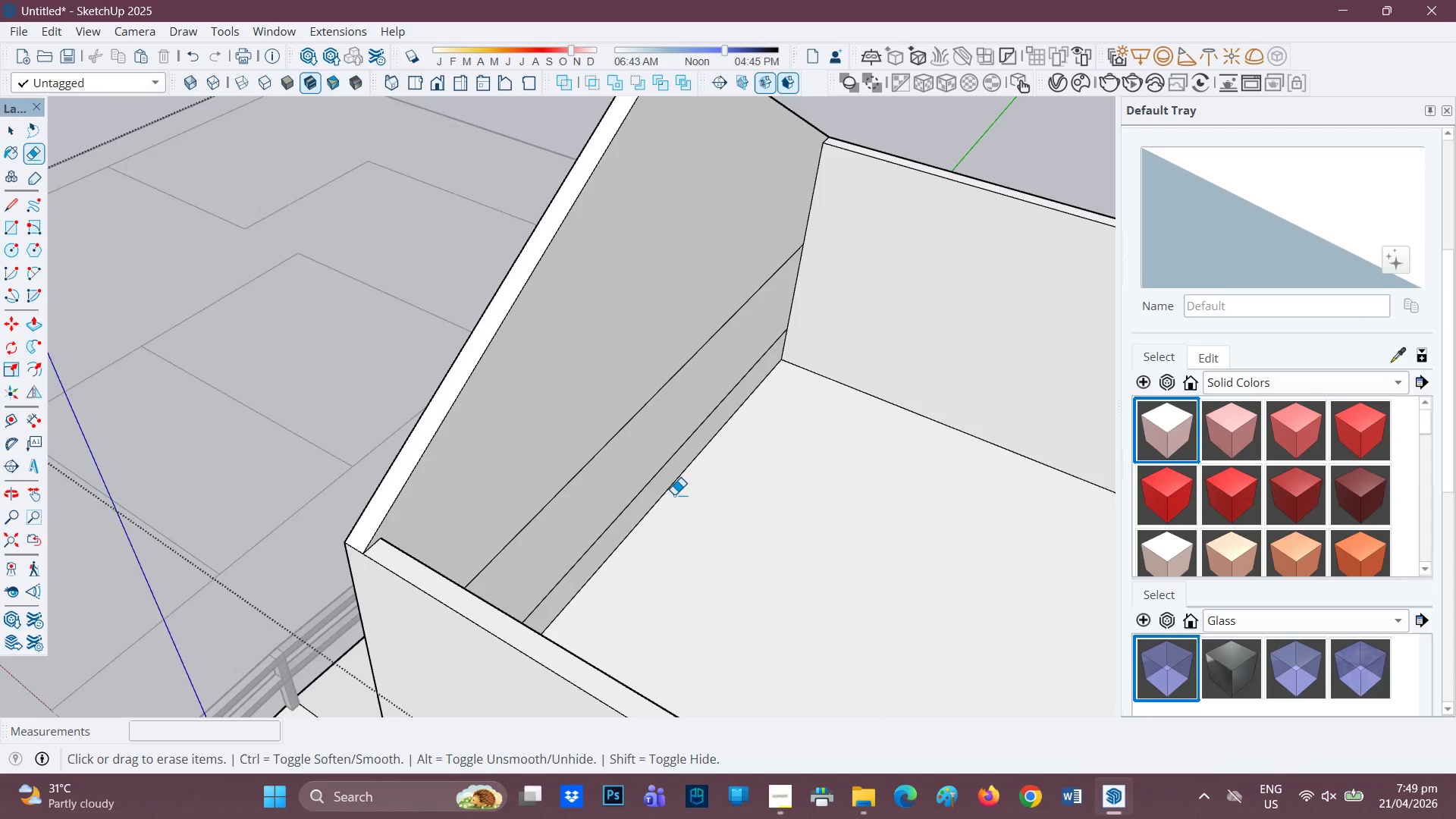 
key(H)
 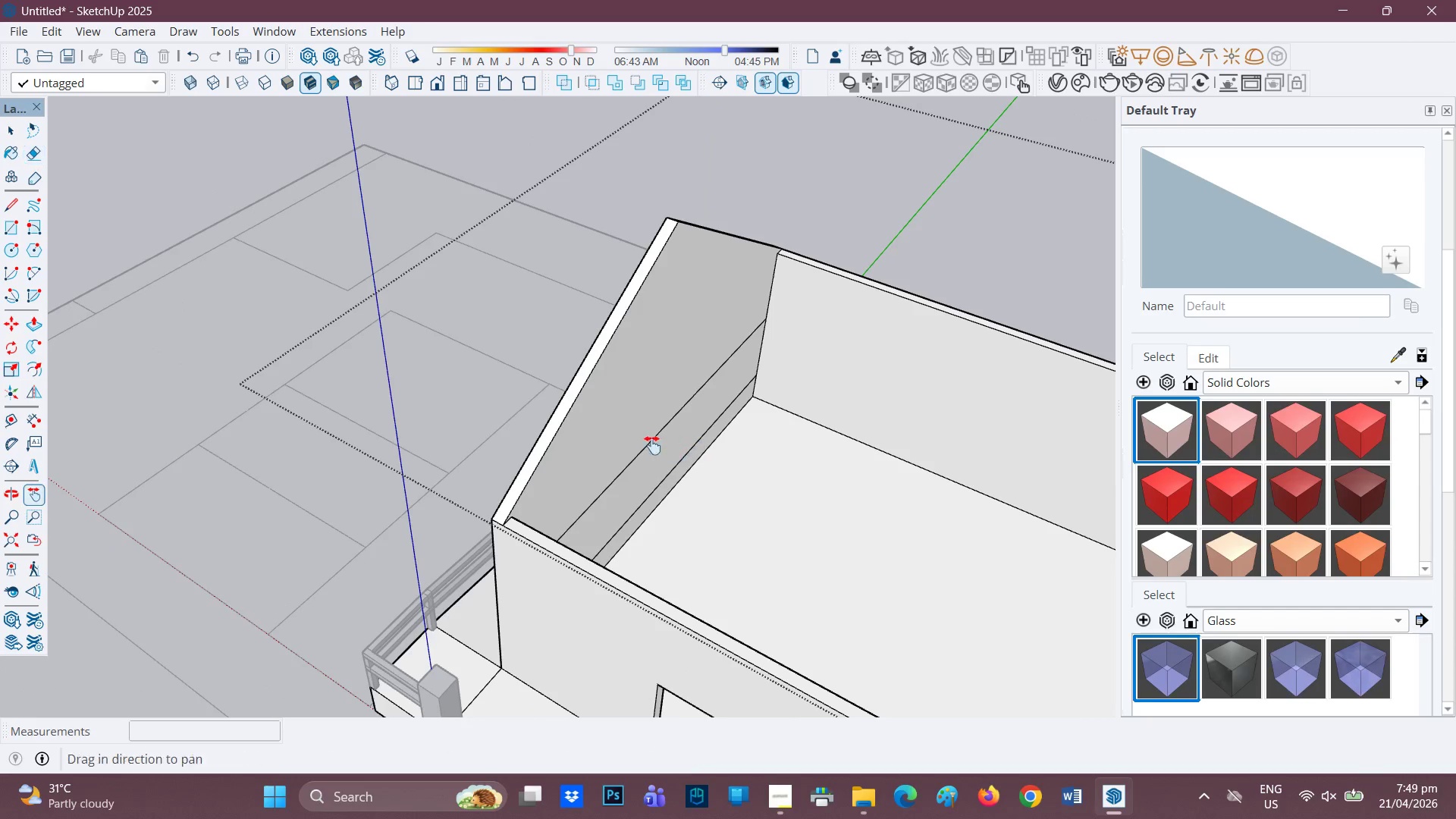 
left_click_drag(start_coordinate=[652, 445], to_coordinate=[334, 482])
 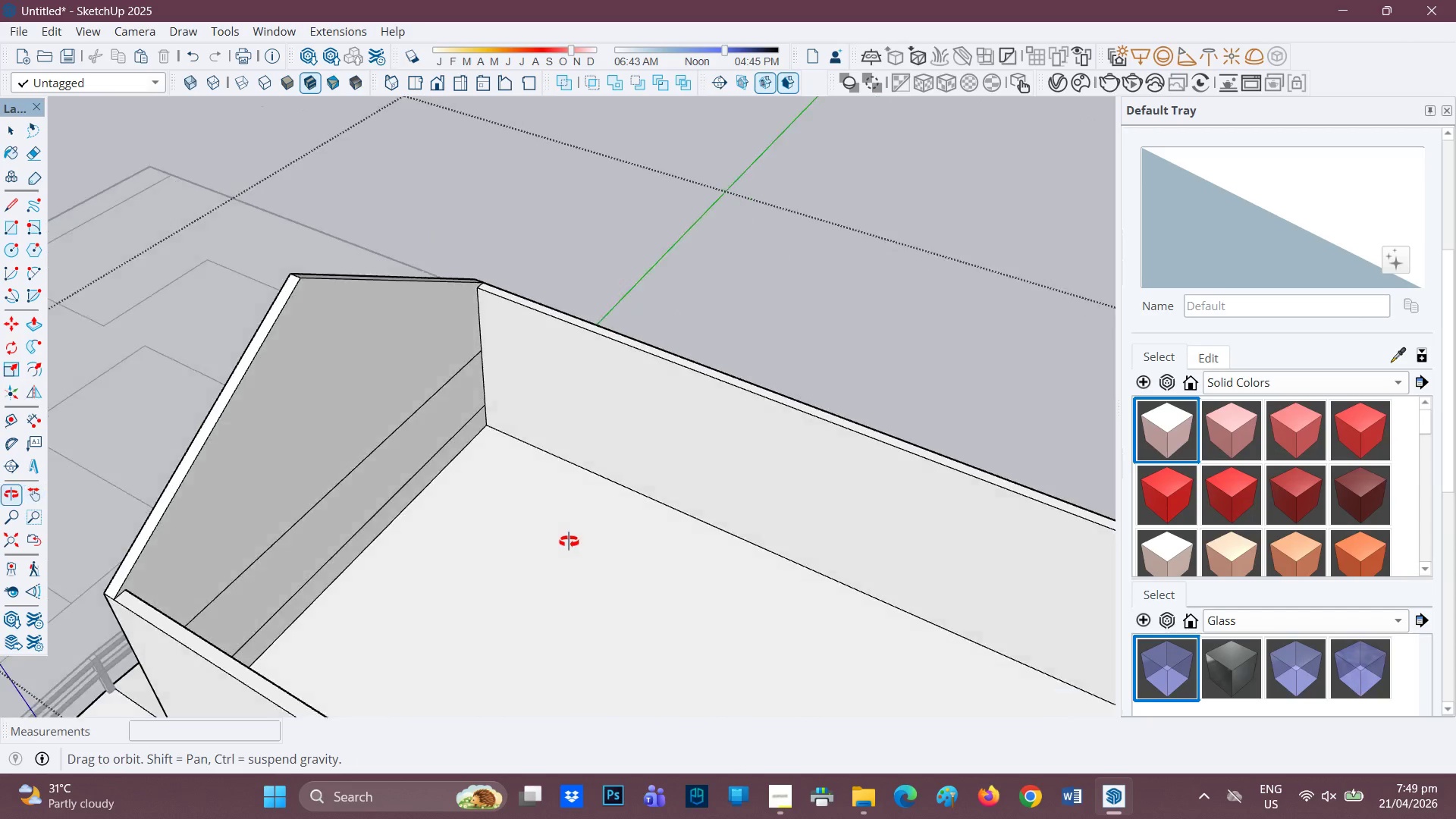 
scroll: coordinate [689, 477], scroll_direction: down, amount: 4.0
 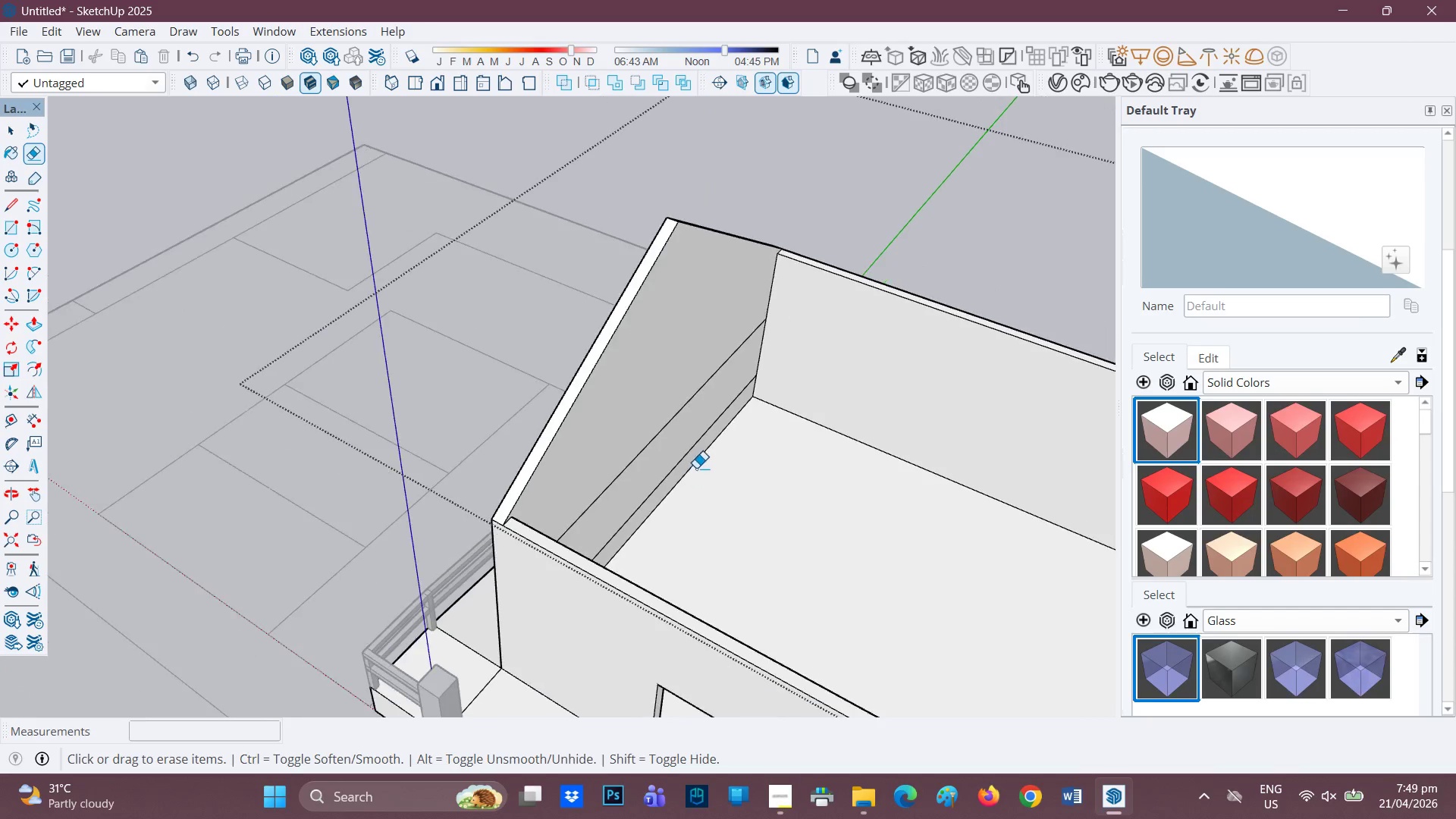 
left_click_drag(start_coordinate=[830, 553], to_coordinate=[479, 448])
 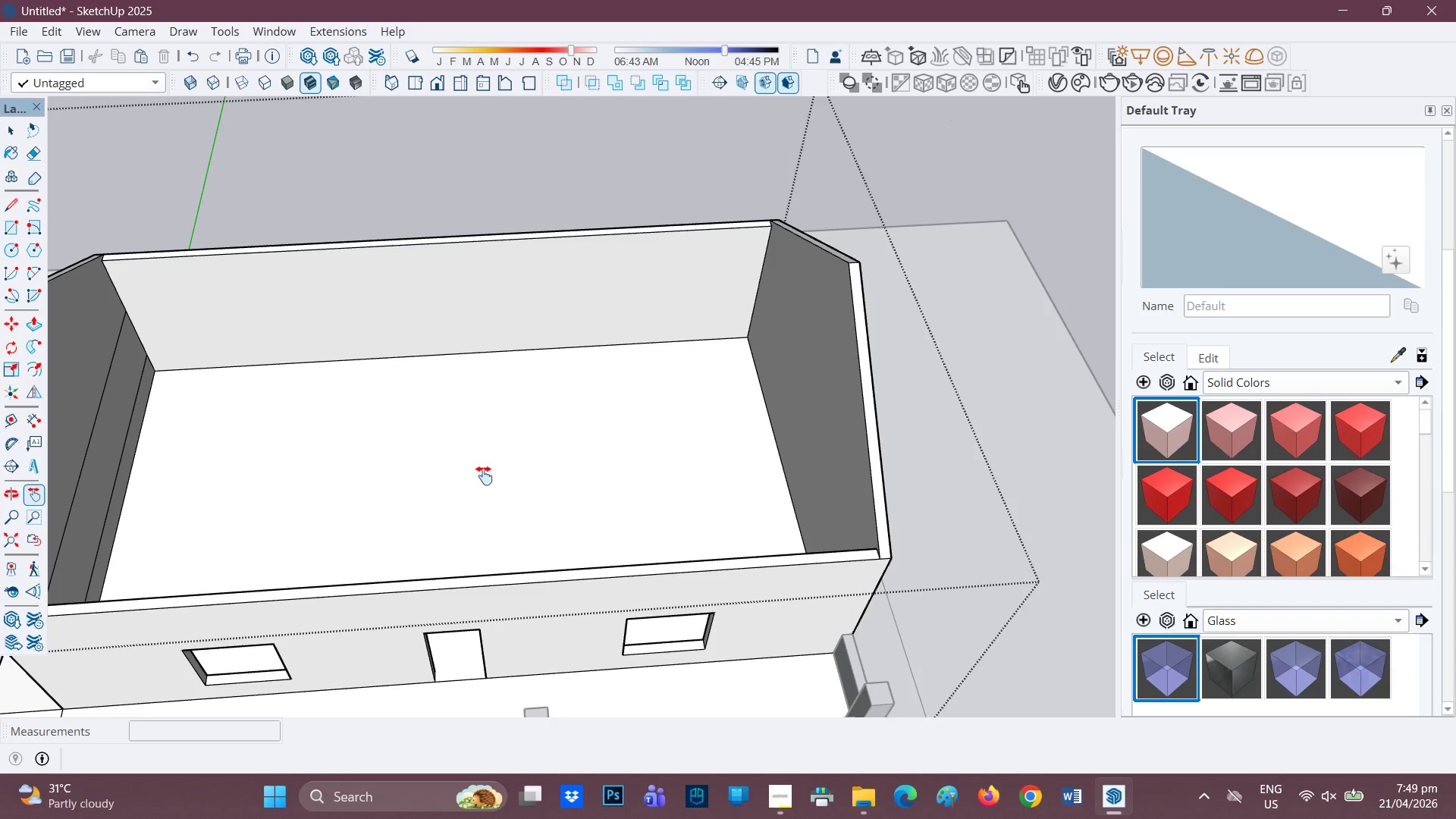 
scroll: coordinate [799, 588], scroll_direction: down, amount: 2.0
 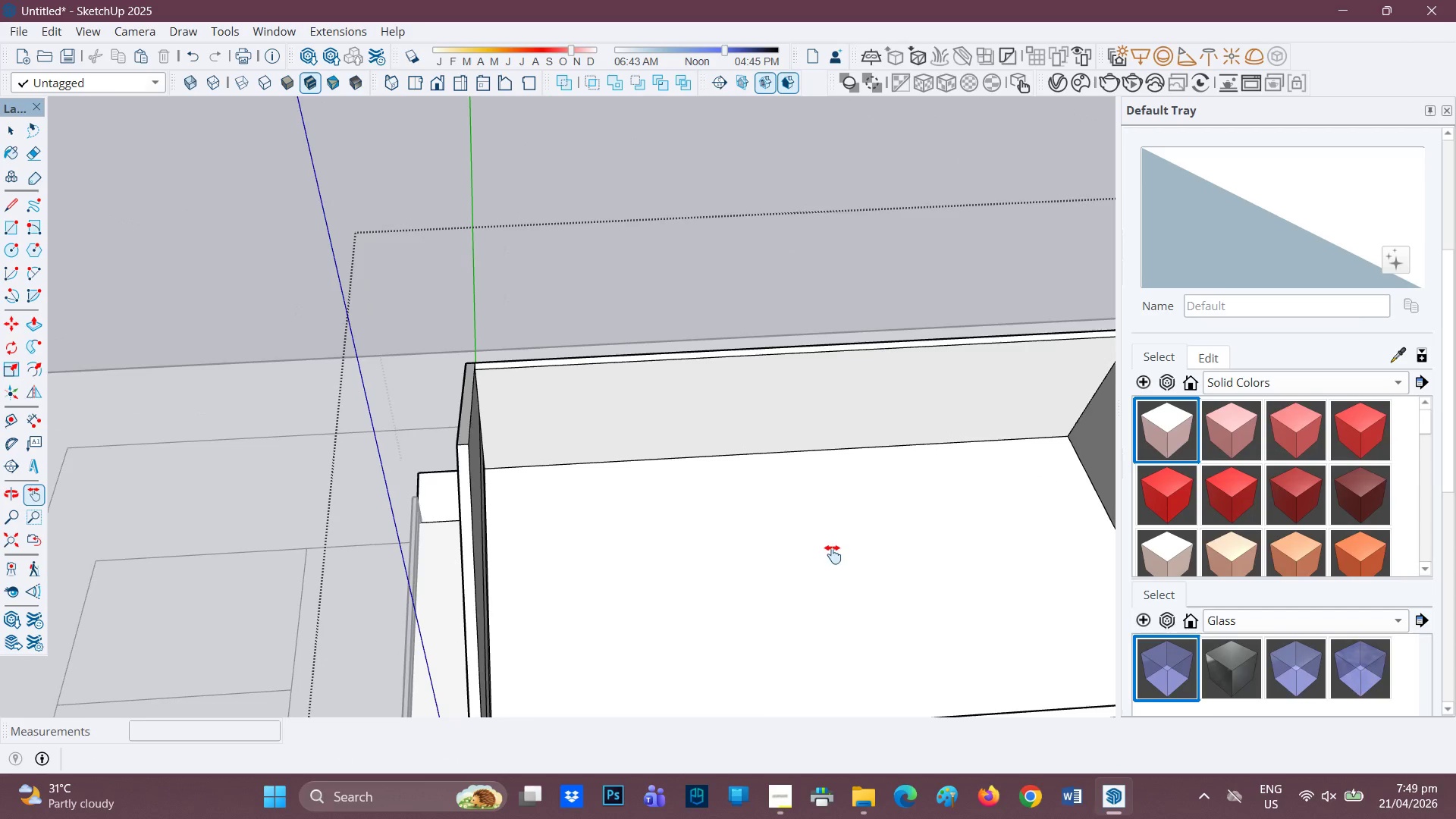 
scroll: coordinate [484, 475], scroll_direction: none, amount: 0.0
 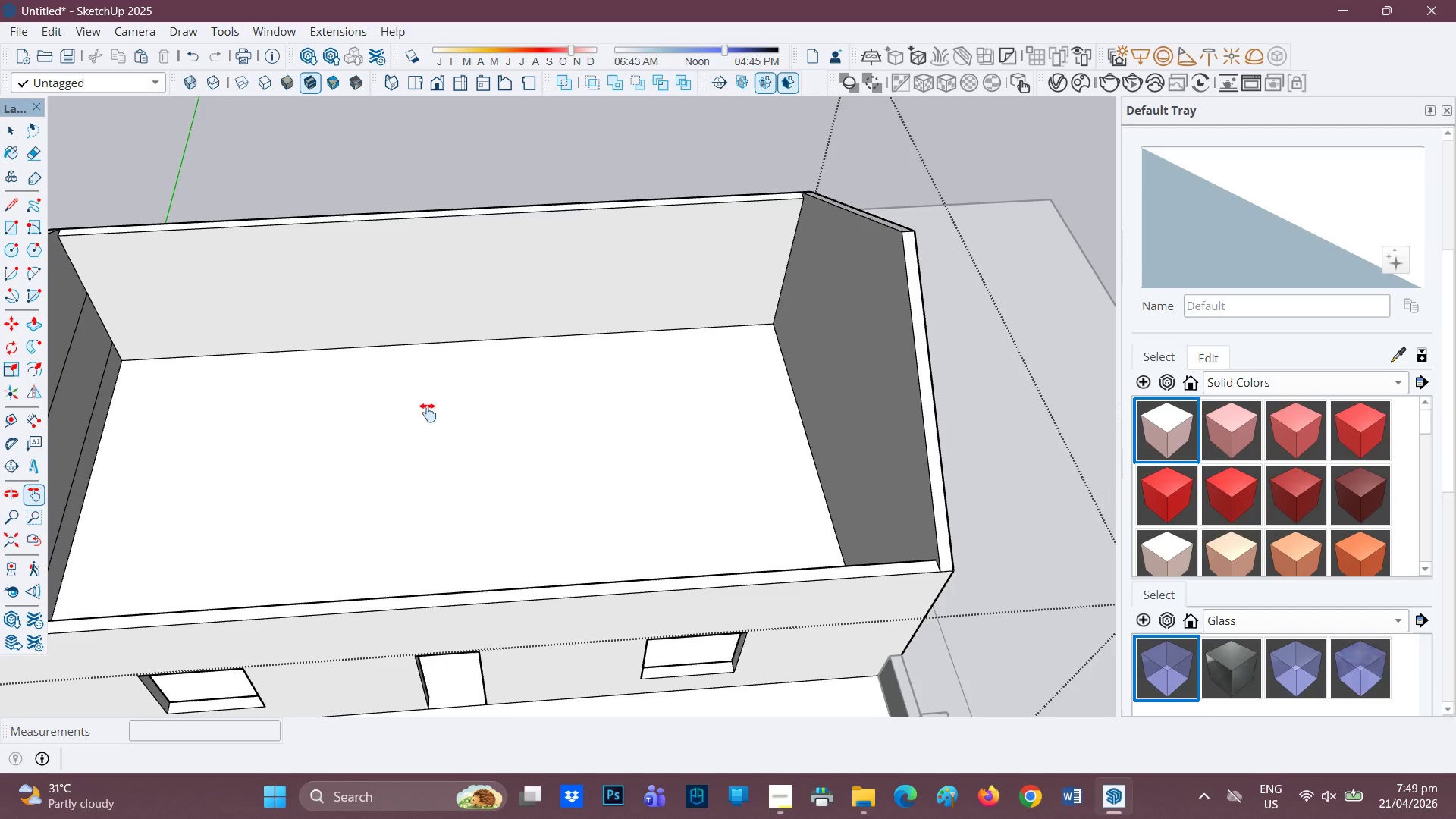 
type(hh)
 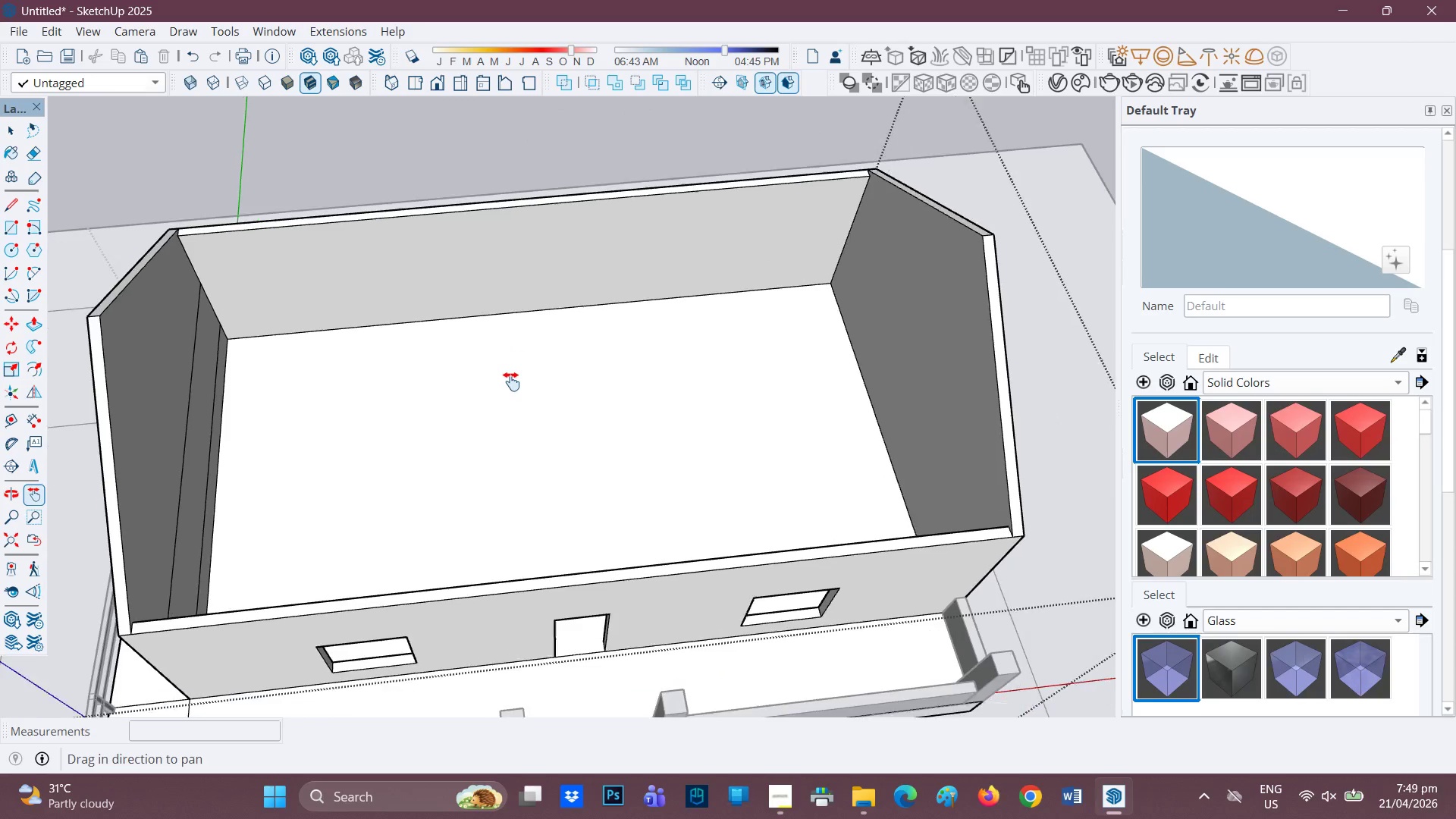 
left_click_drag(start_coordinate=[425, 402], to_coordinate=[438, 483])
 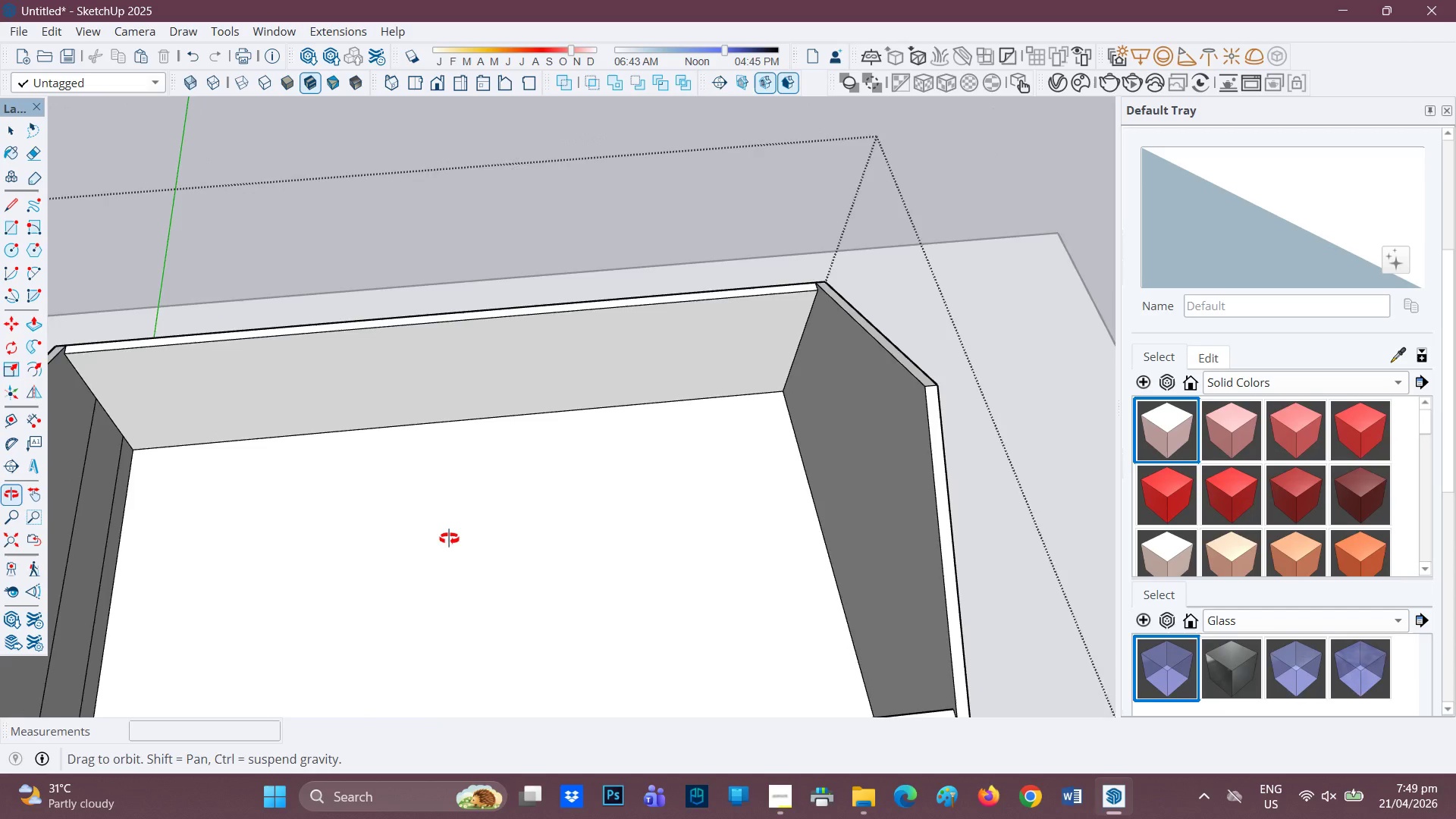 
scroll: coordinate [415, 529], scroll_direction: none, amount: 0.0
 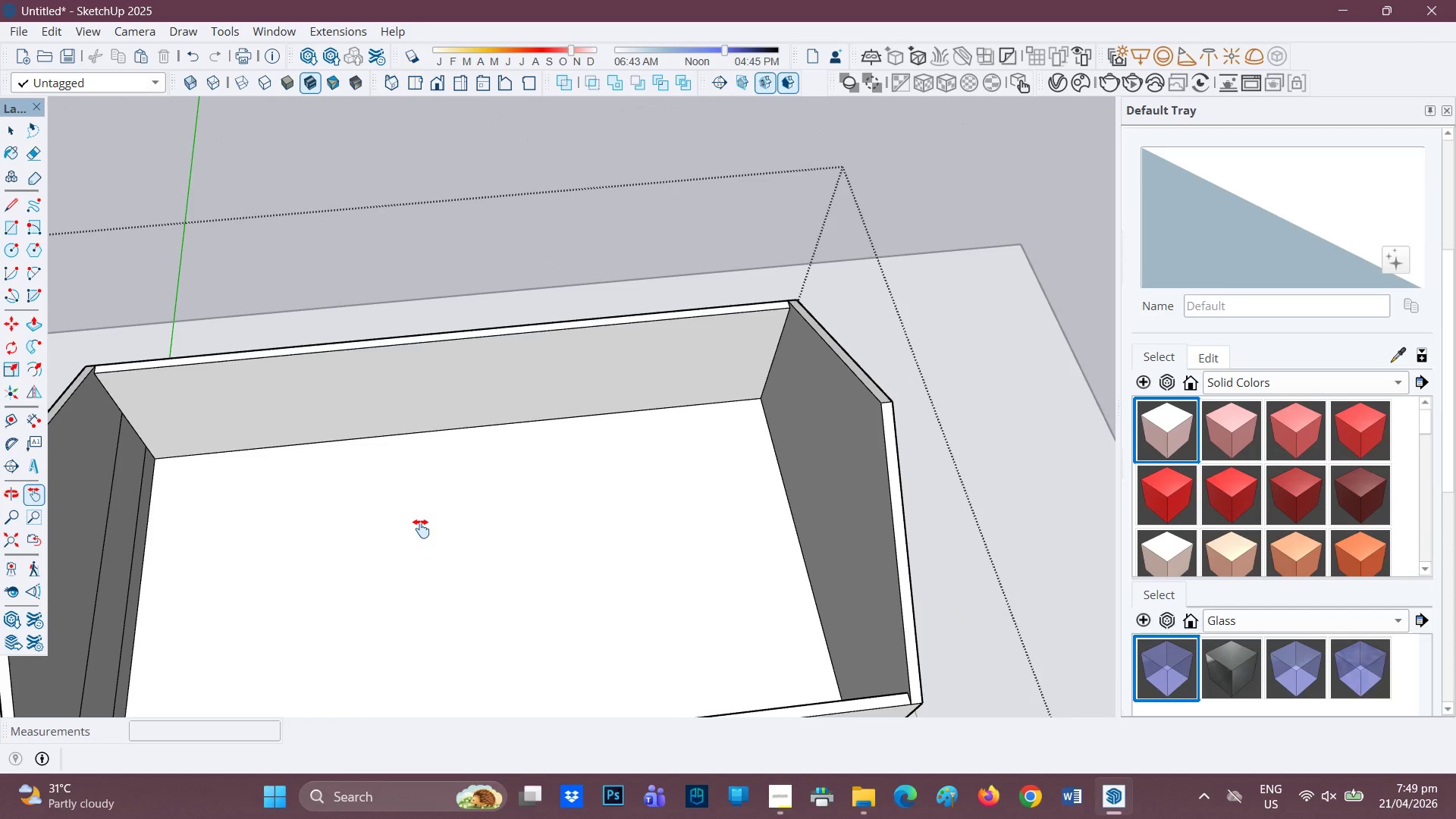 
left_click_drag(start_coordinate=[437, 513], to_coordinate=[511, 381])
 